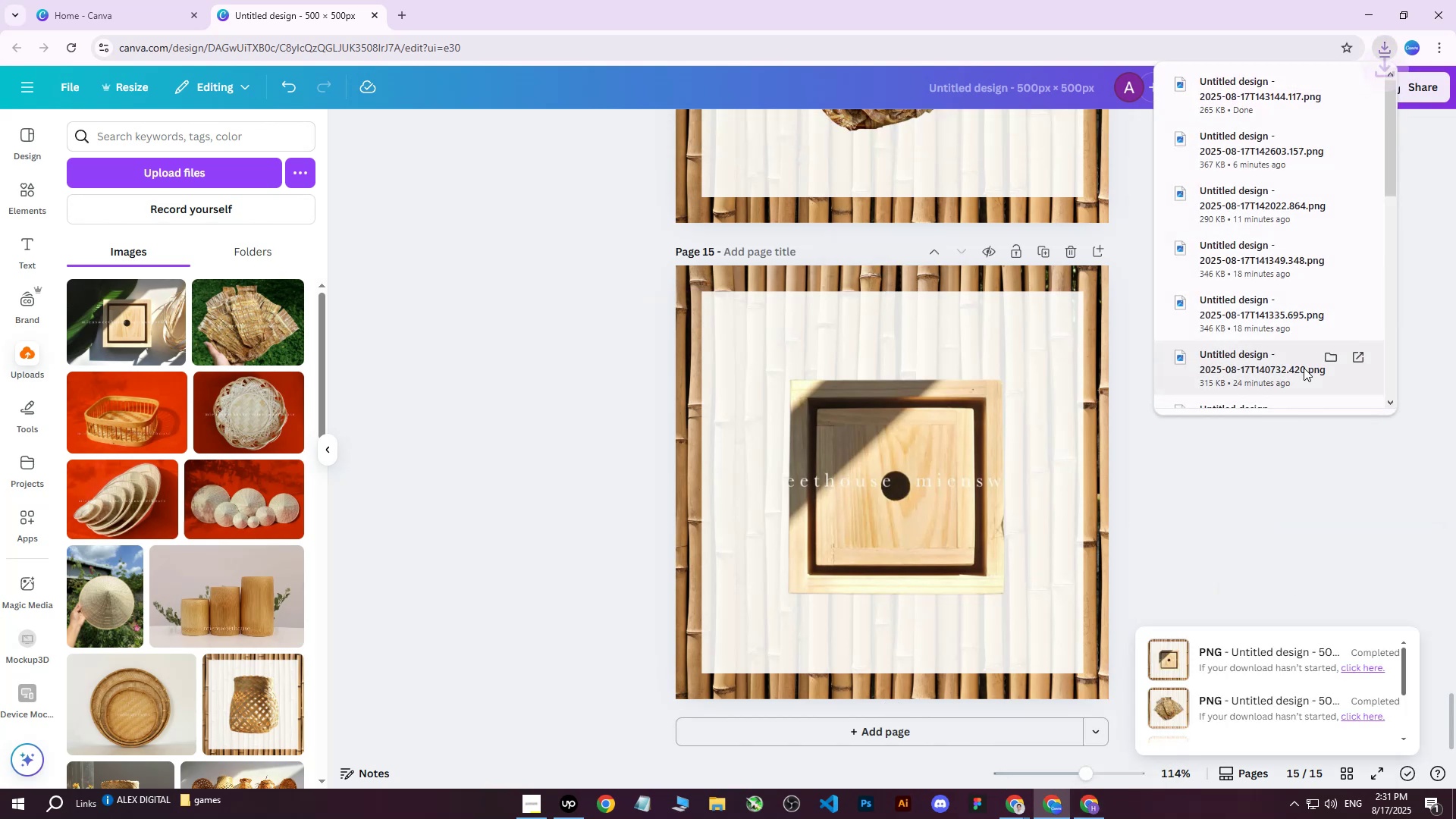 
left_click([1089, 809])
 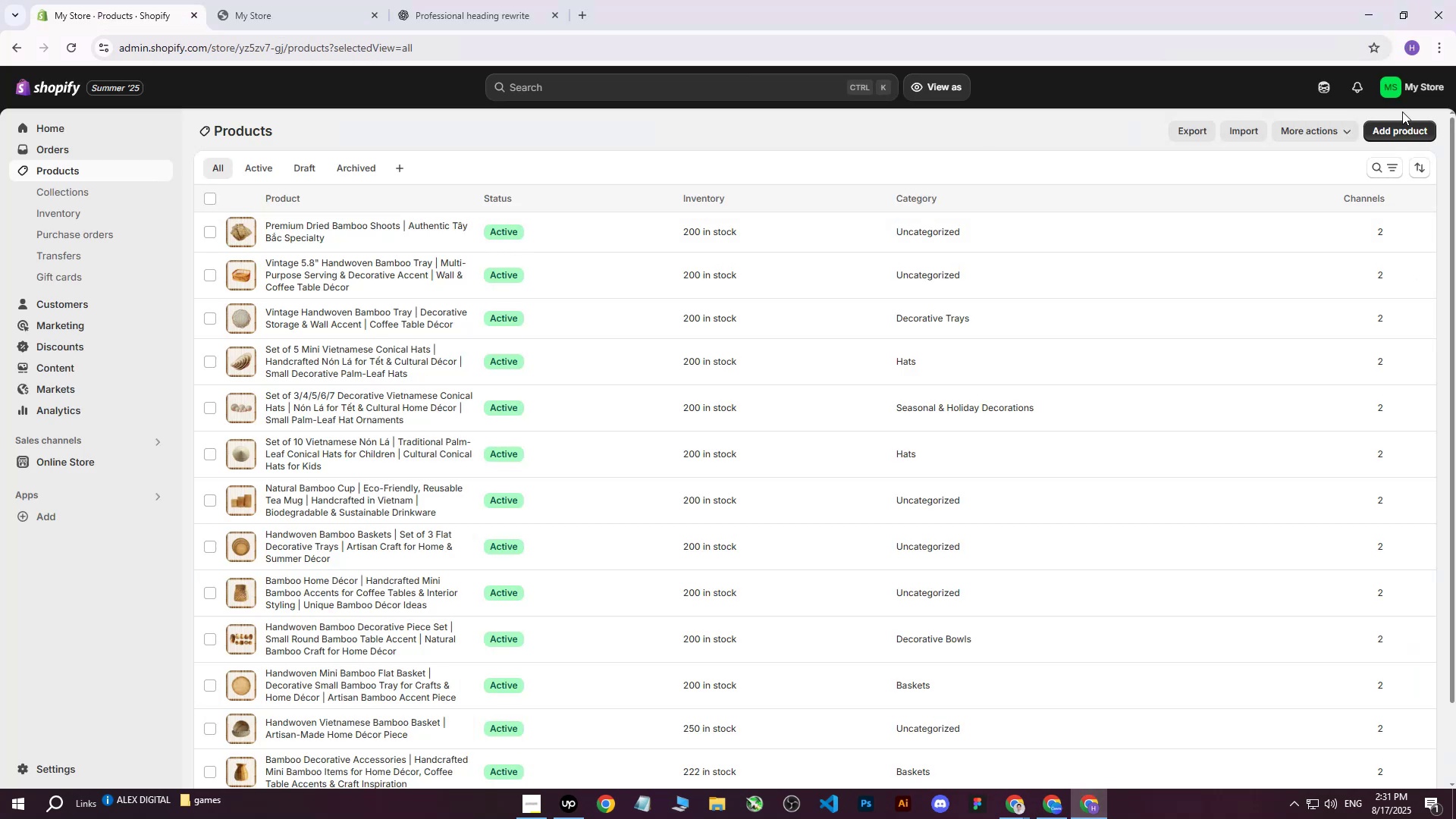 
left_click([1426, 127])
 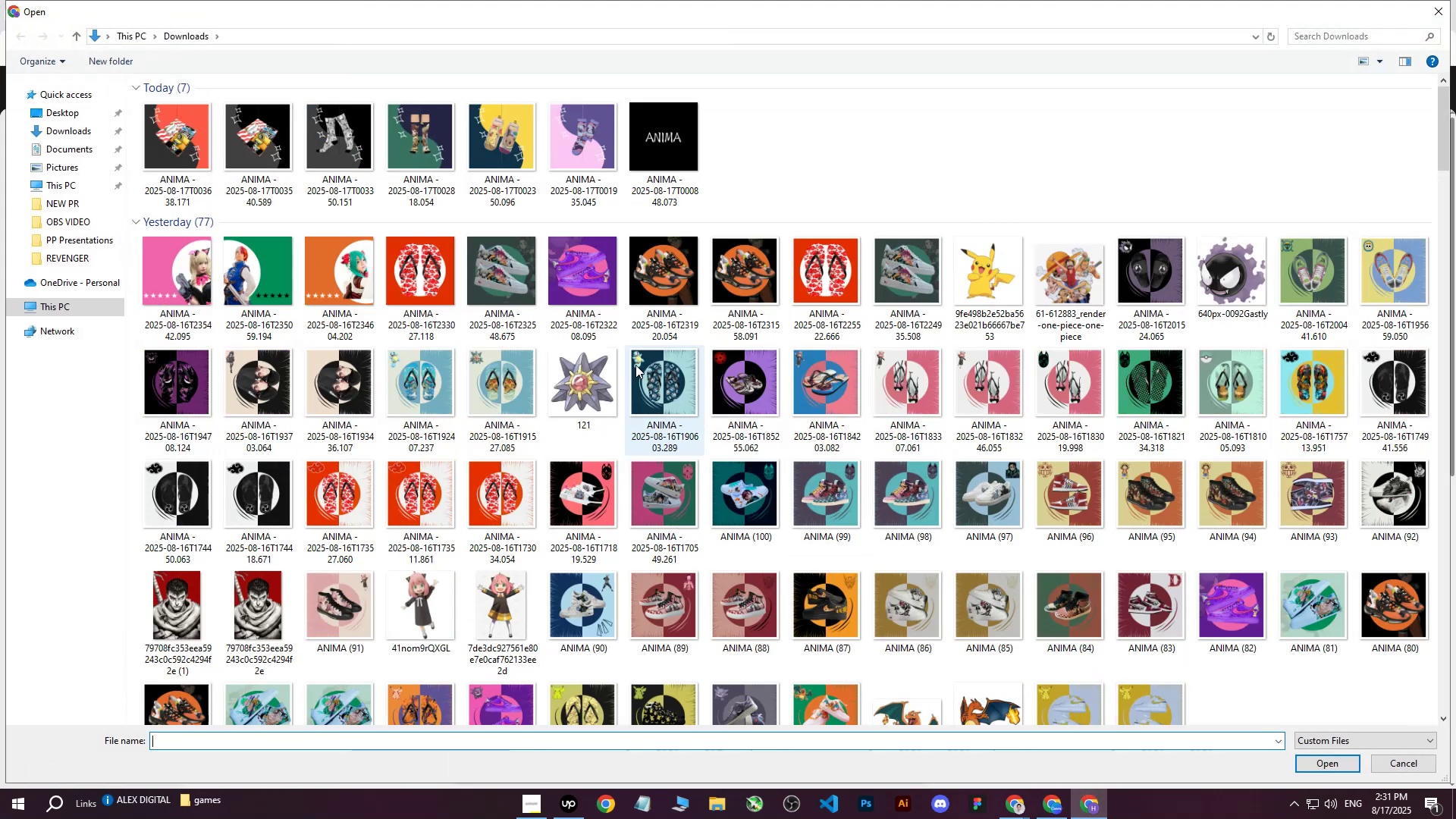 
left_click([185, 143])
 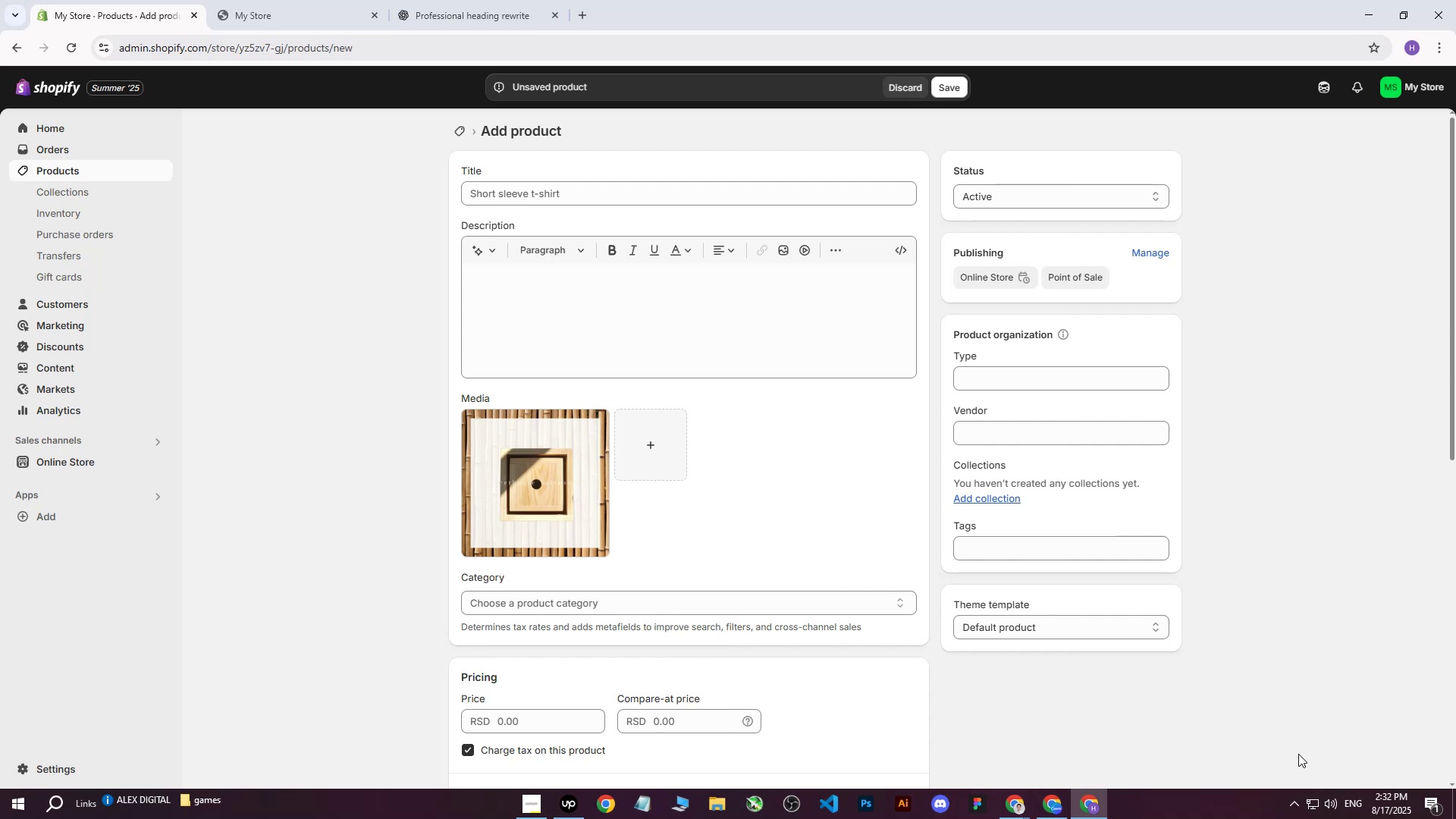 
wait(20.47)
 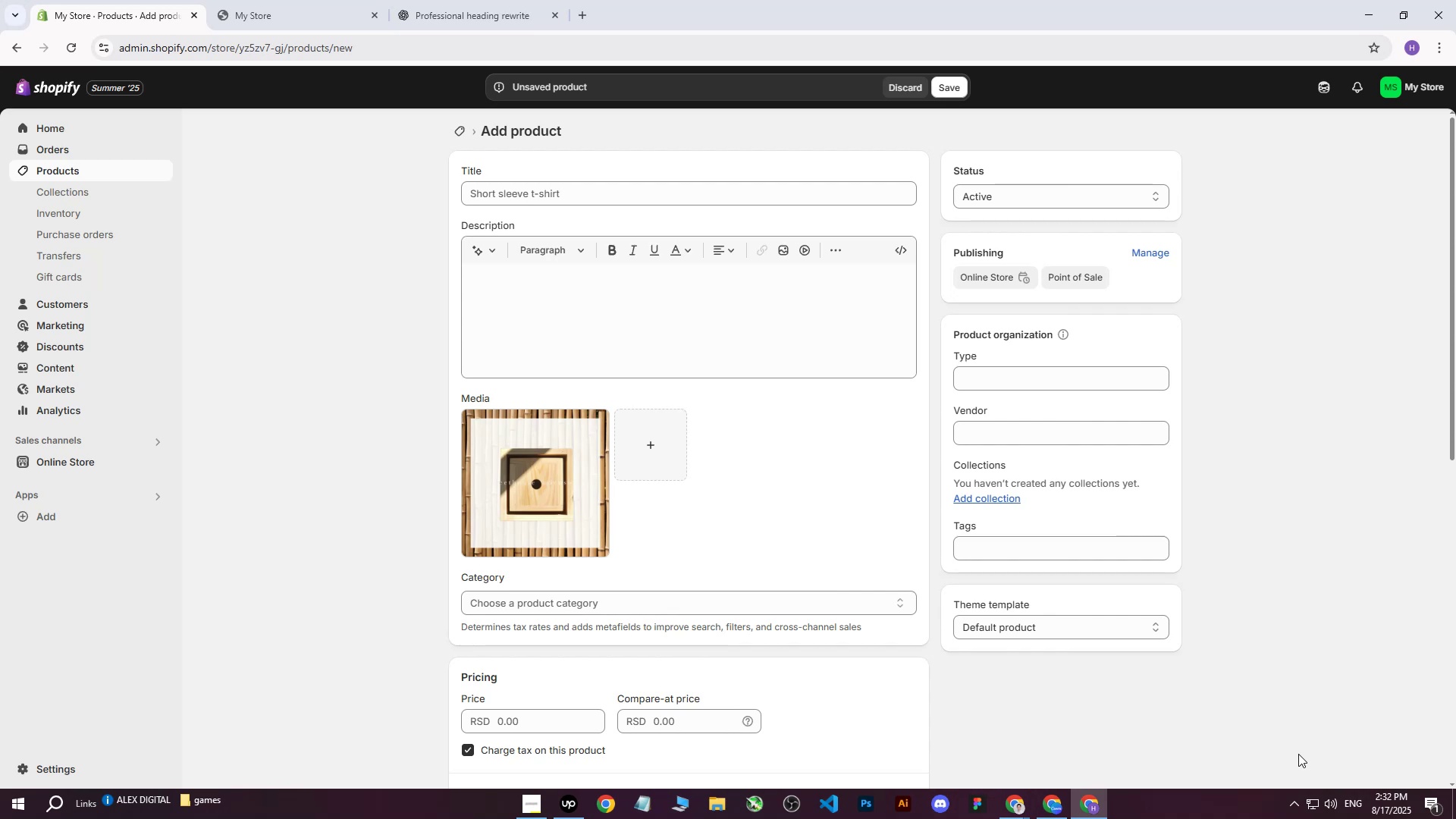 
left_click([1020, 802])
 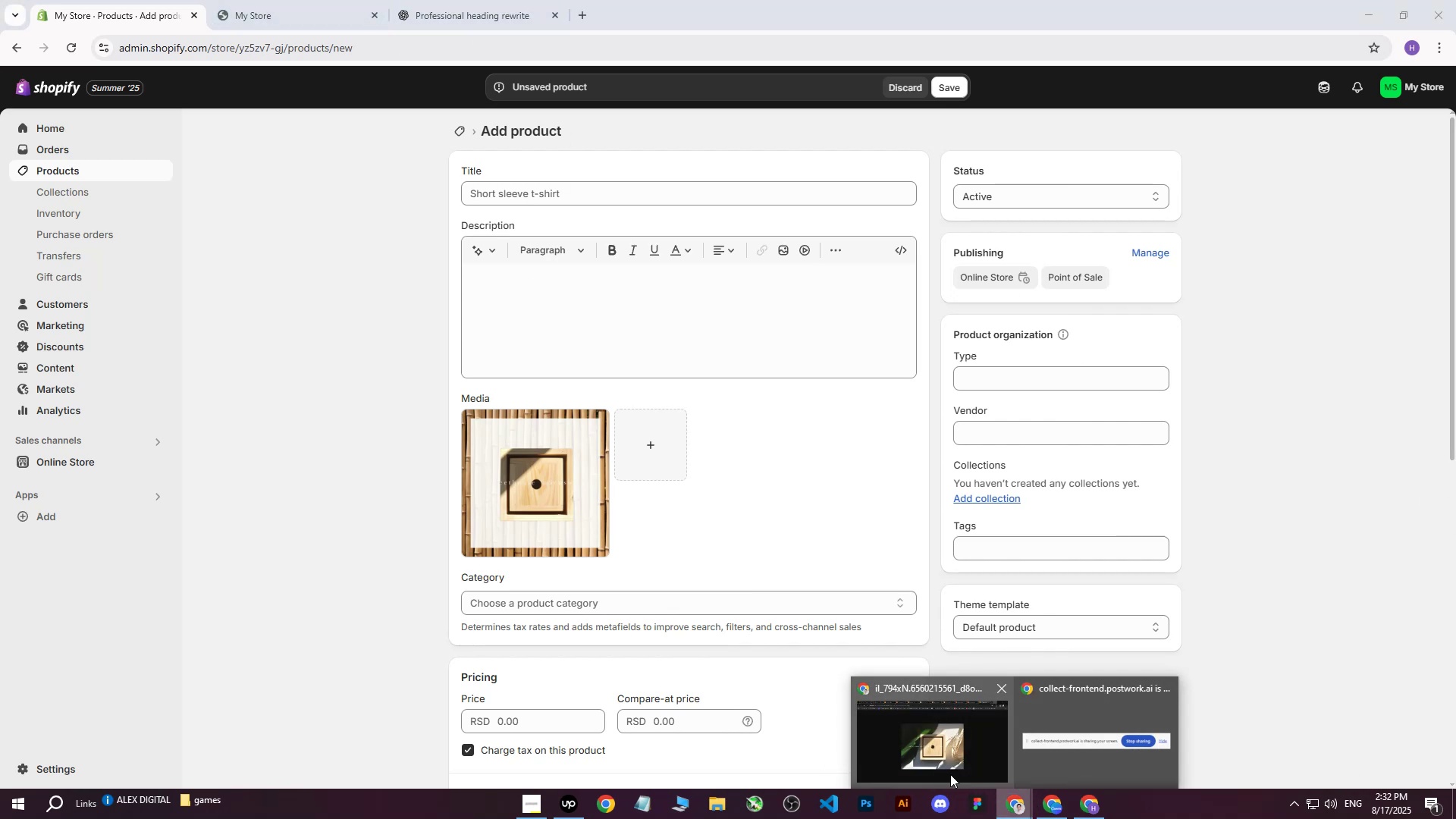 
left_click([934, 772])
 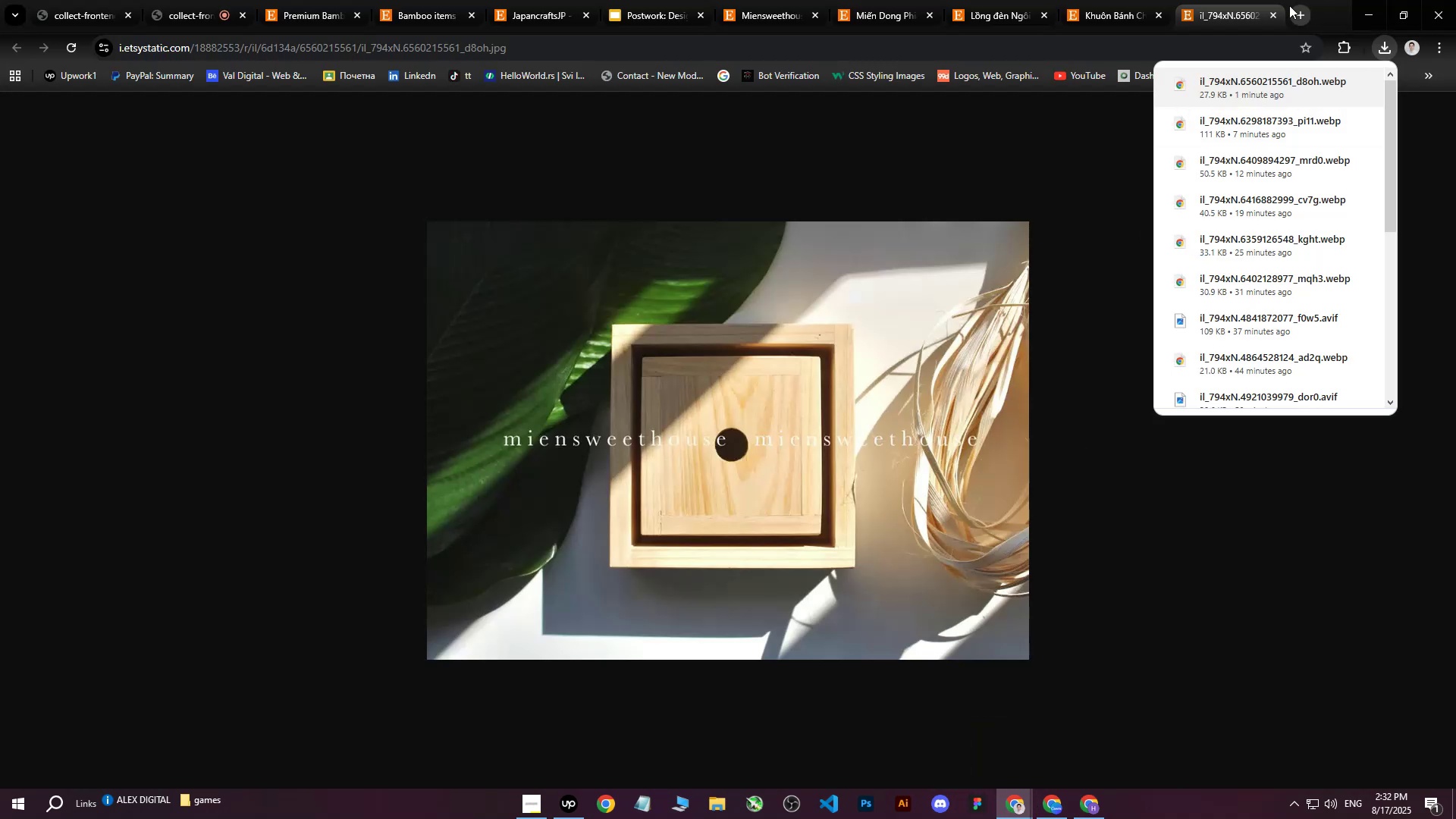 
left_click([1275, 18])
 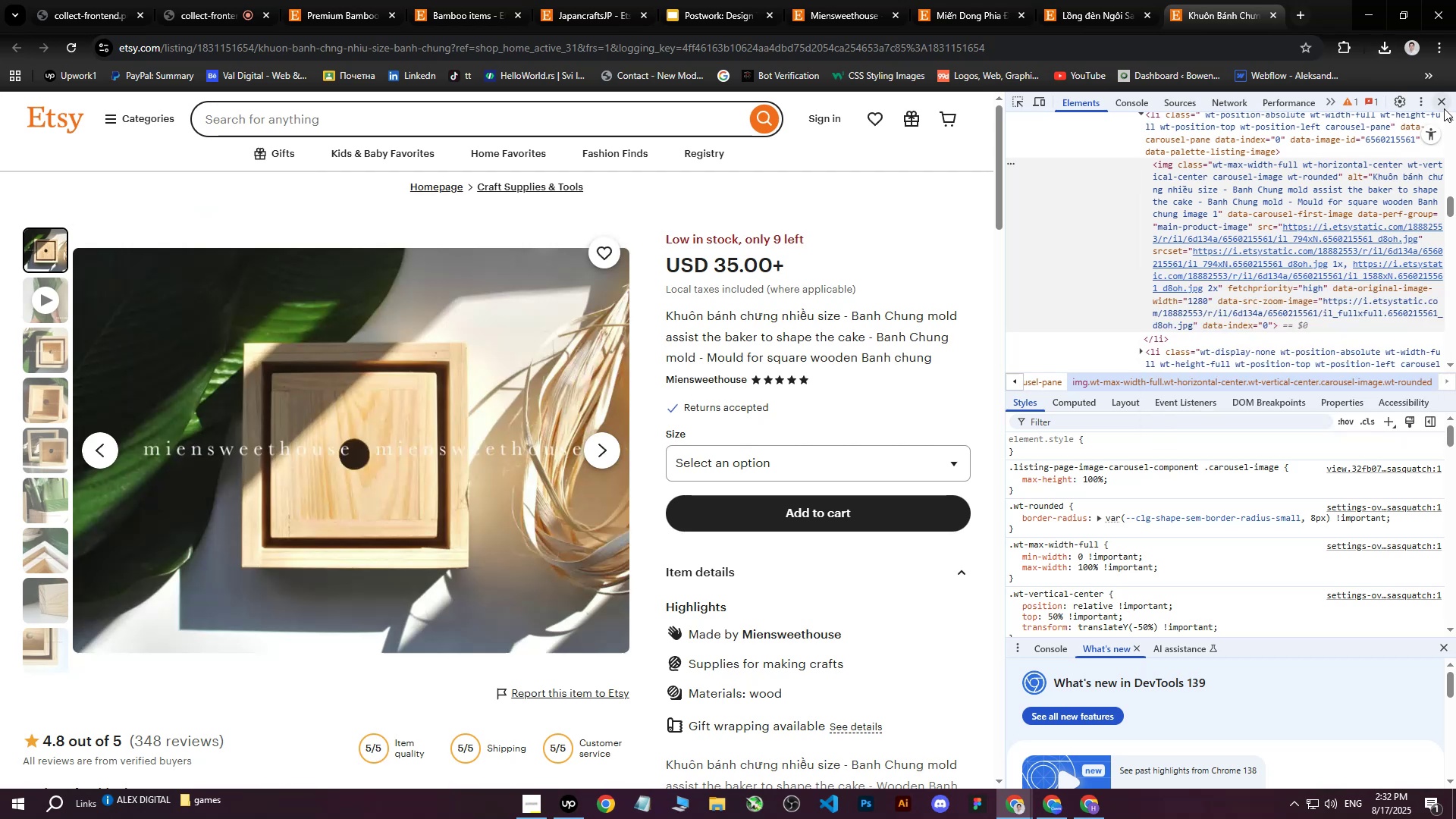 
left_click([1444, 99])
 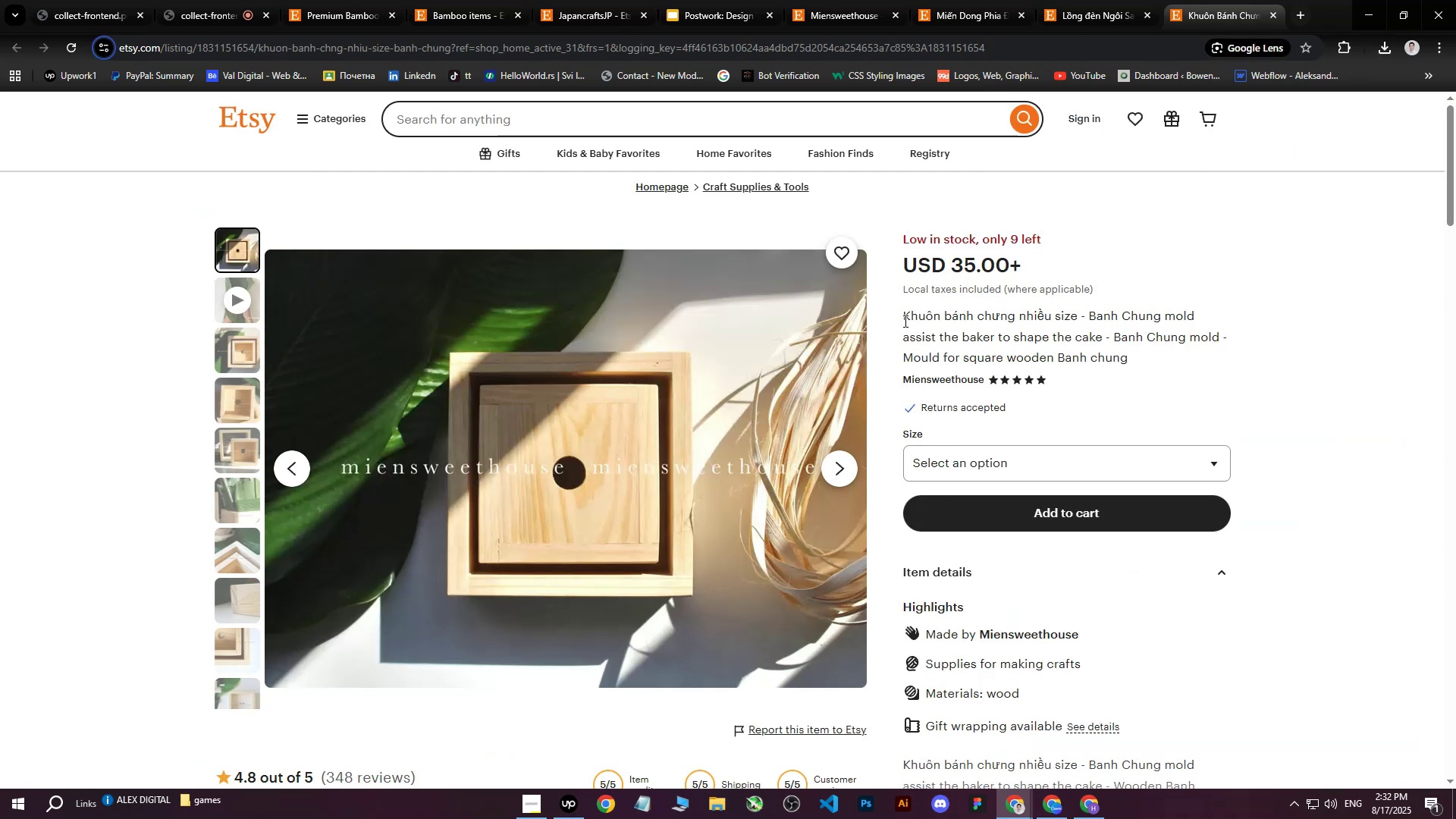 
left_click_drag(start_coordinate=[905, 316], to_coordinate=[1155, 361])
 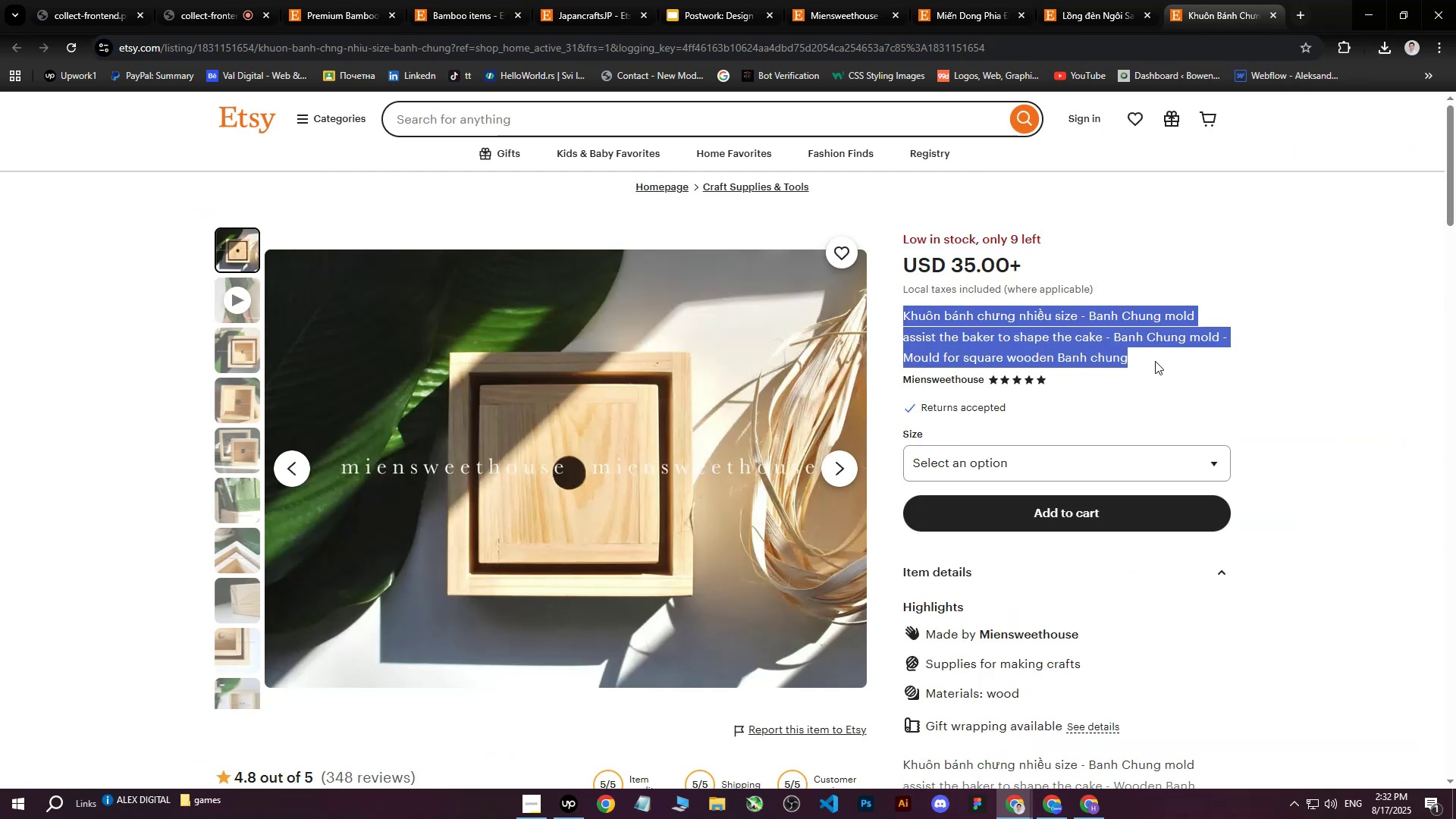 
key(Control+C)
 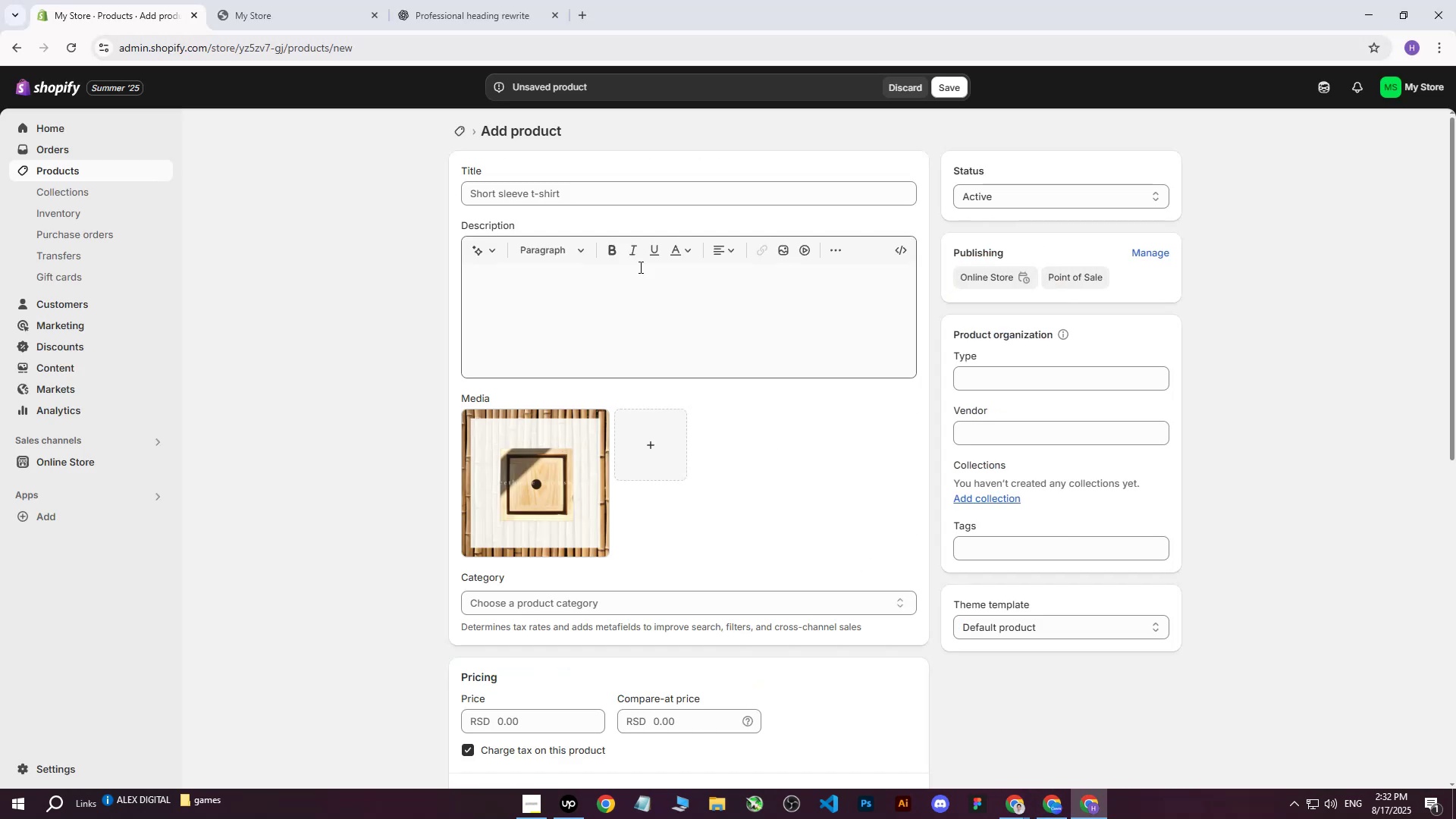 
left_click([494, 4])
 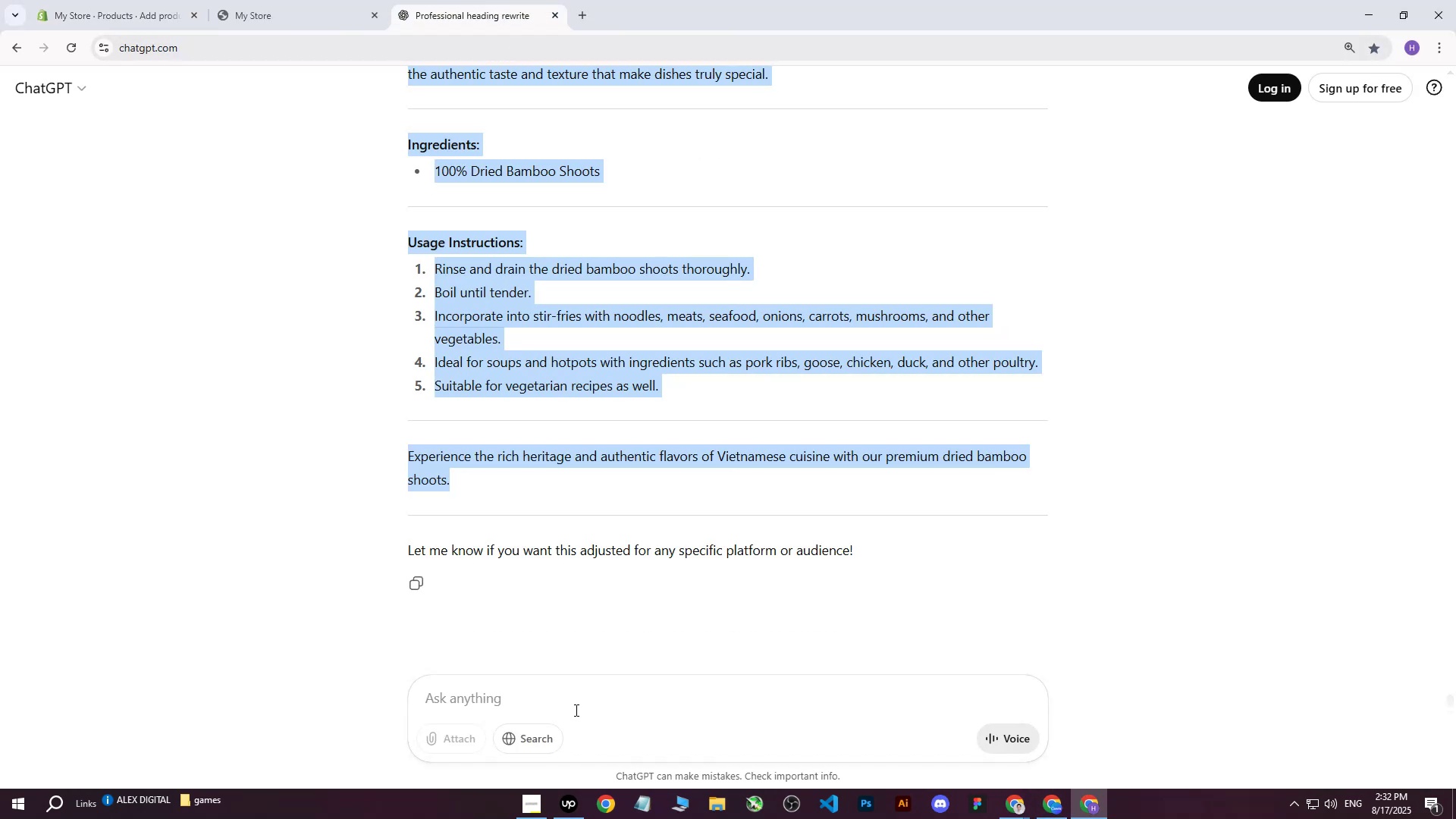 
left_click([574, 704])
 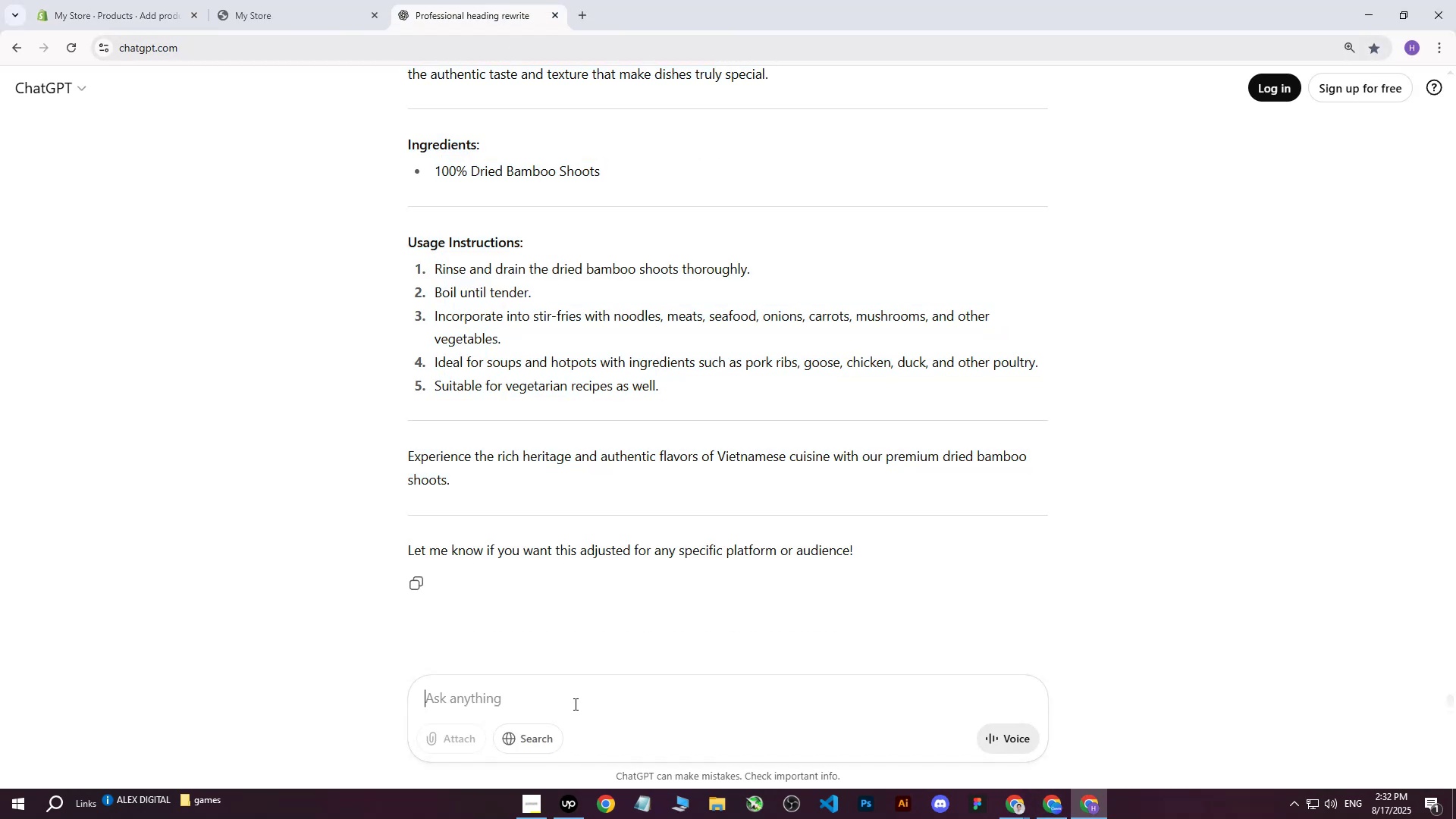 
type(write me this on more professional way for headim)
key(Backspace)
type(ng for shopify store : )
 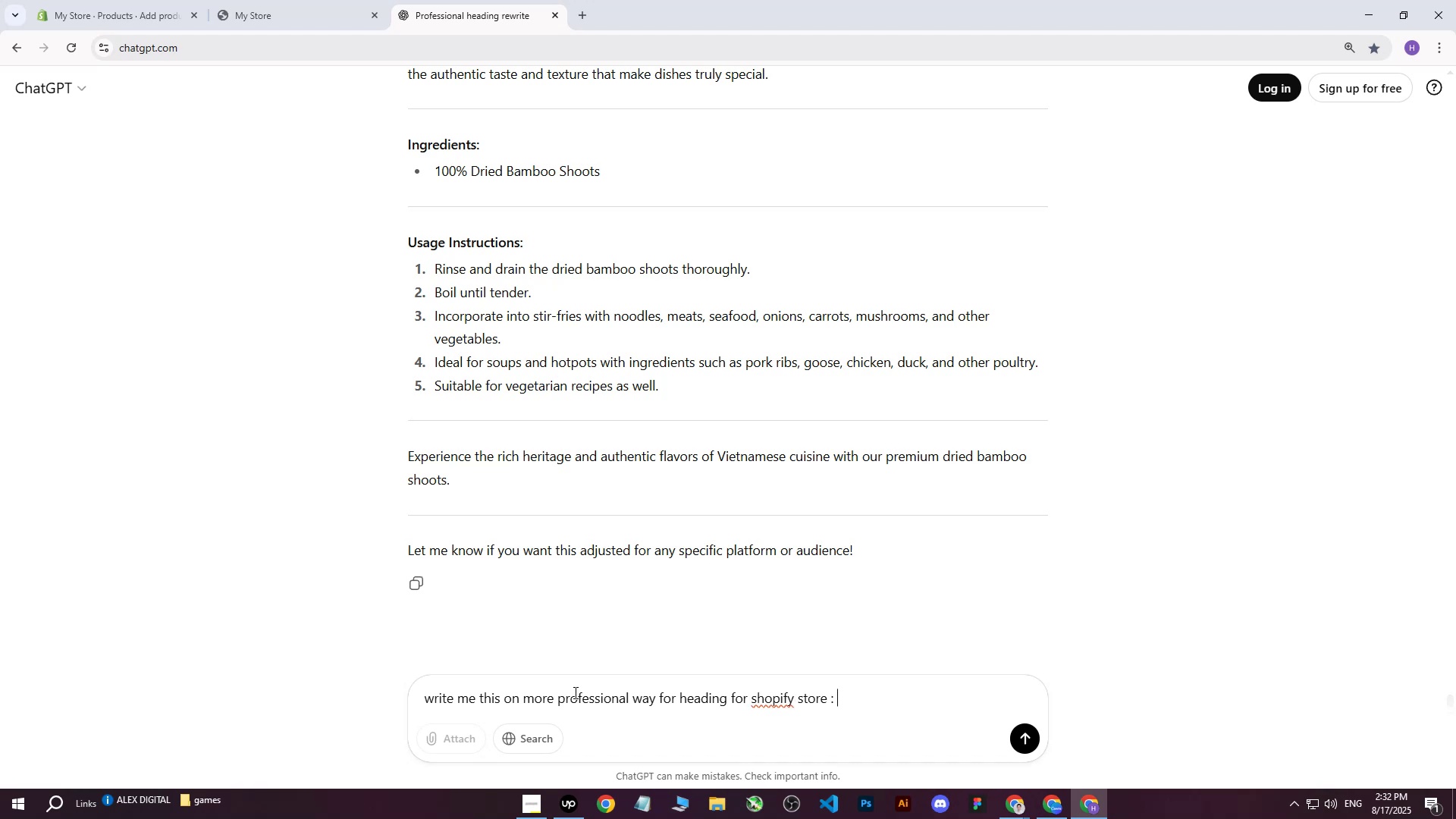 
key(Control+ControlLeft)
 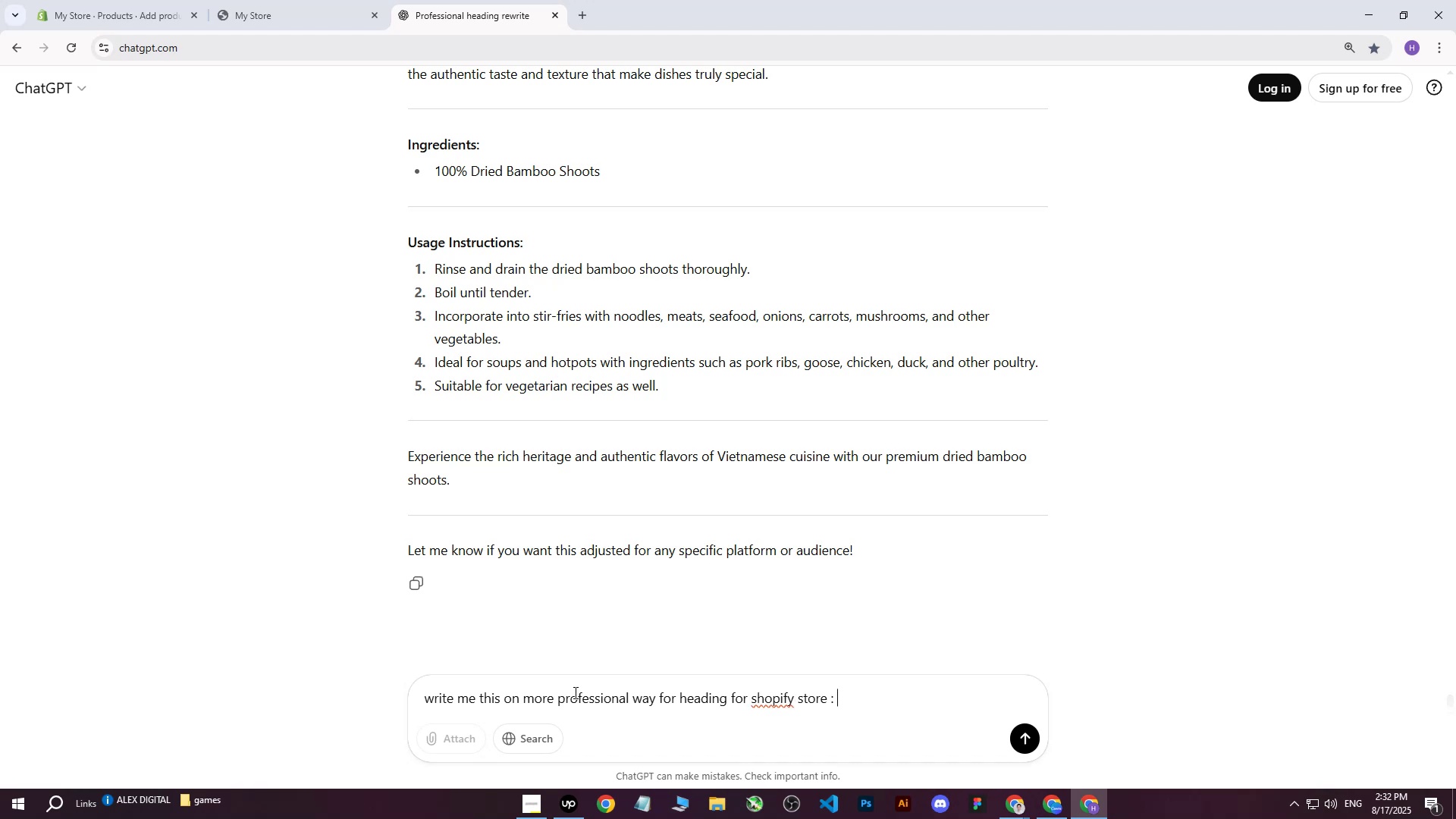 
key(Control+V)
 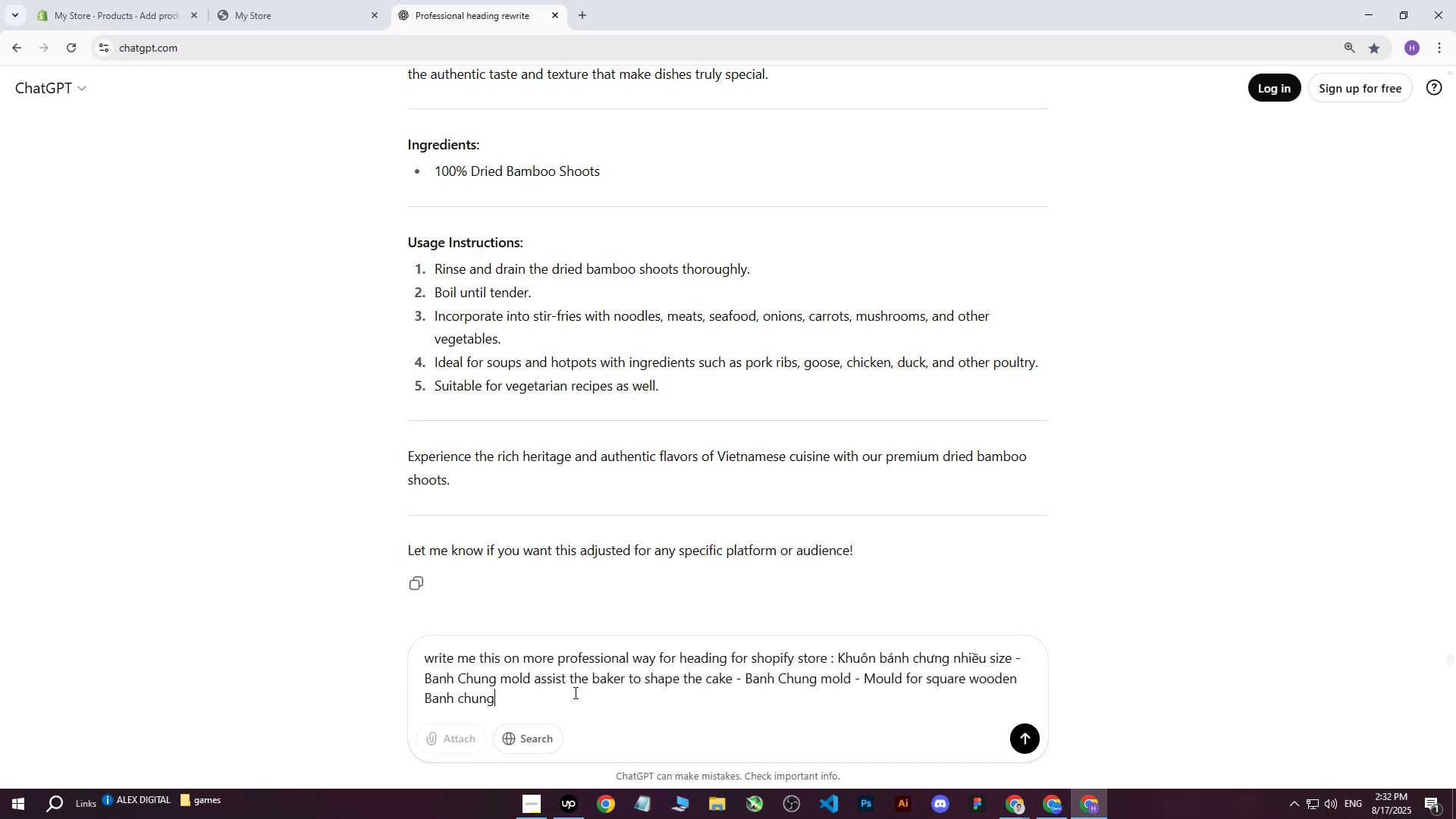 
key(Enter)
 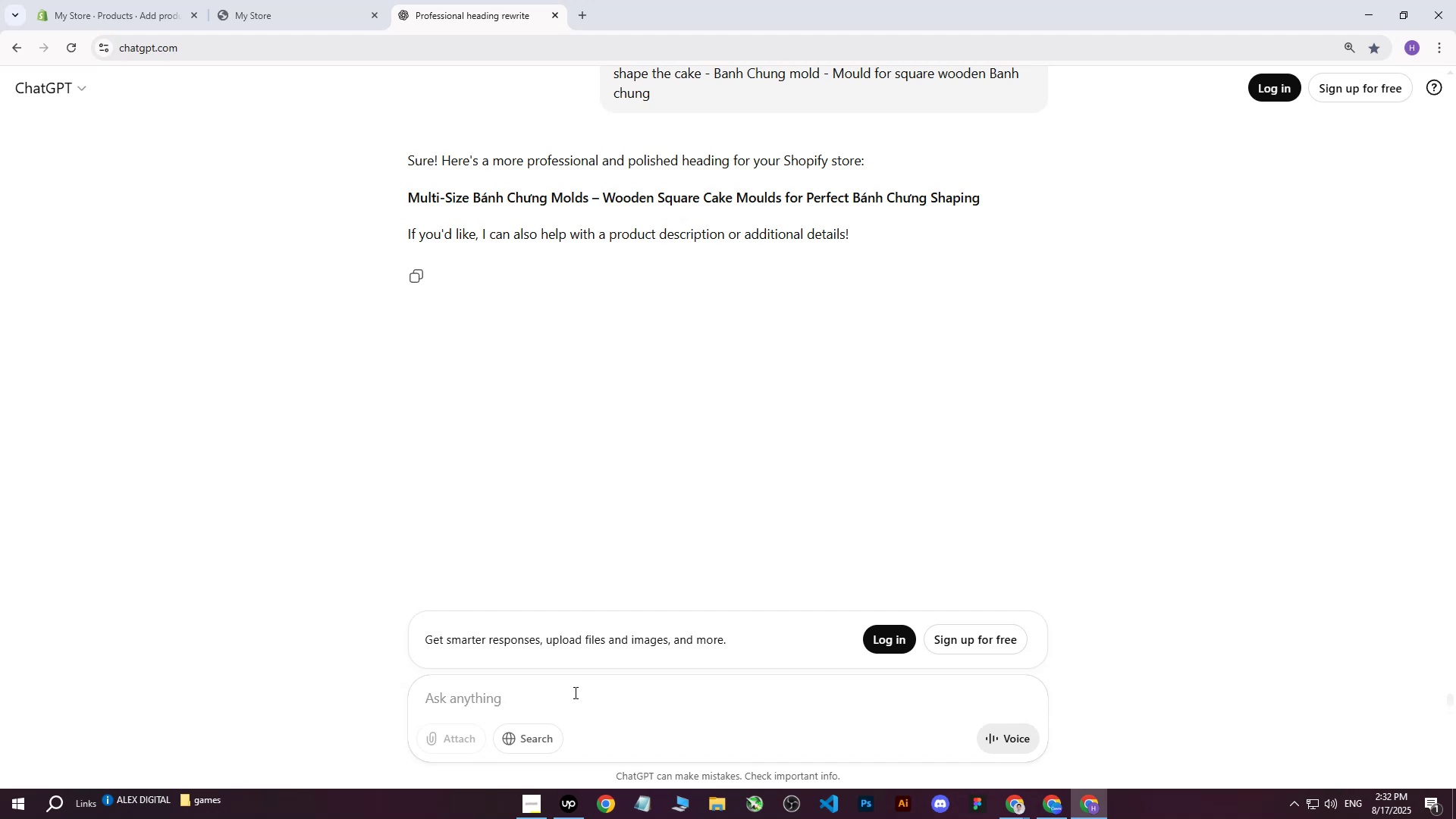 
left_click_drag(start_coordinate=[410, 199], to_coordinate=[981, 196])
 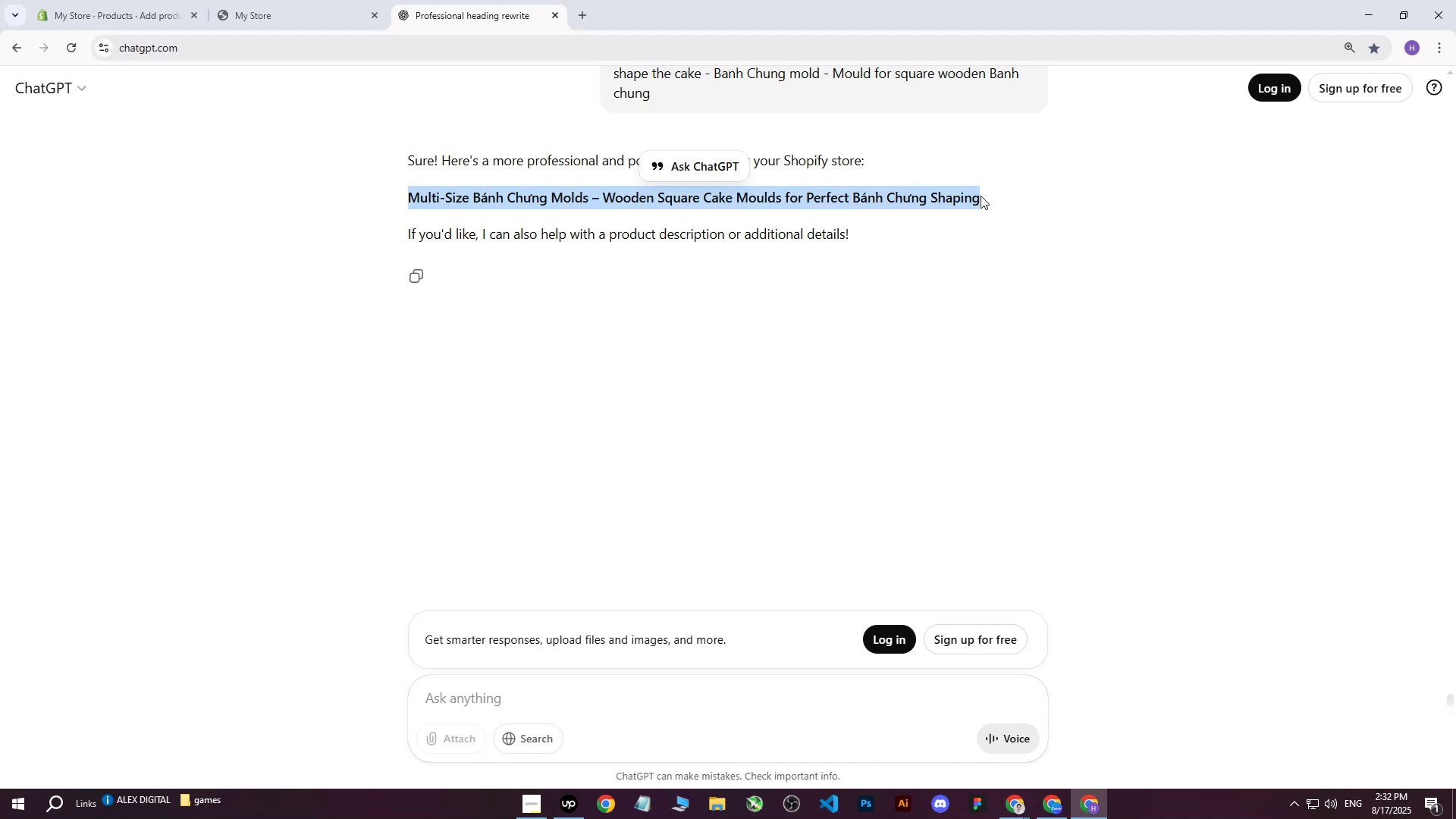 
key(Control+ControlLeft)
 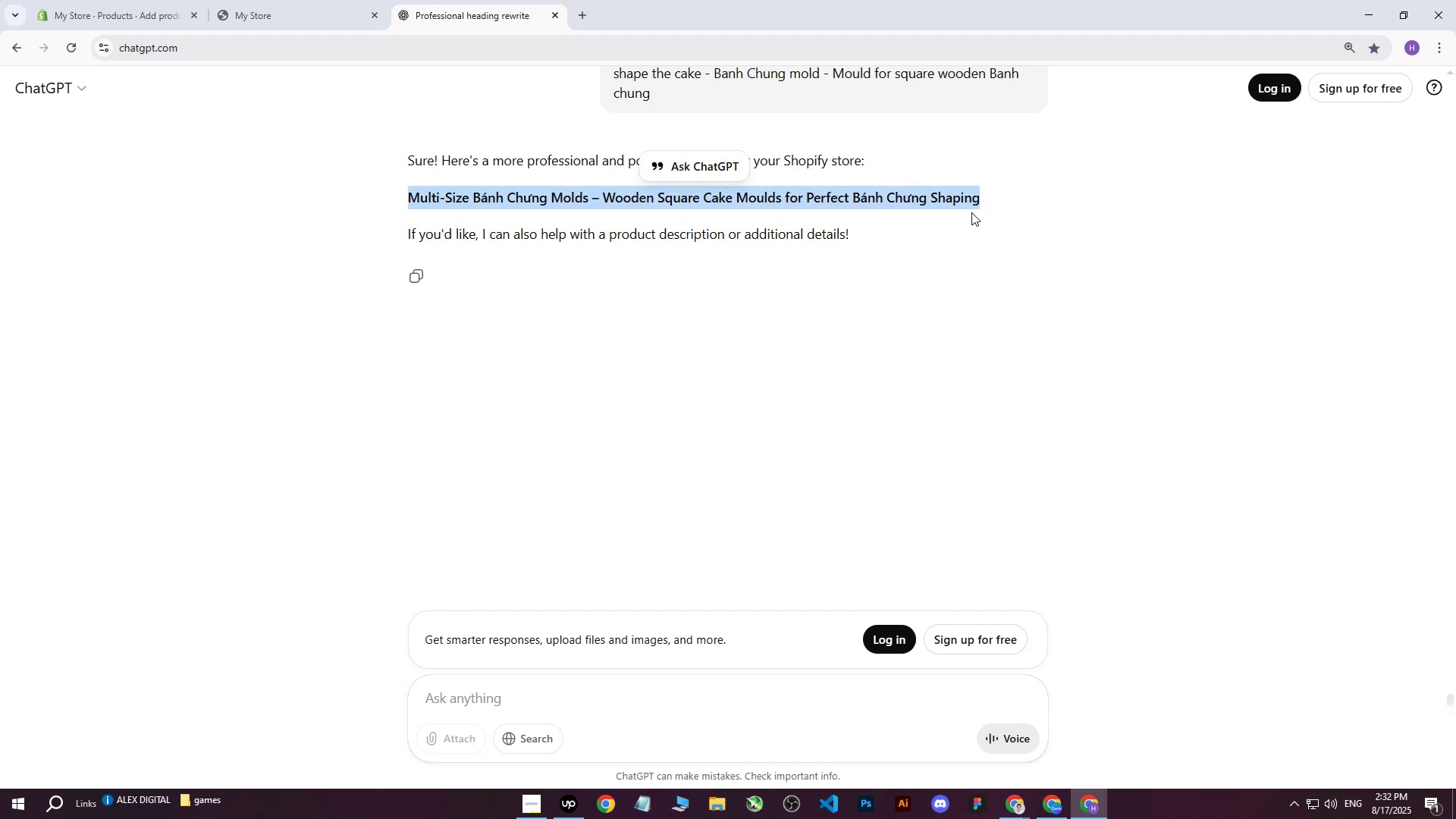 
key(Control+C)
 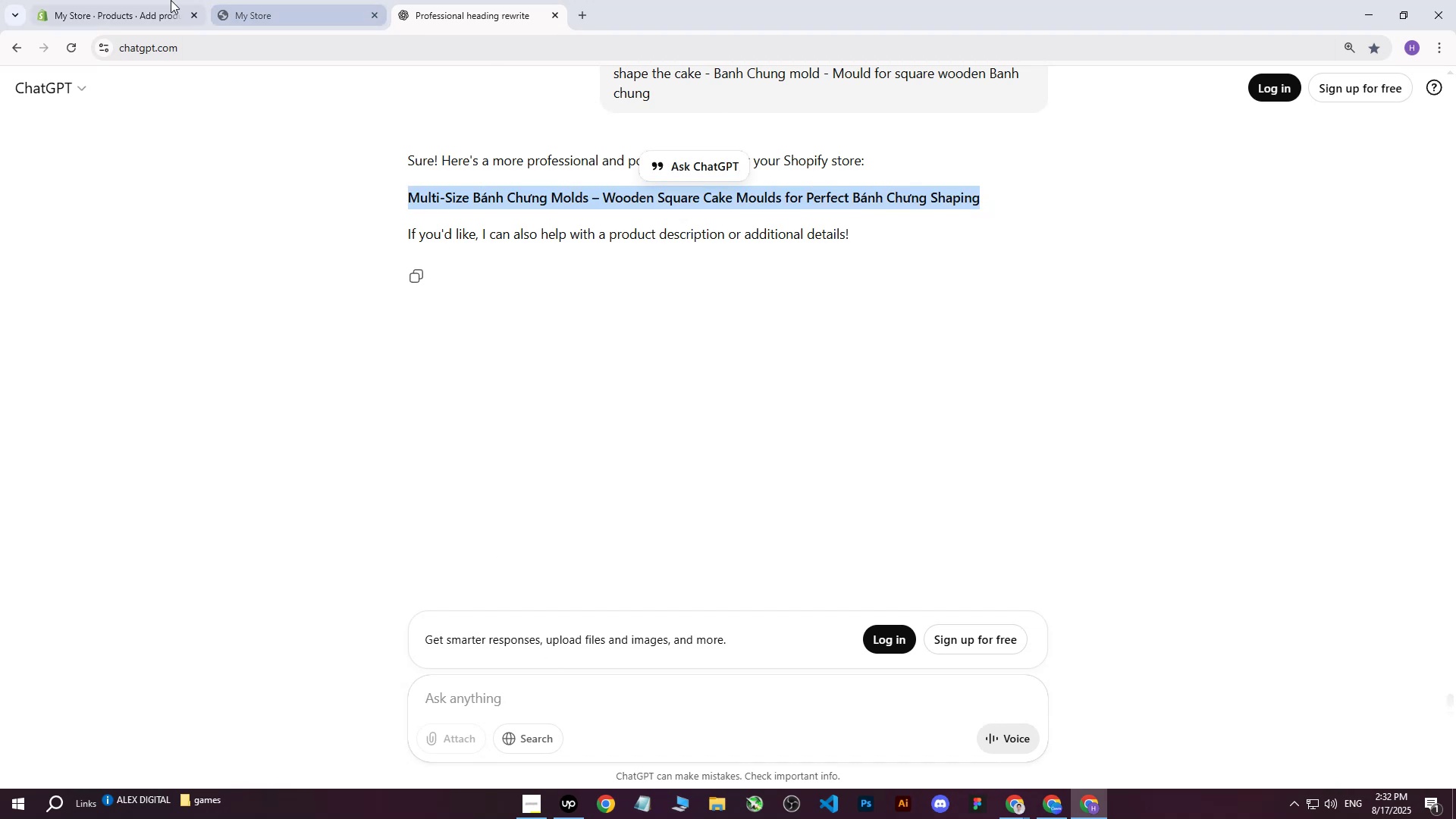 
left_click([128, 0])
 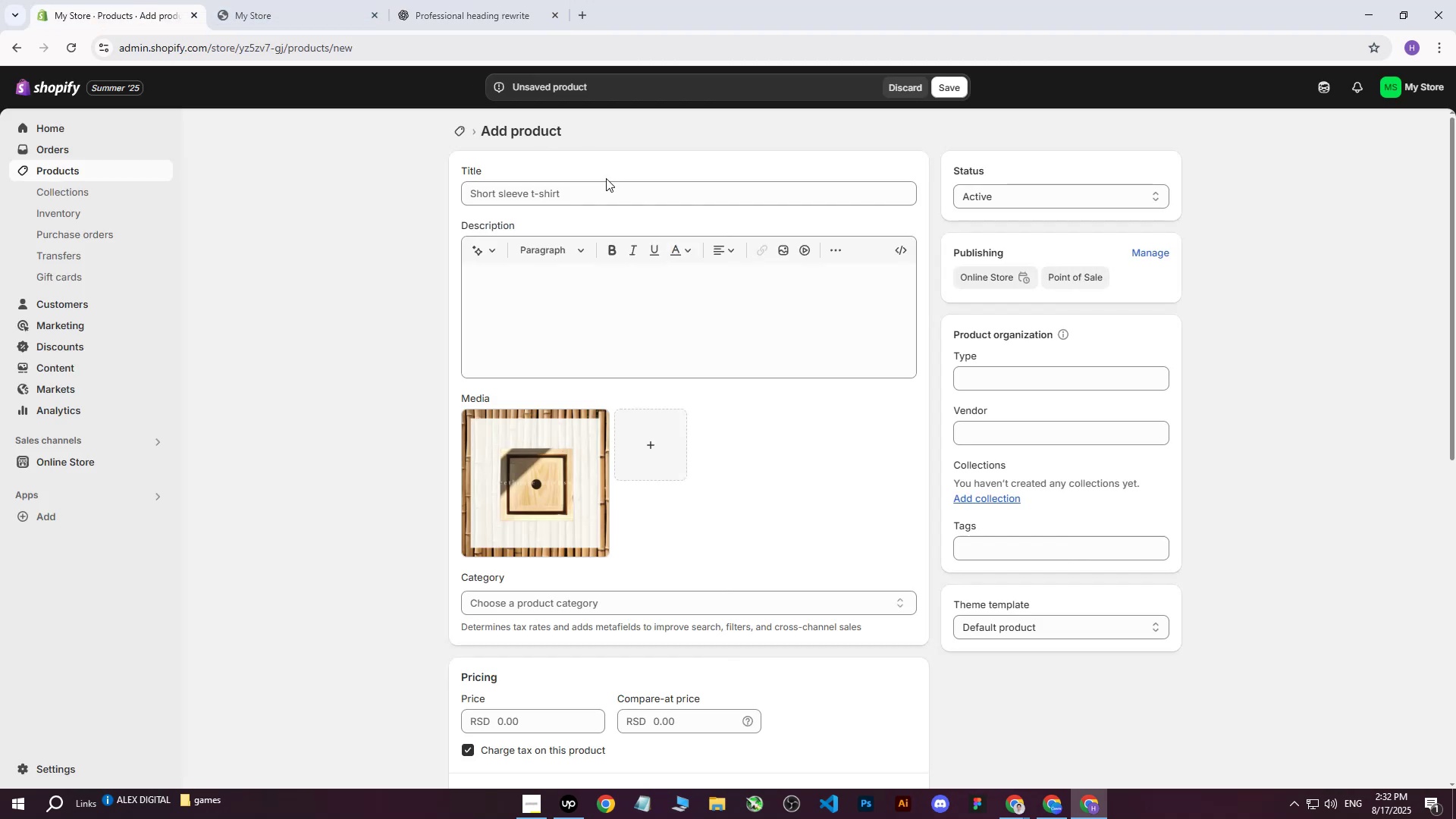 
left_click([613, 195])
 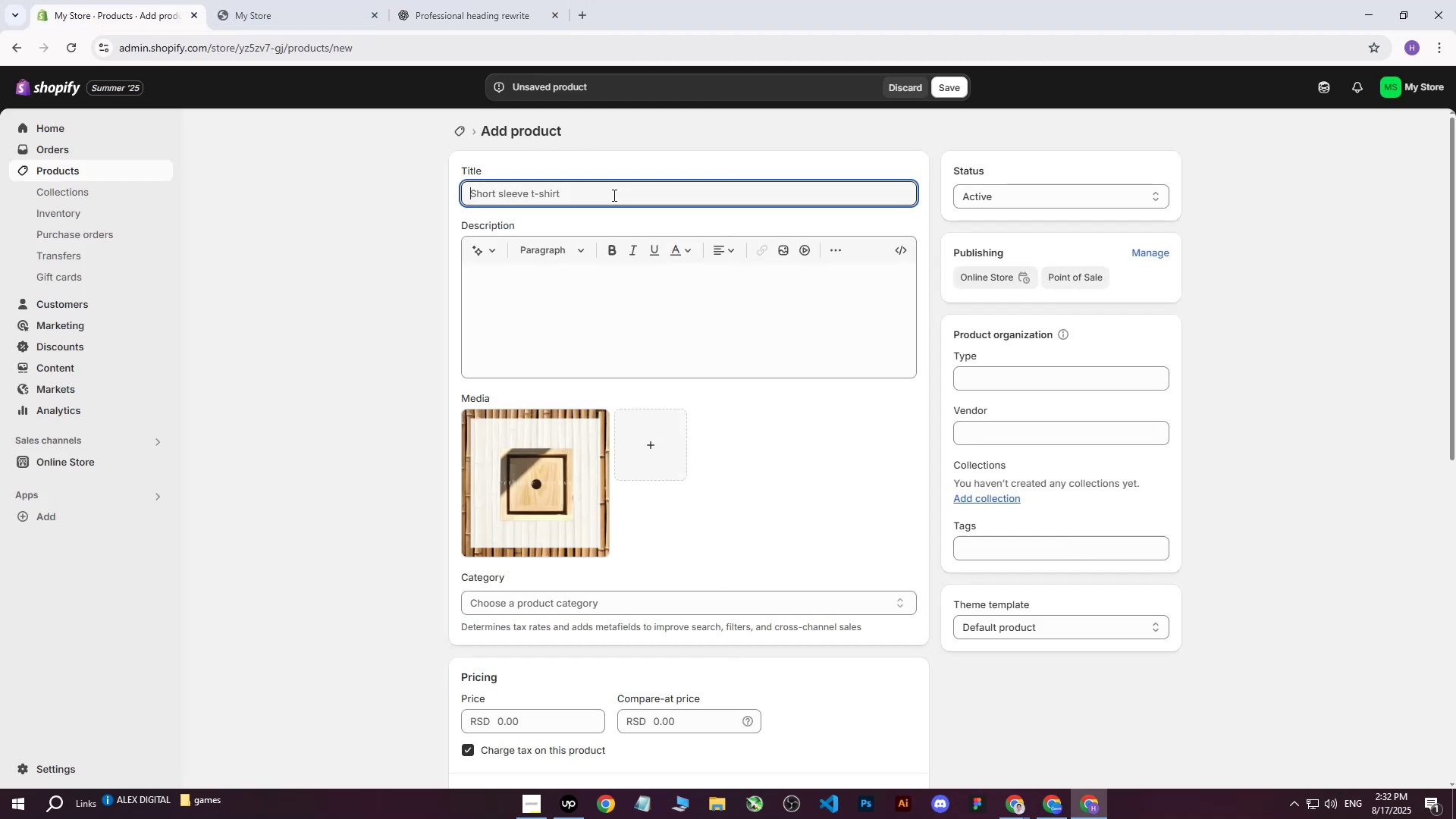 
key(Control+ControlLeft)
 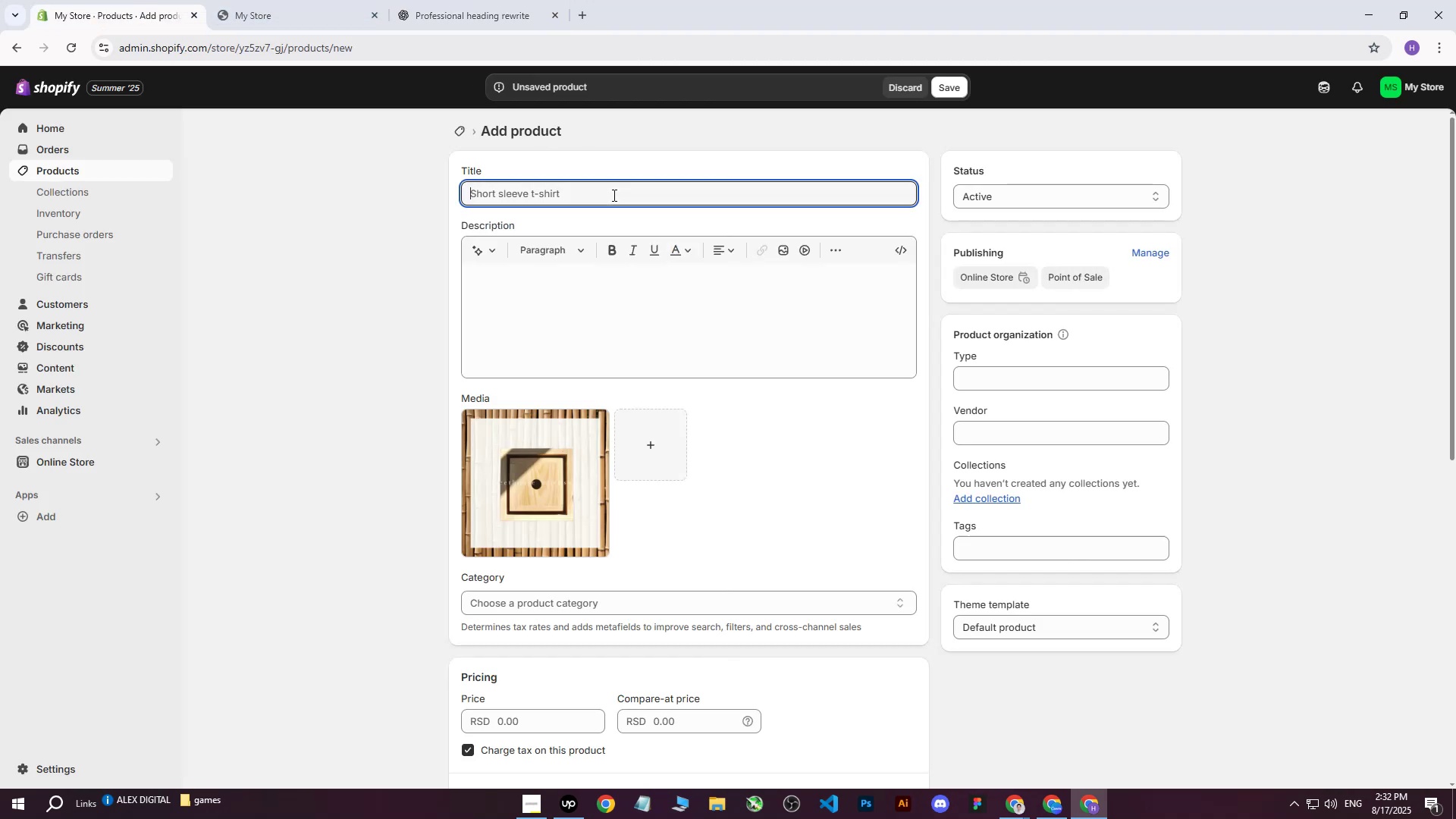 
key(Control+V)
 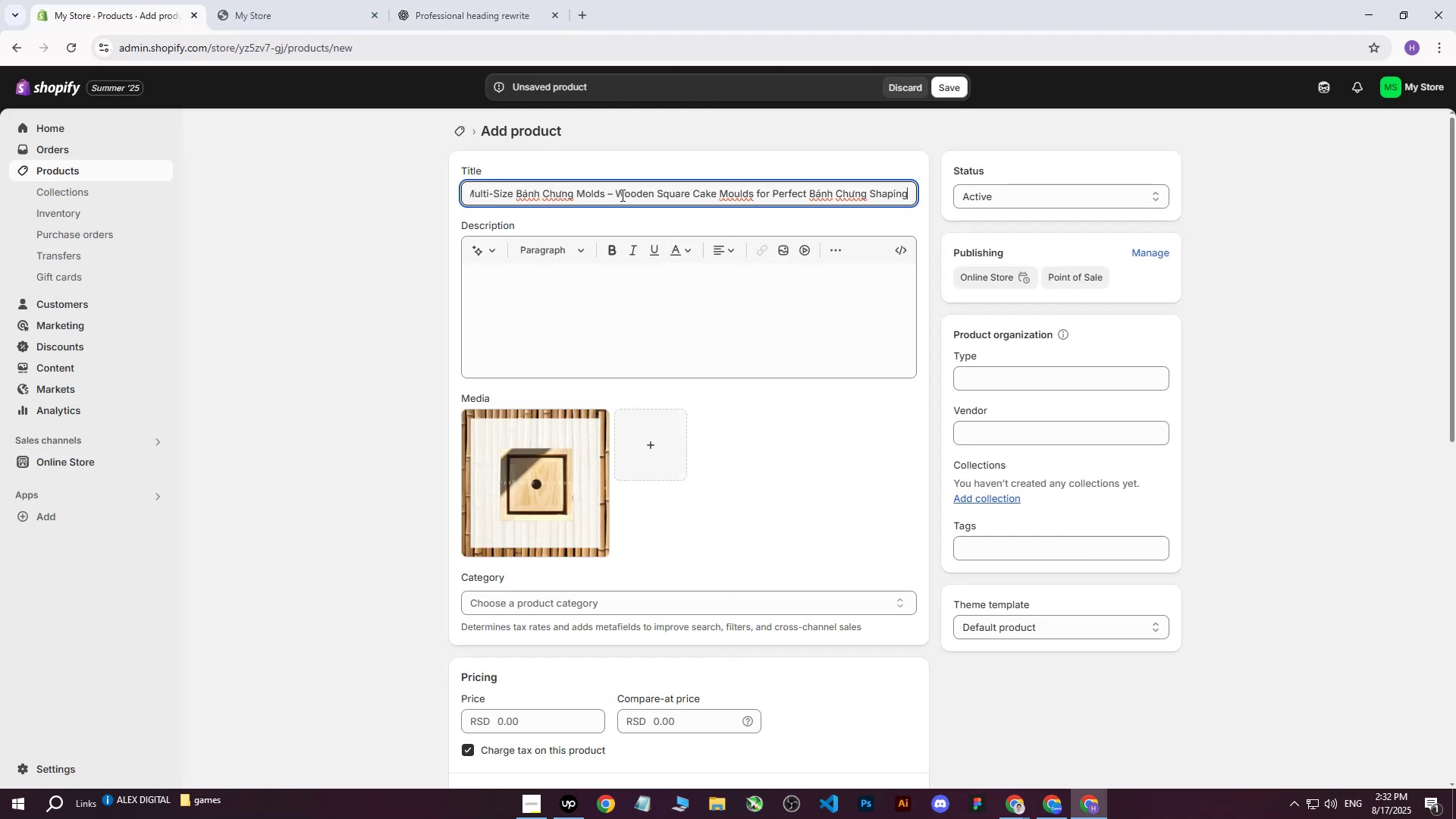 
left_click([610, 195])
 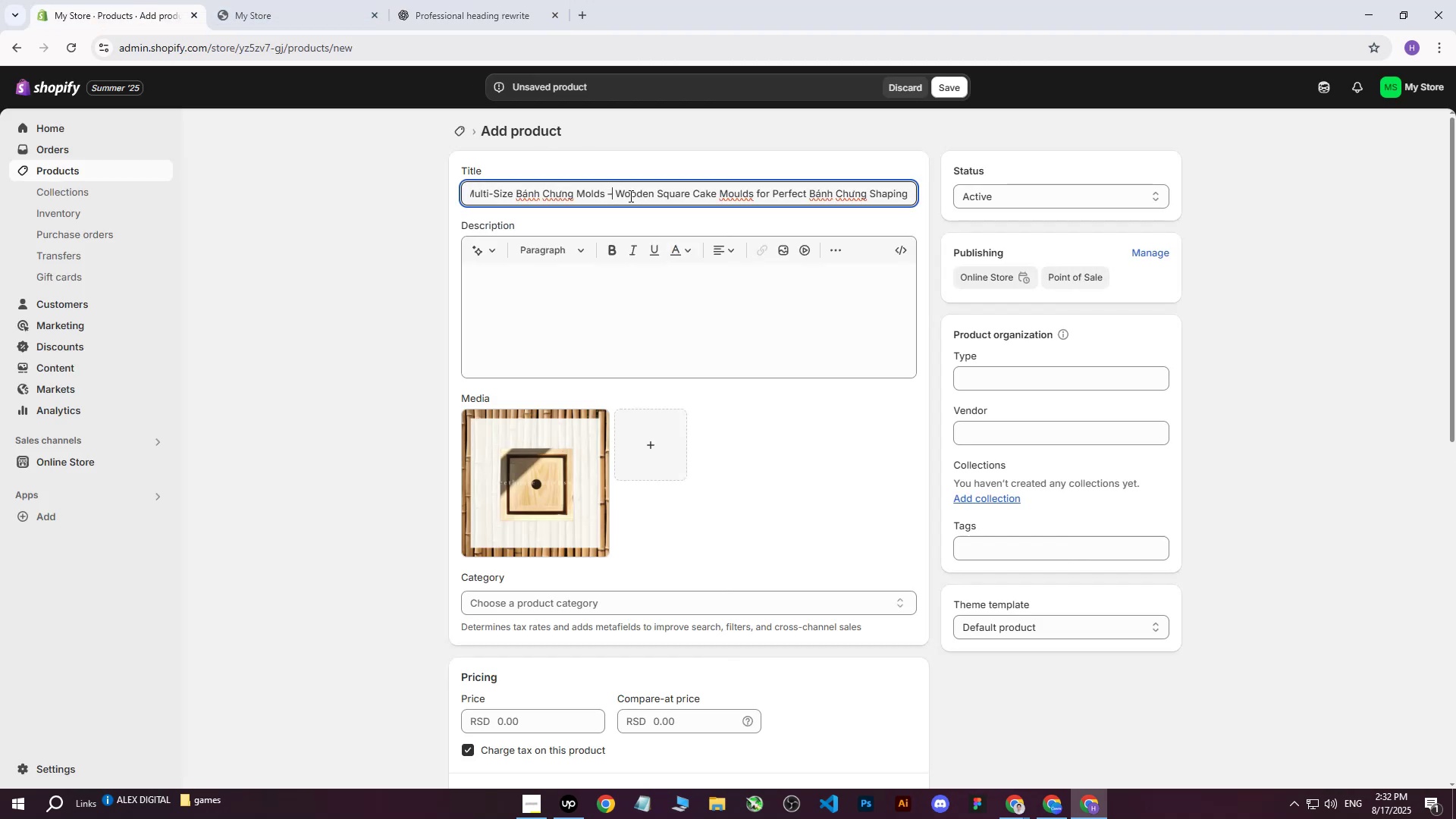 
key(Backspace)
 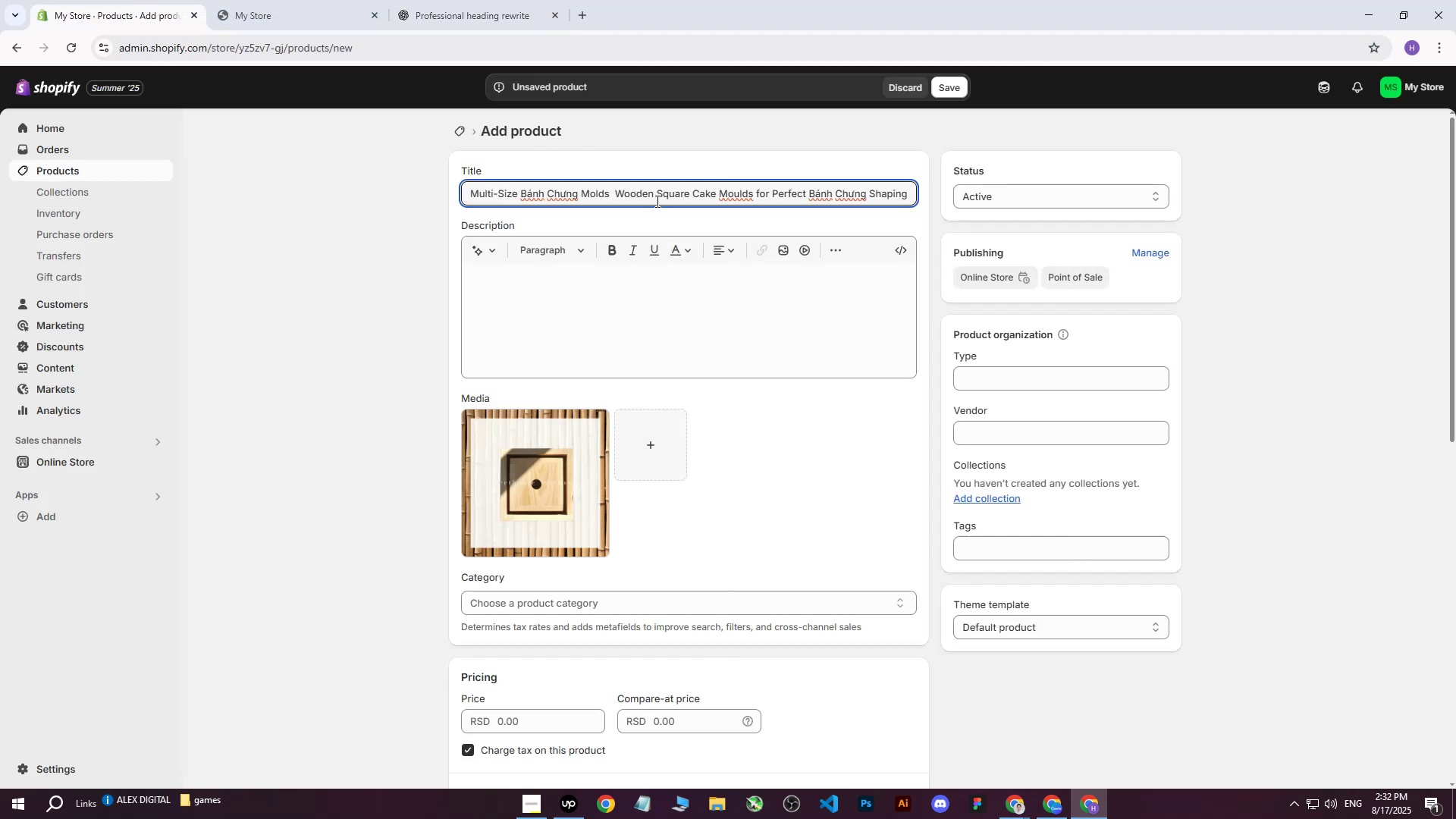 
key(Shift+Backslash)
 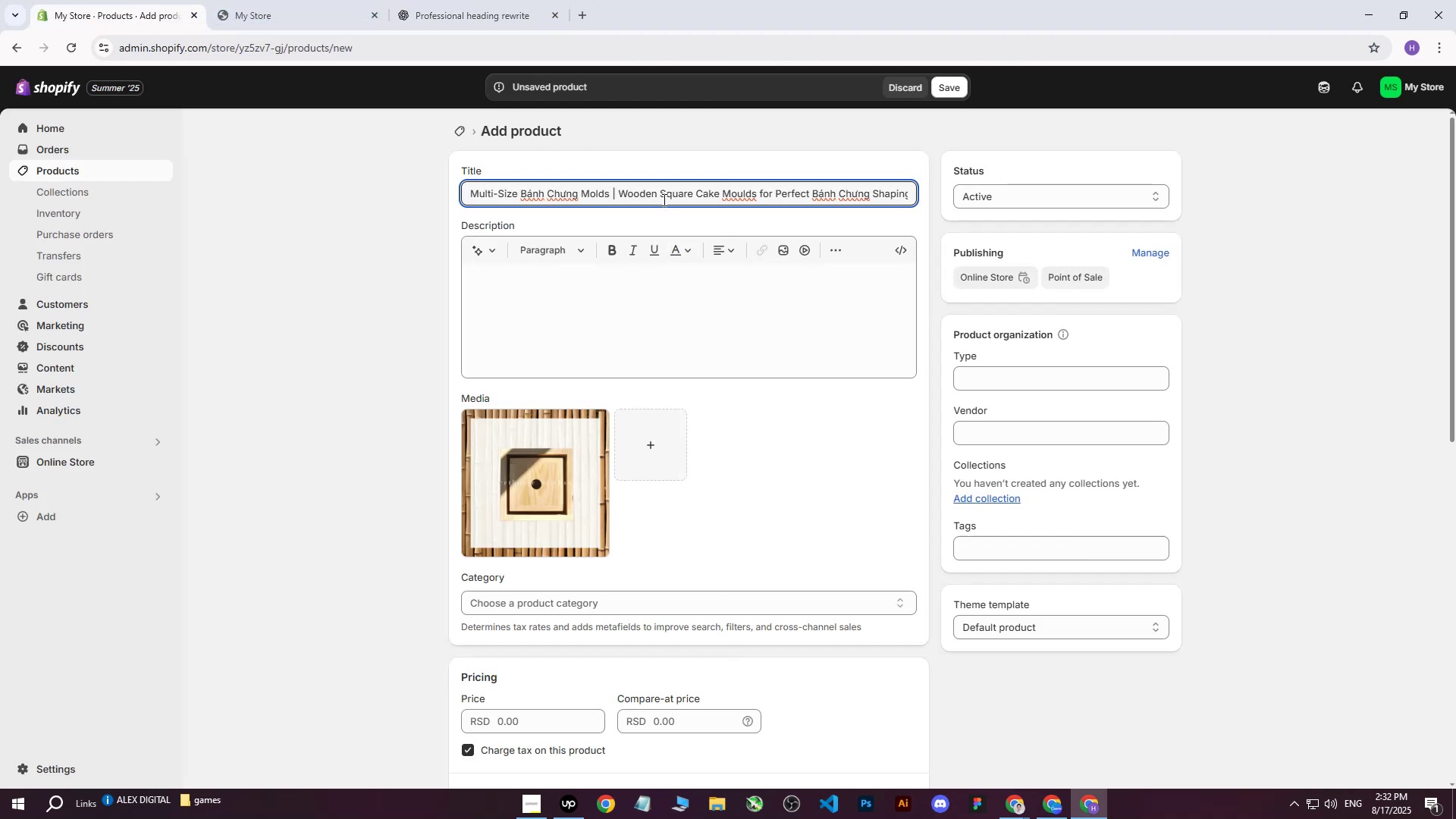 
left_click_drag(start_coordinate=[732, 193], to_coordinate=[956, 180])
 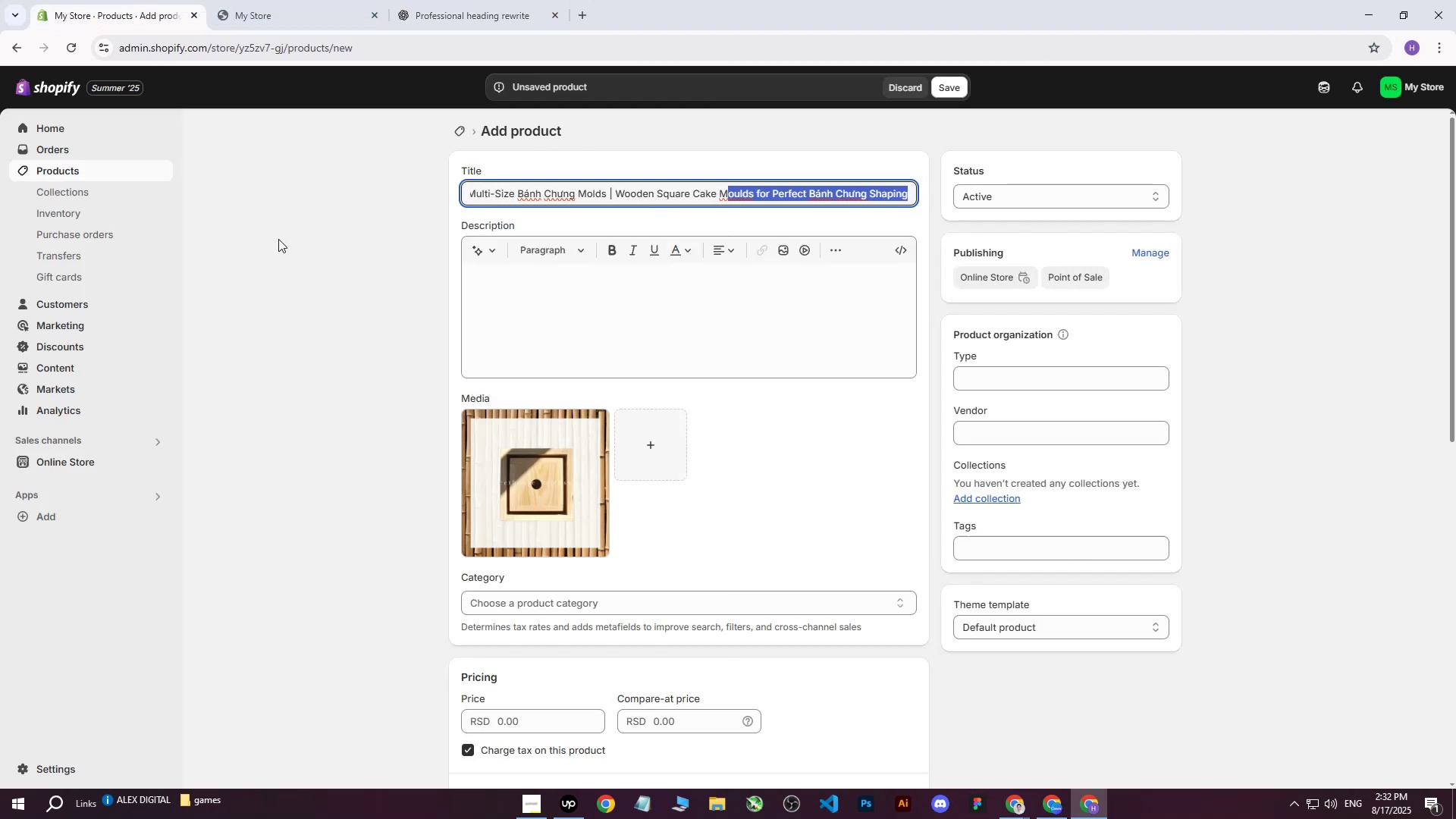 
left_click([228, 271])
 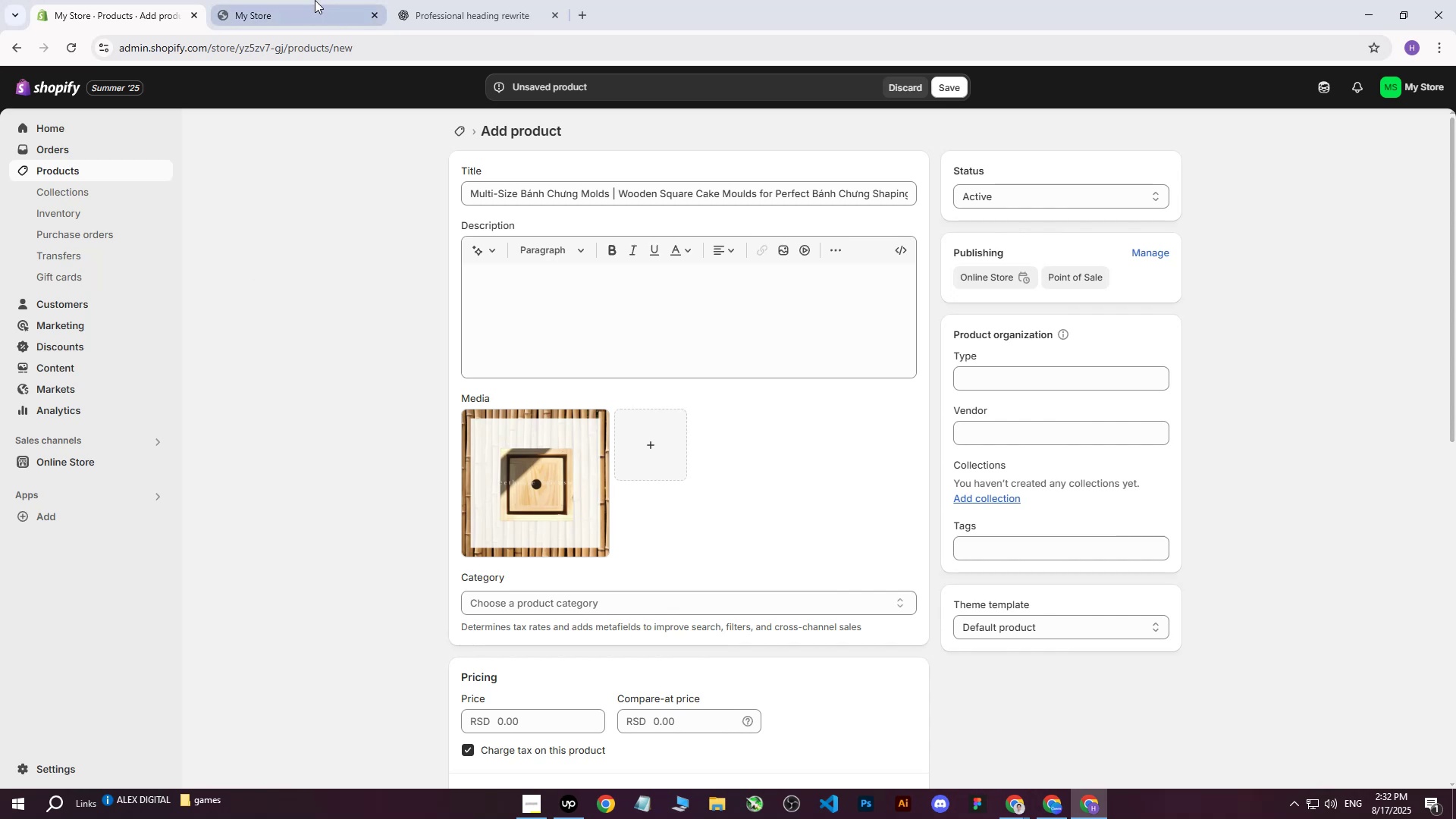 
left_click([286, 0])
 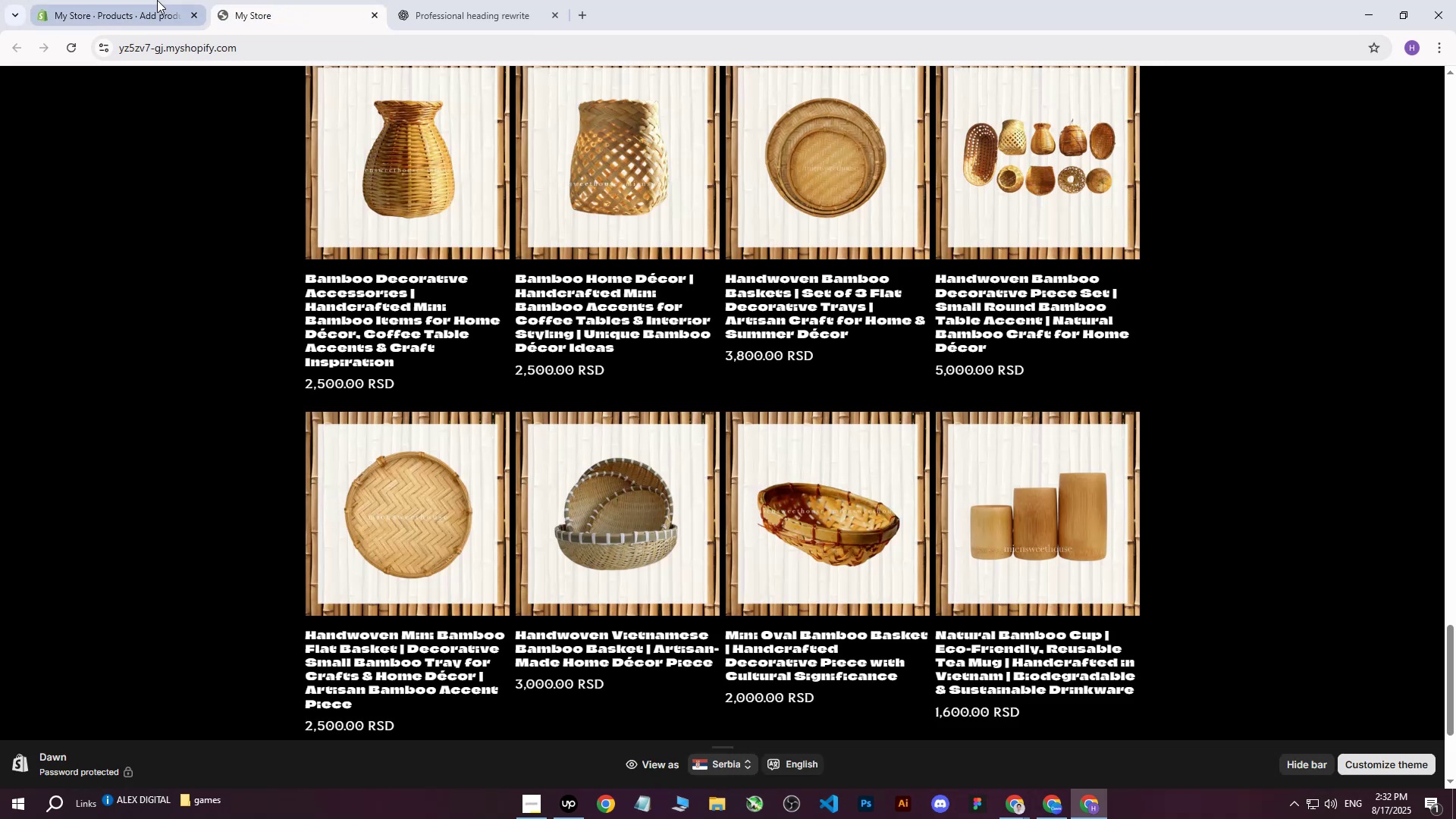 
left_click([156, 0])
 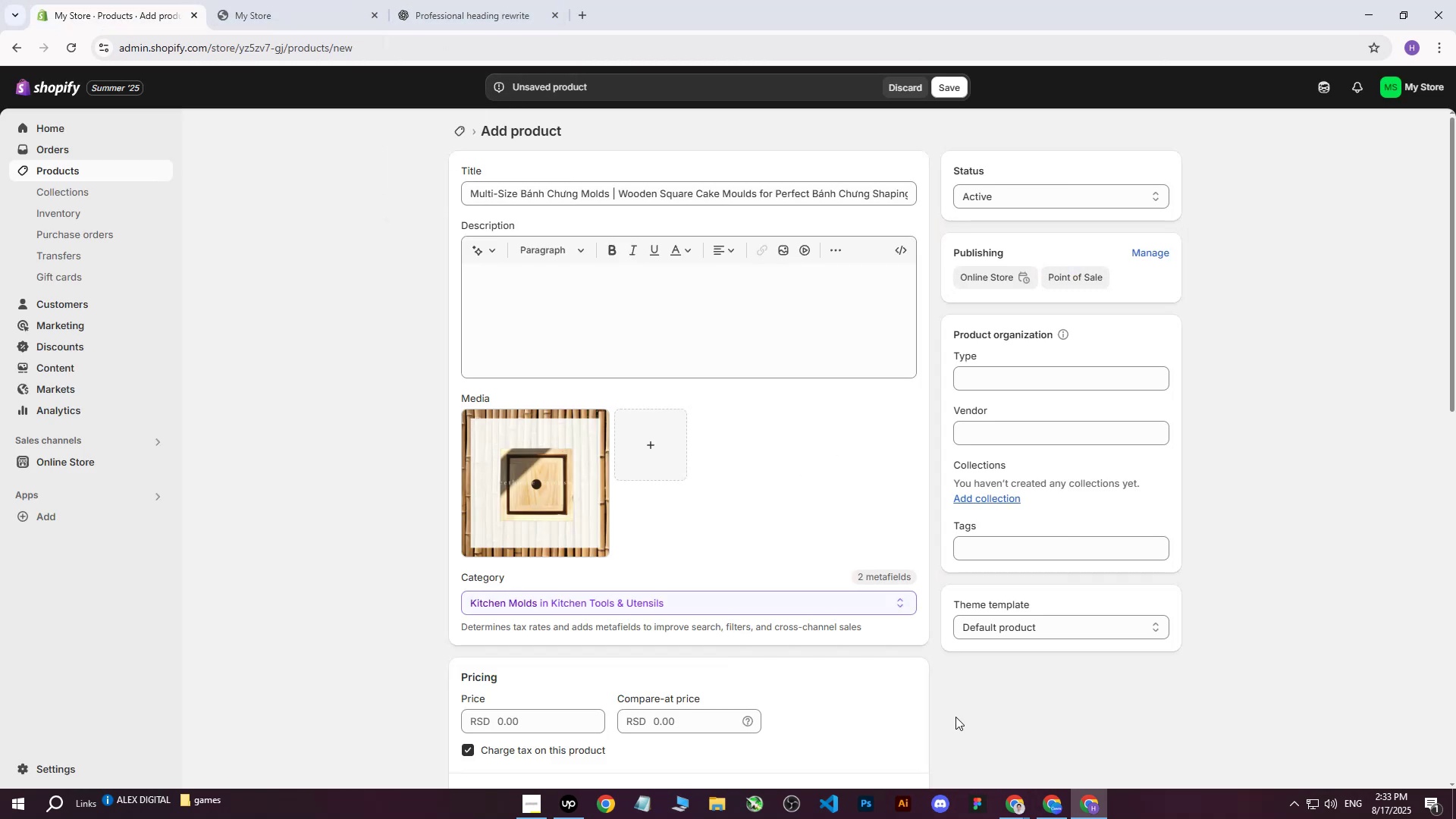 
double_click([947, 754])
 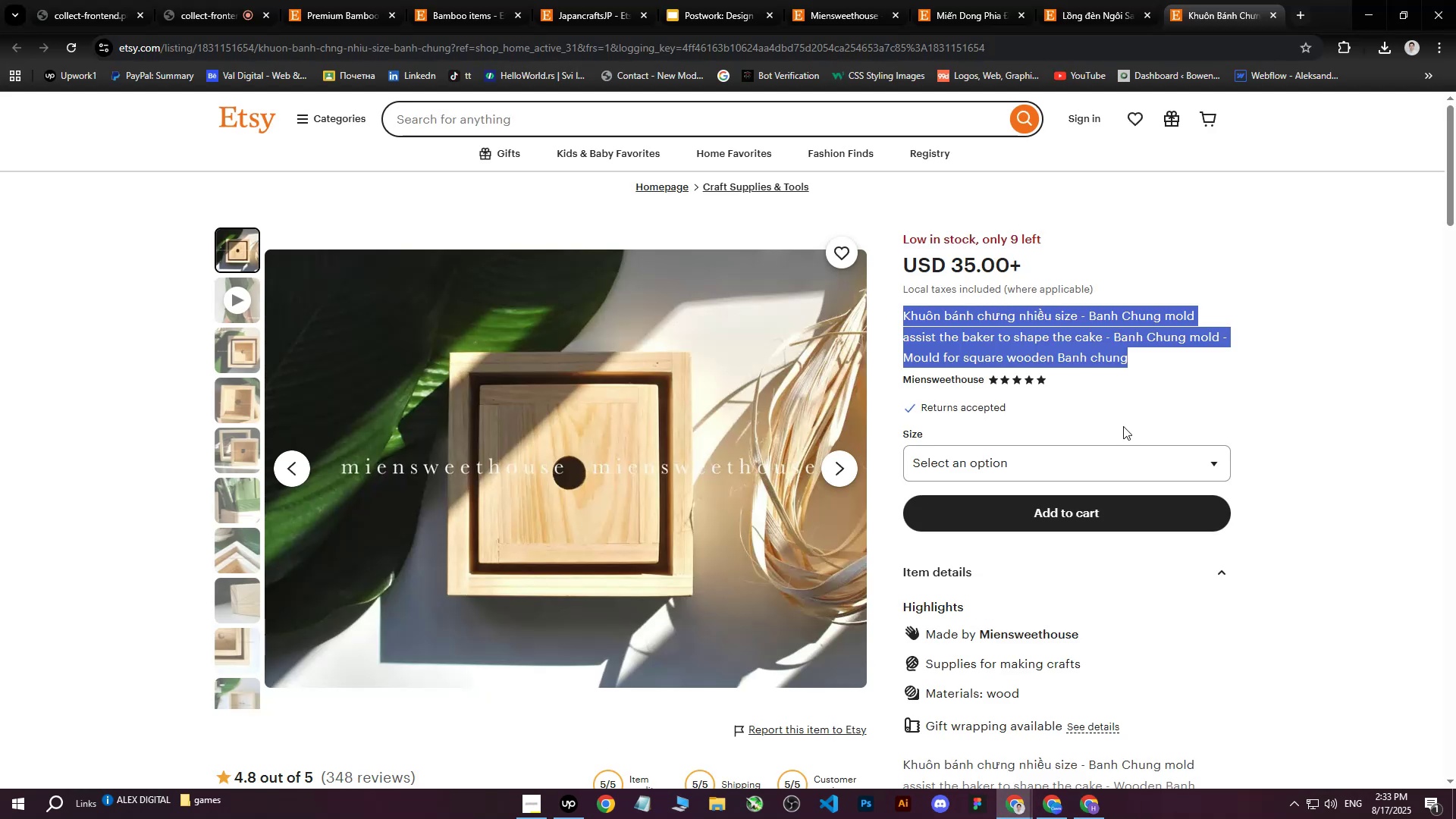 
scroll: coordinate [1125, 423], scroll_direction: down, amount: 4.0
 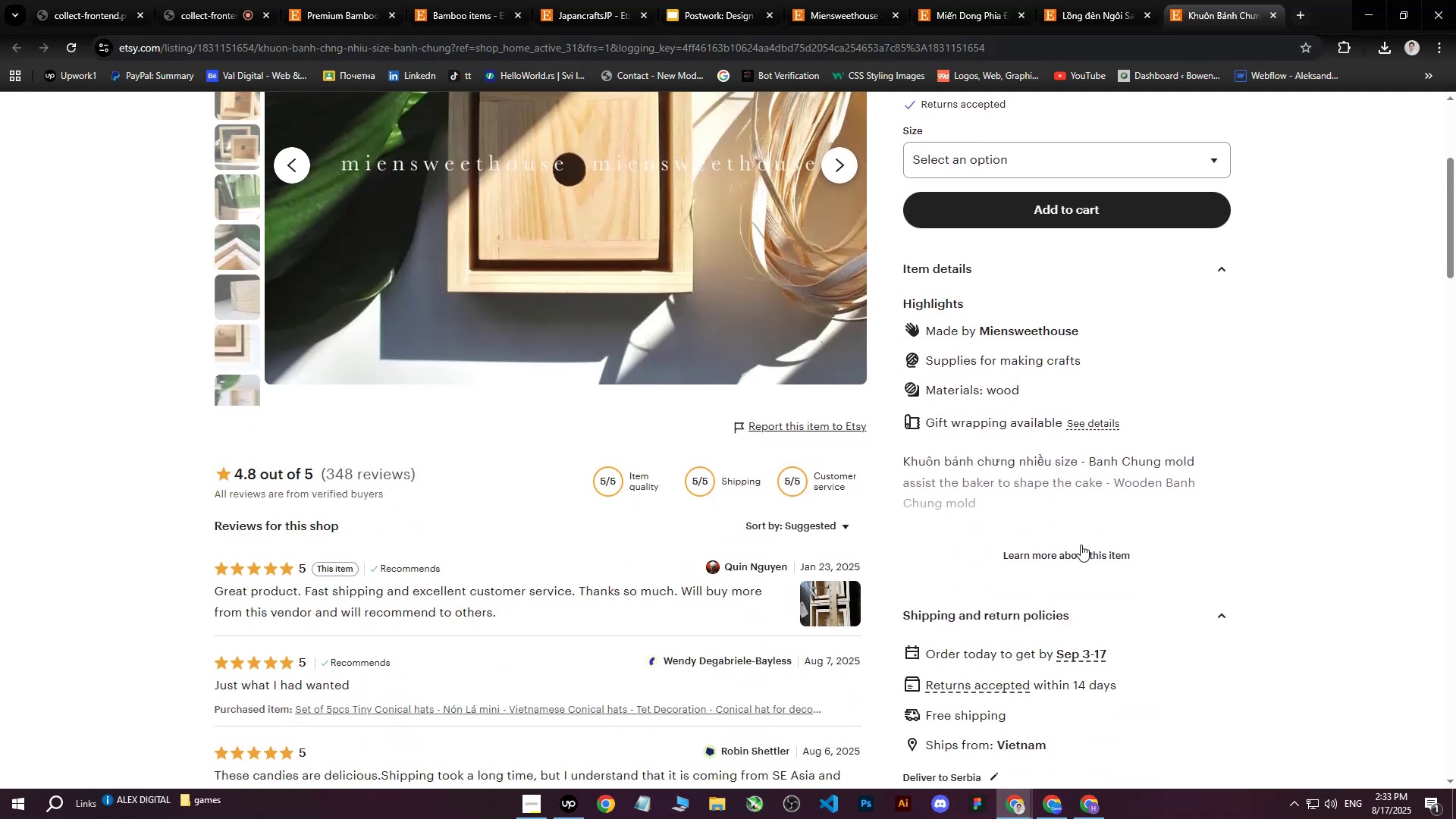 
left_click([1072, 561])
 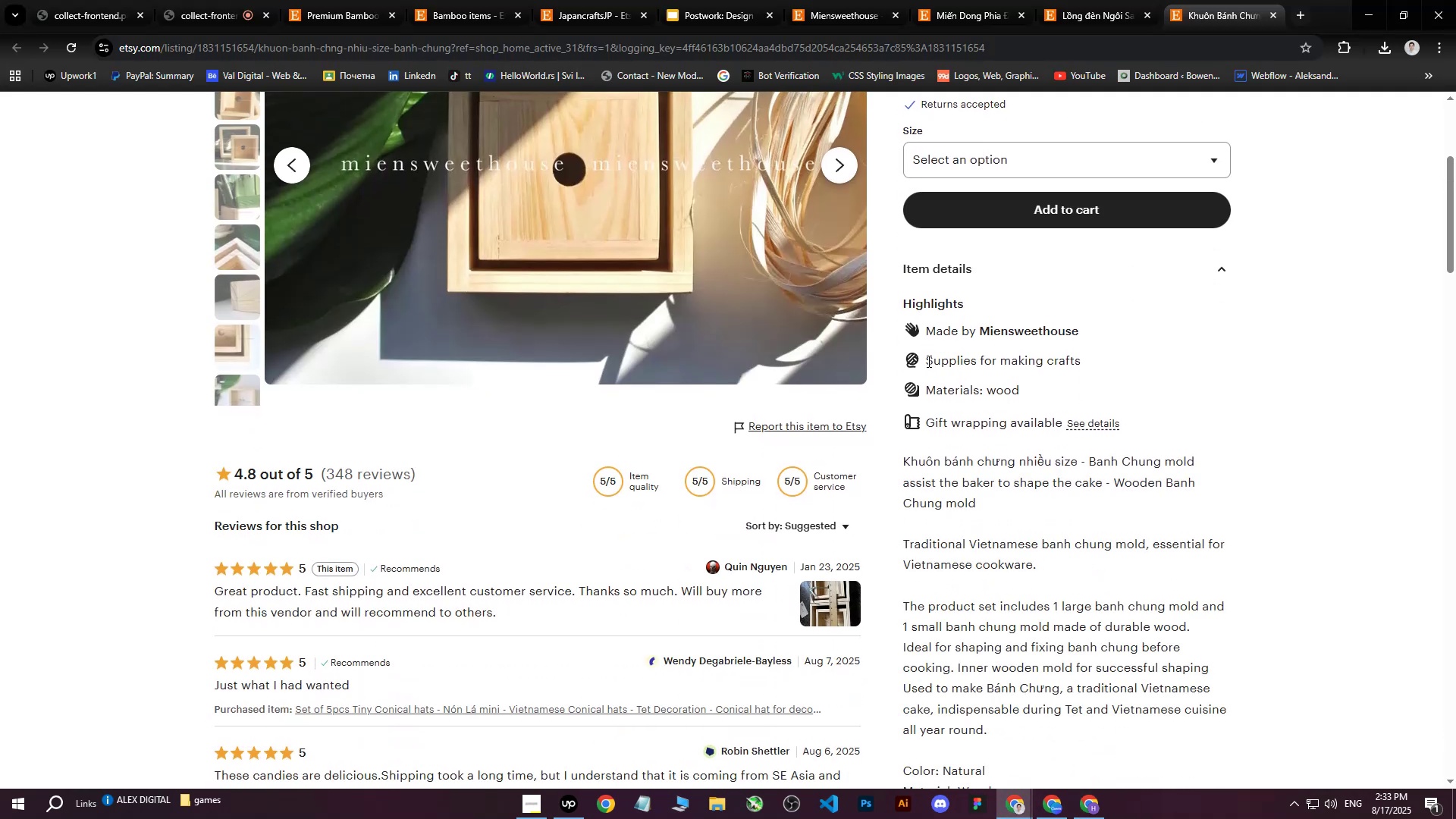 
left_click_drag(start_coordinate=[927, 388], to_coordinate=[1128, 391])
 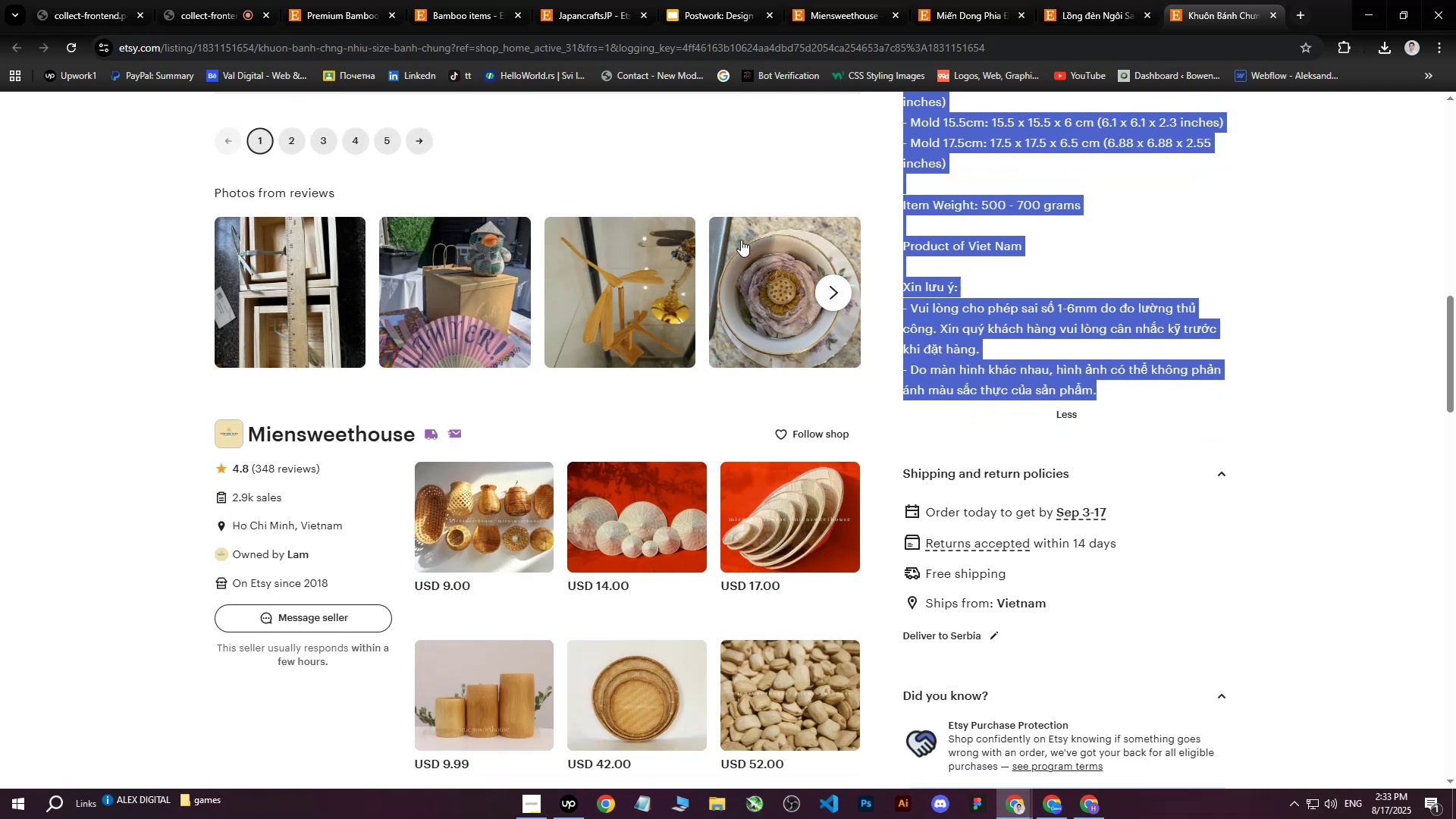 
scroll: coordinate [1109, 427], scroll_direction: down, amount: 11.0
 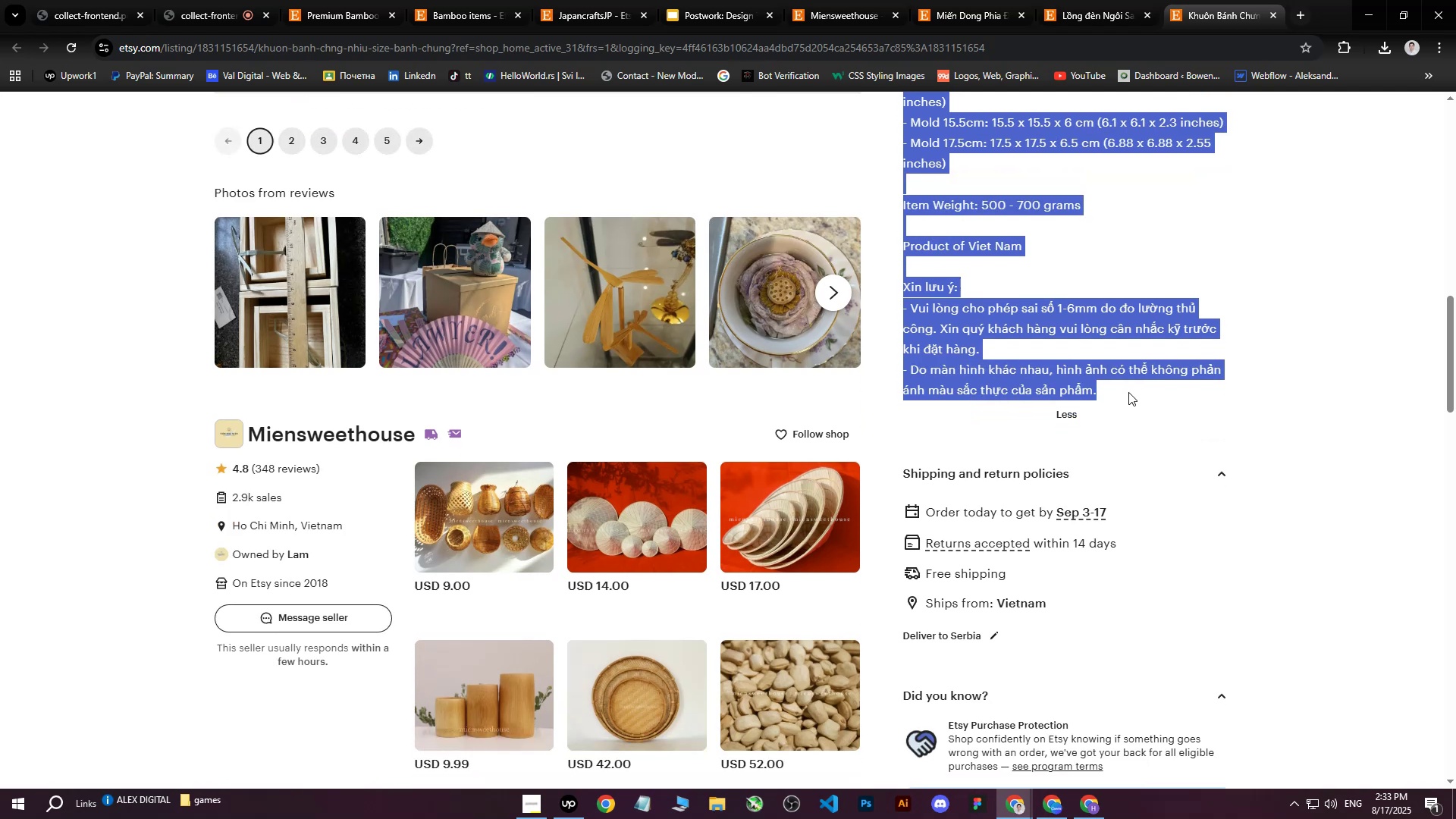 
key(Control+C)
 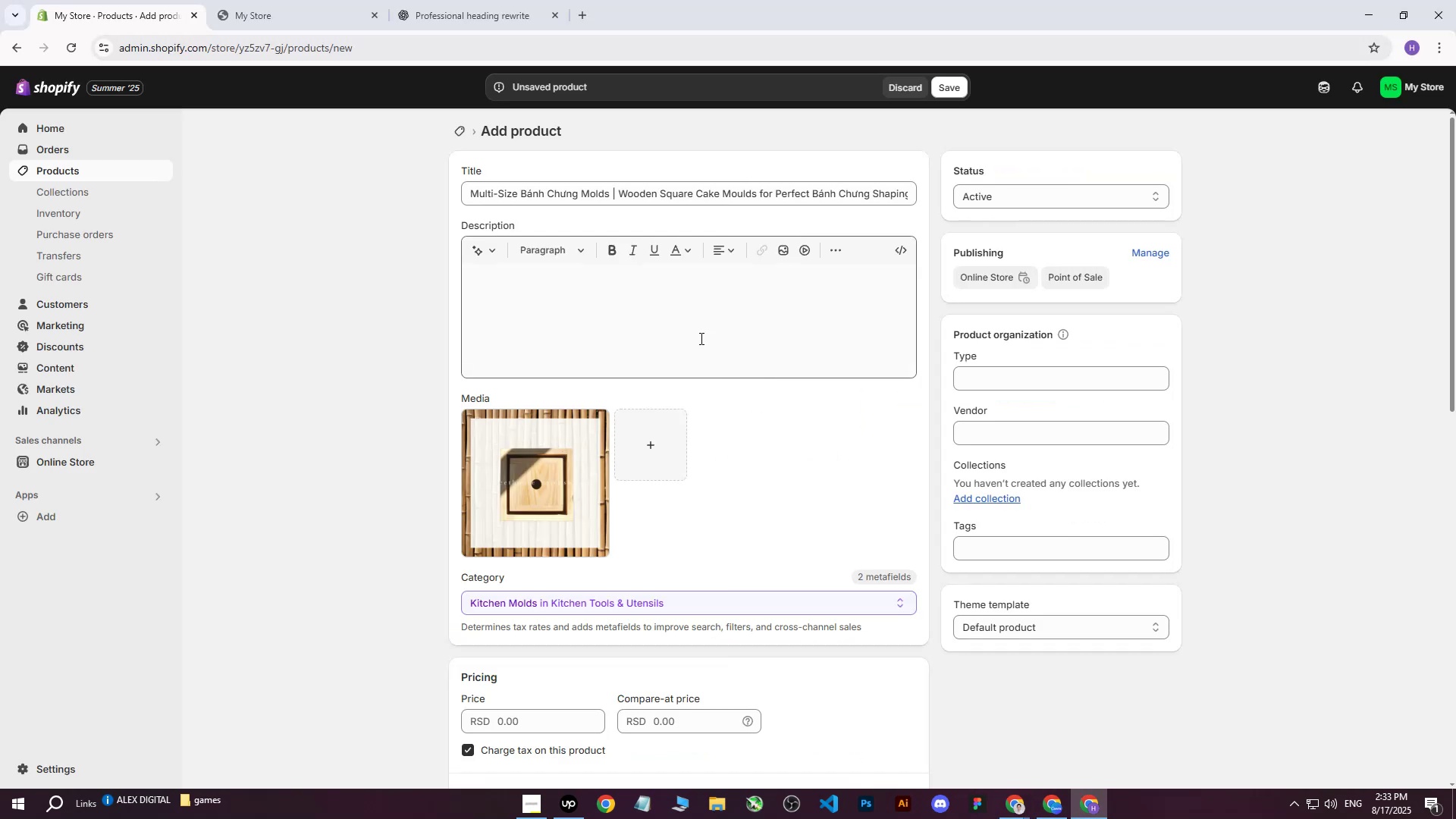 
left_click([483, 0])
 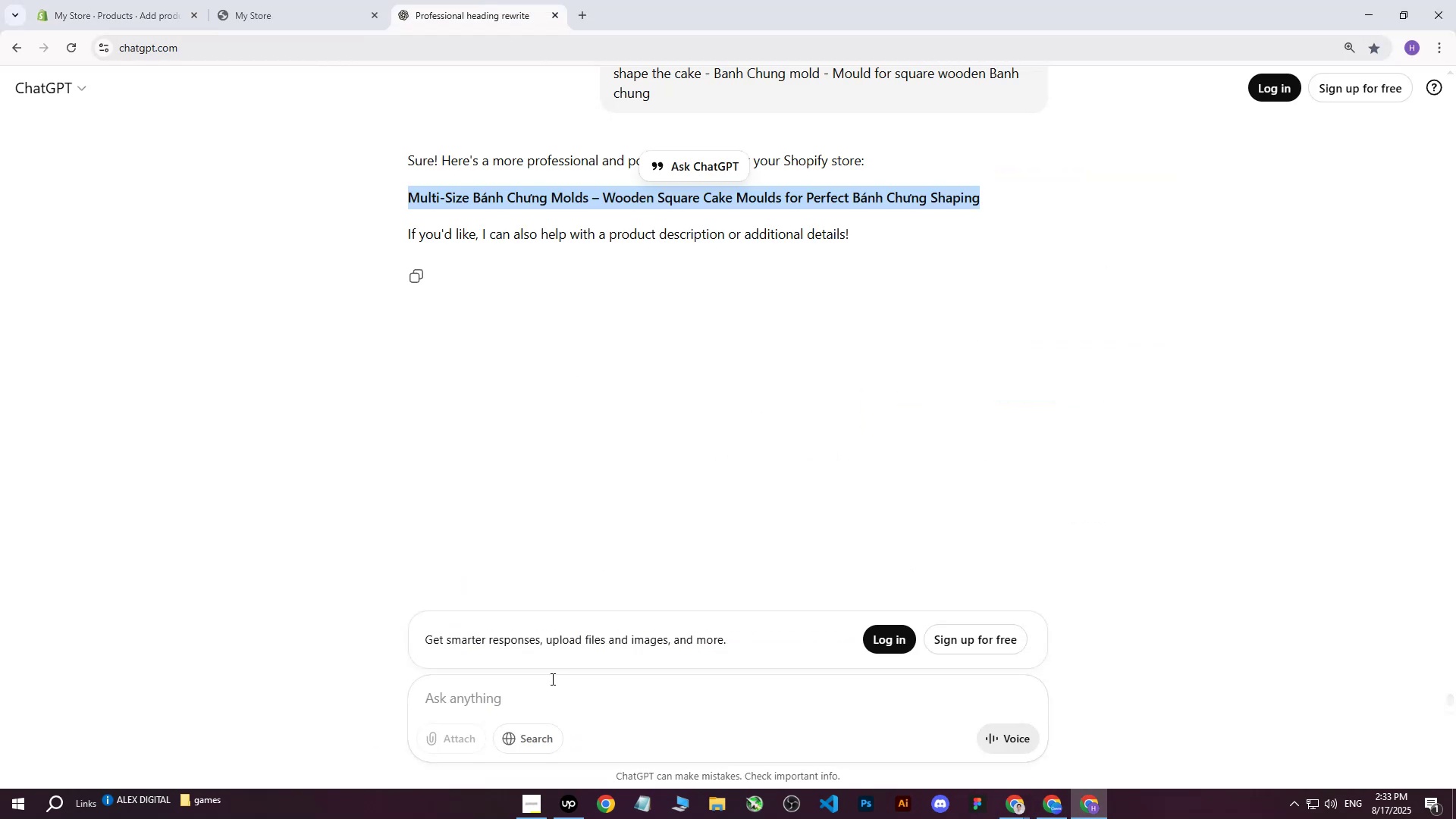 
left_click([544, 708])
 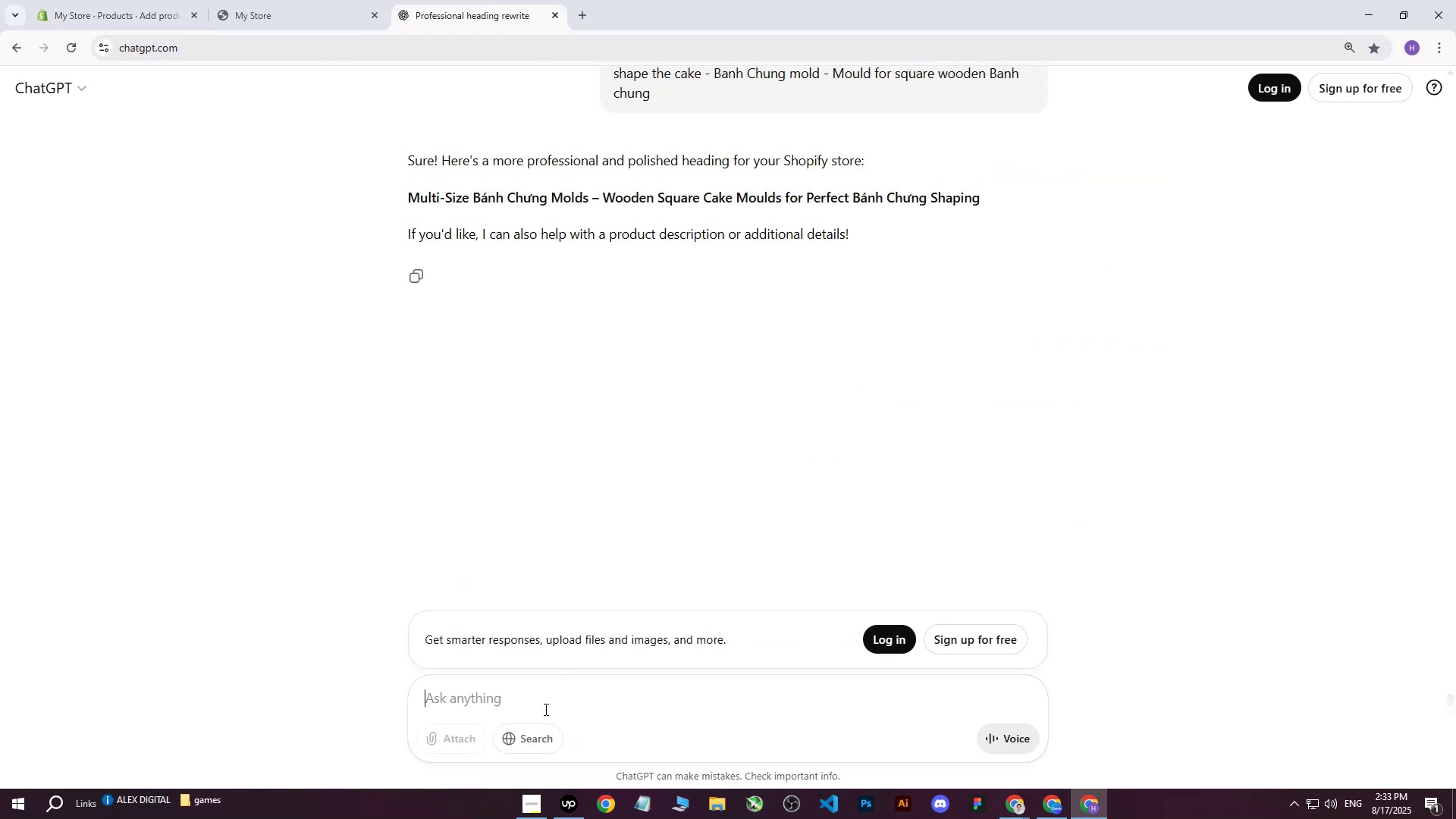 
type(write me this on more professional way: )
 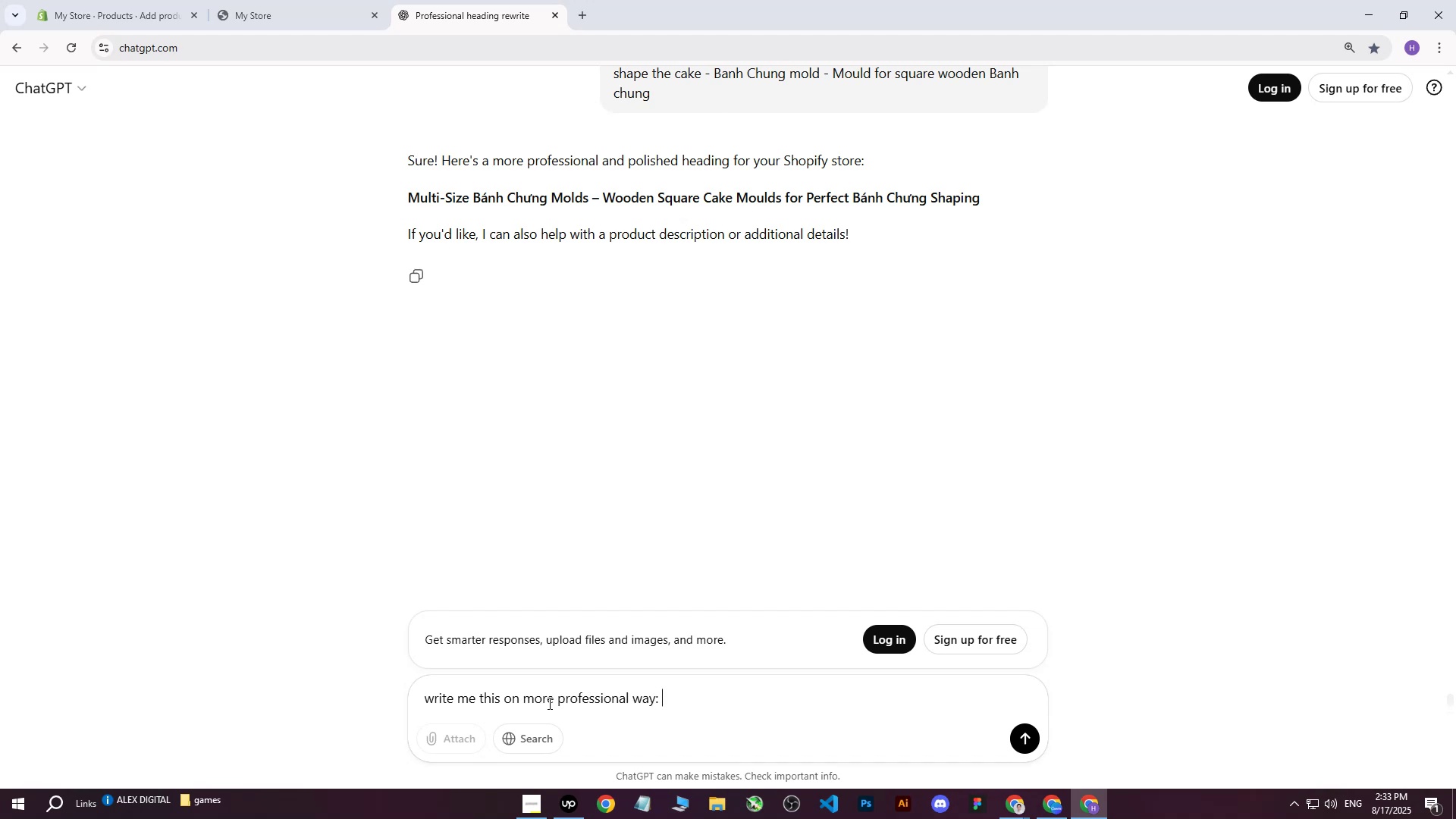 
key(Control+ControlLeft)
 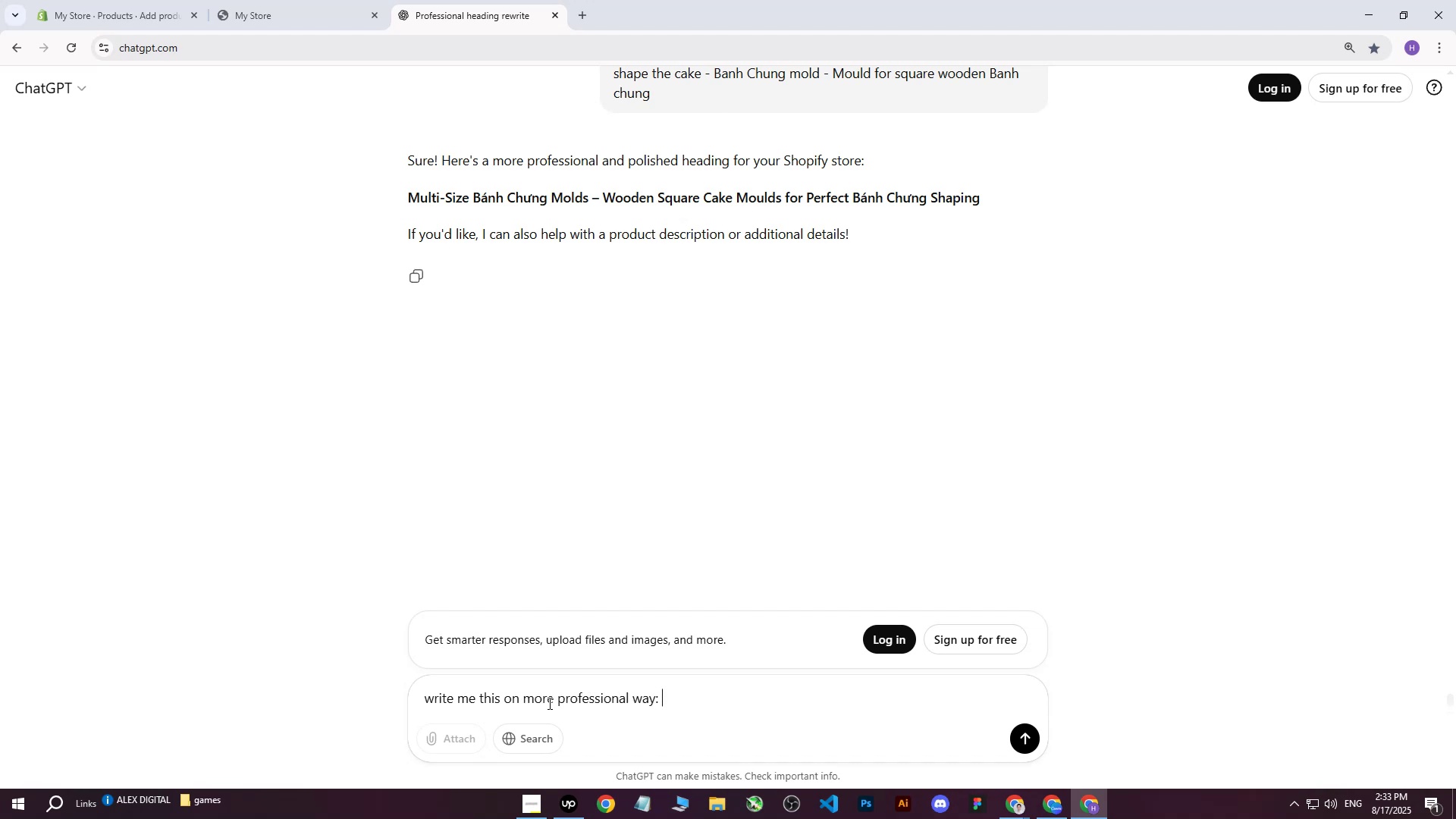 
key(Control+V)
 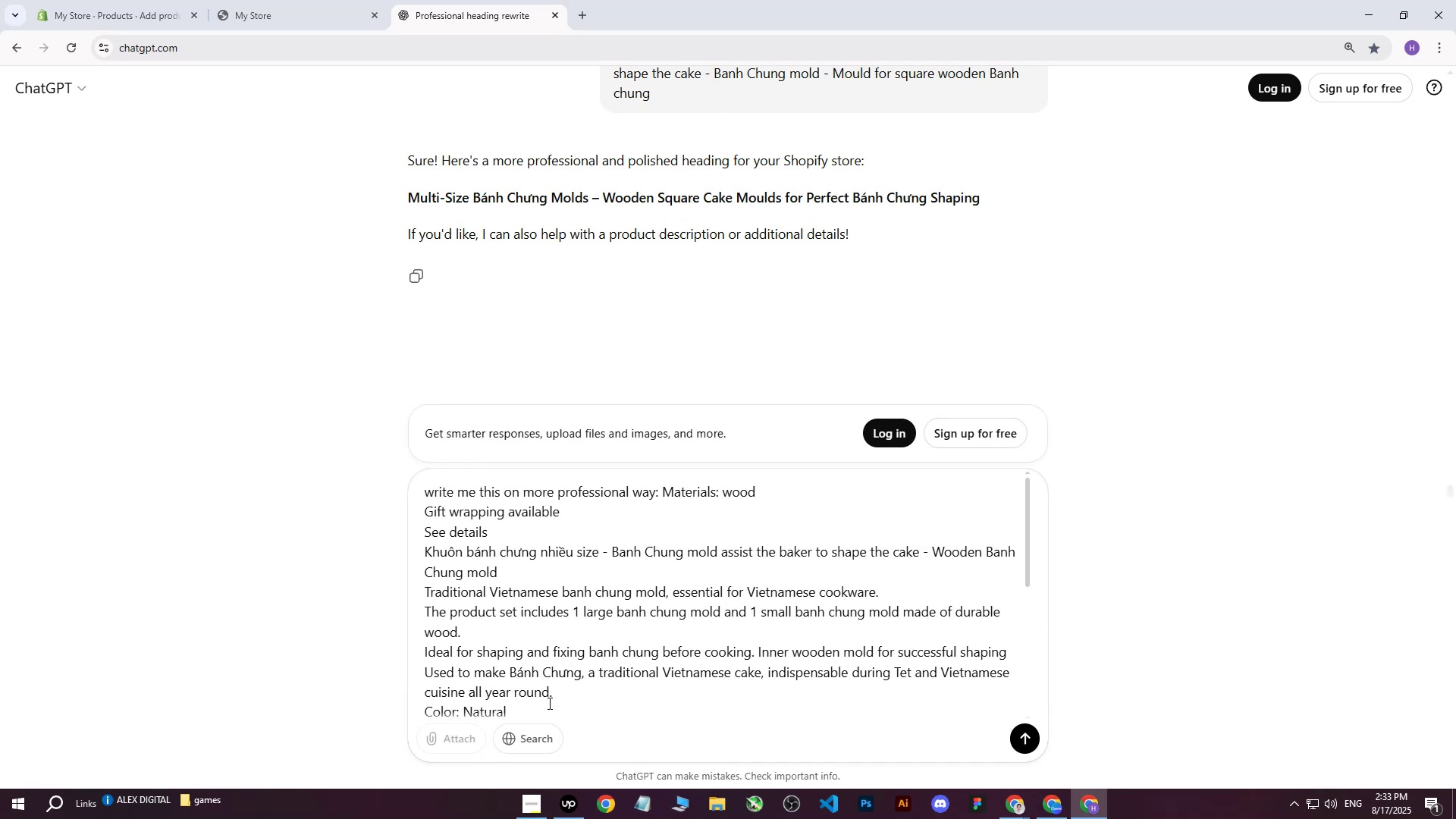 
key(Enter)
 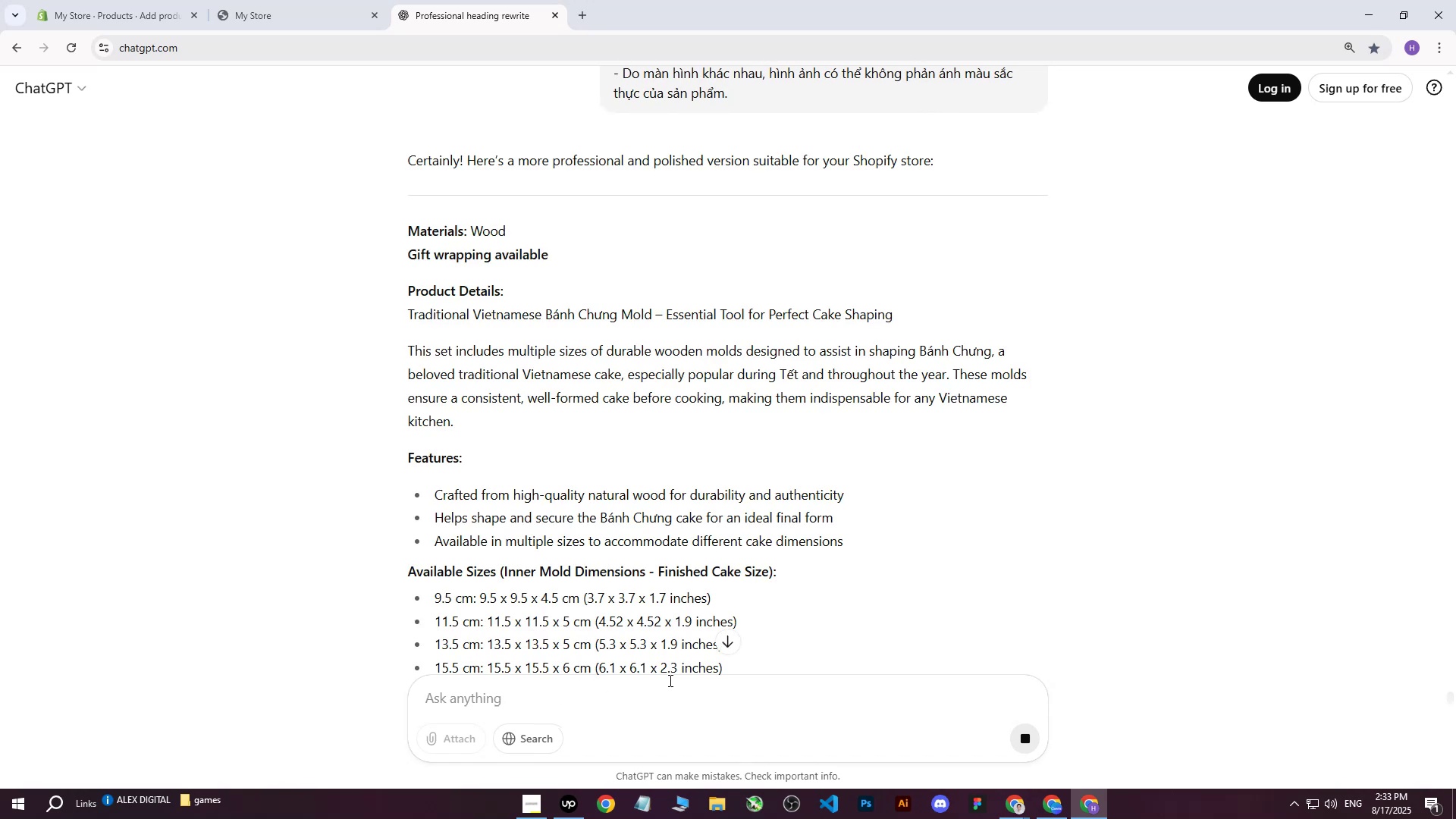 
wait(5.56)
 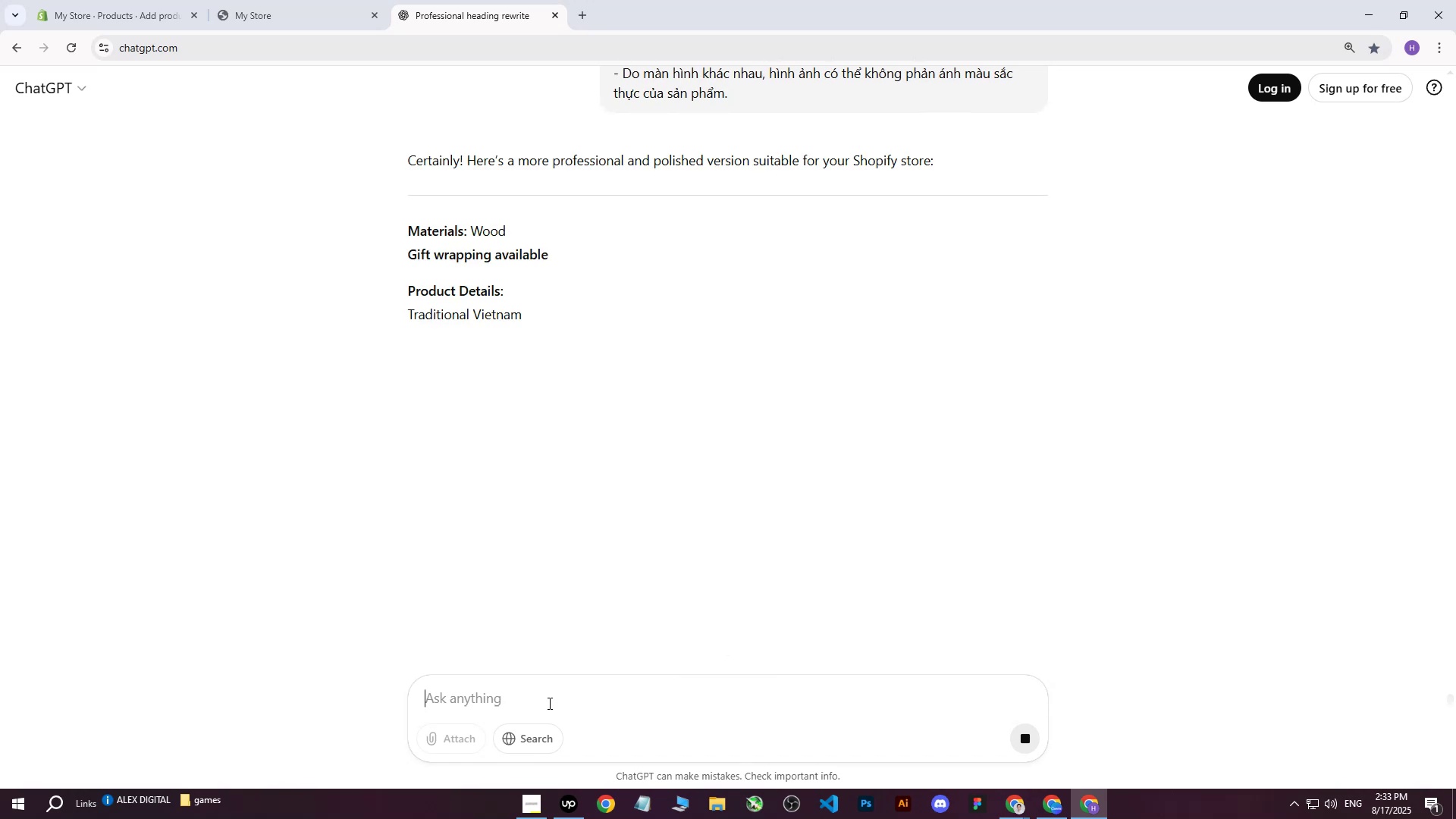 
left_click_drag(start_coordinate=[410, 315], to_coordinate=[1007, 484])
 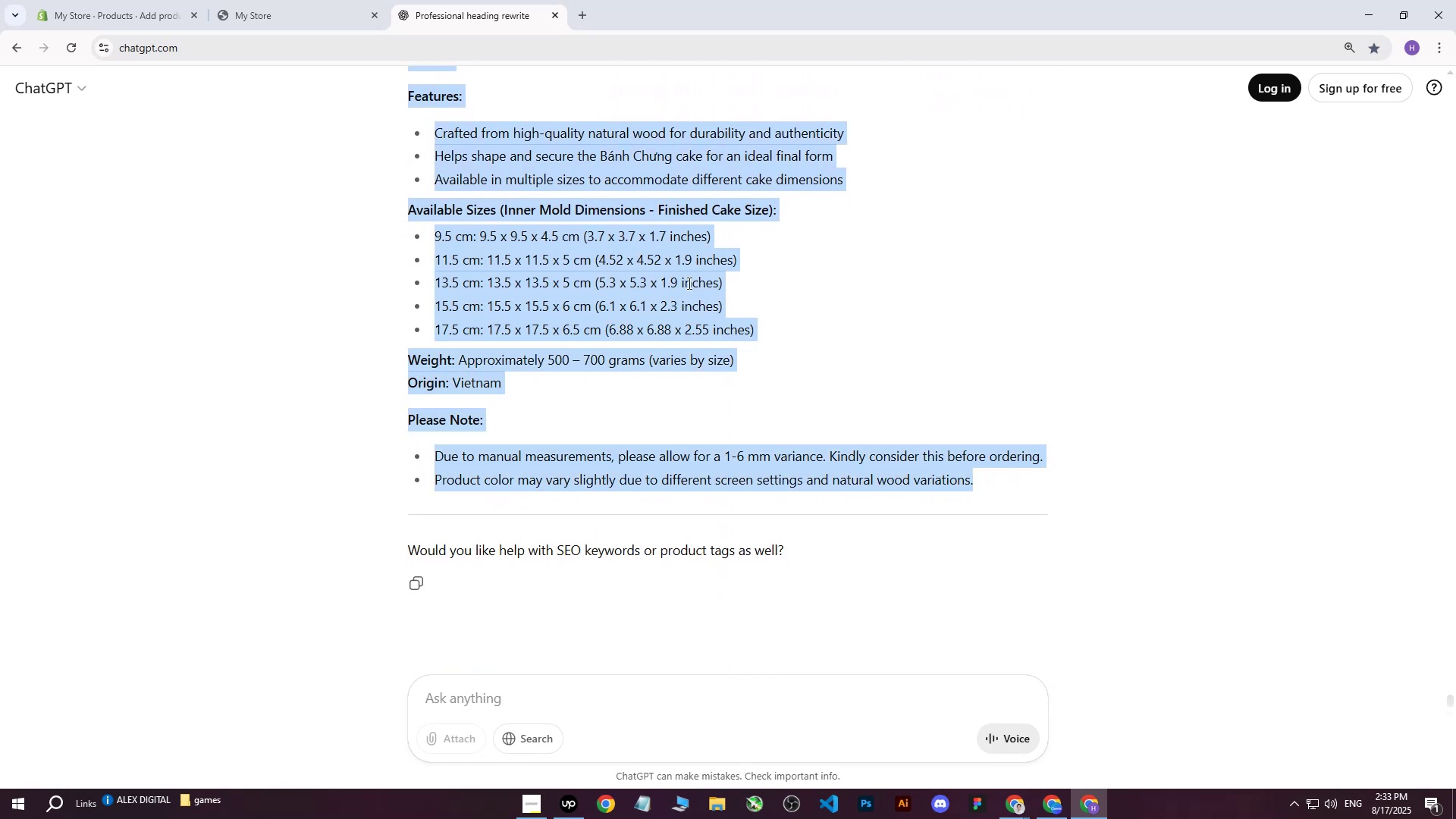 
scroll: coordinate [593, 335], scroll_direction: down, amount: 5.0
 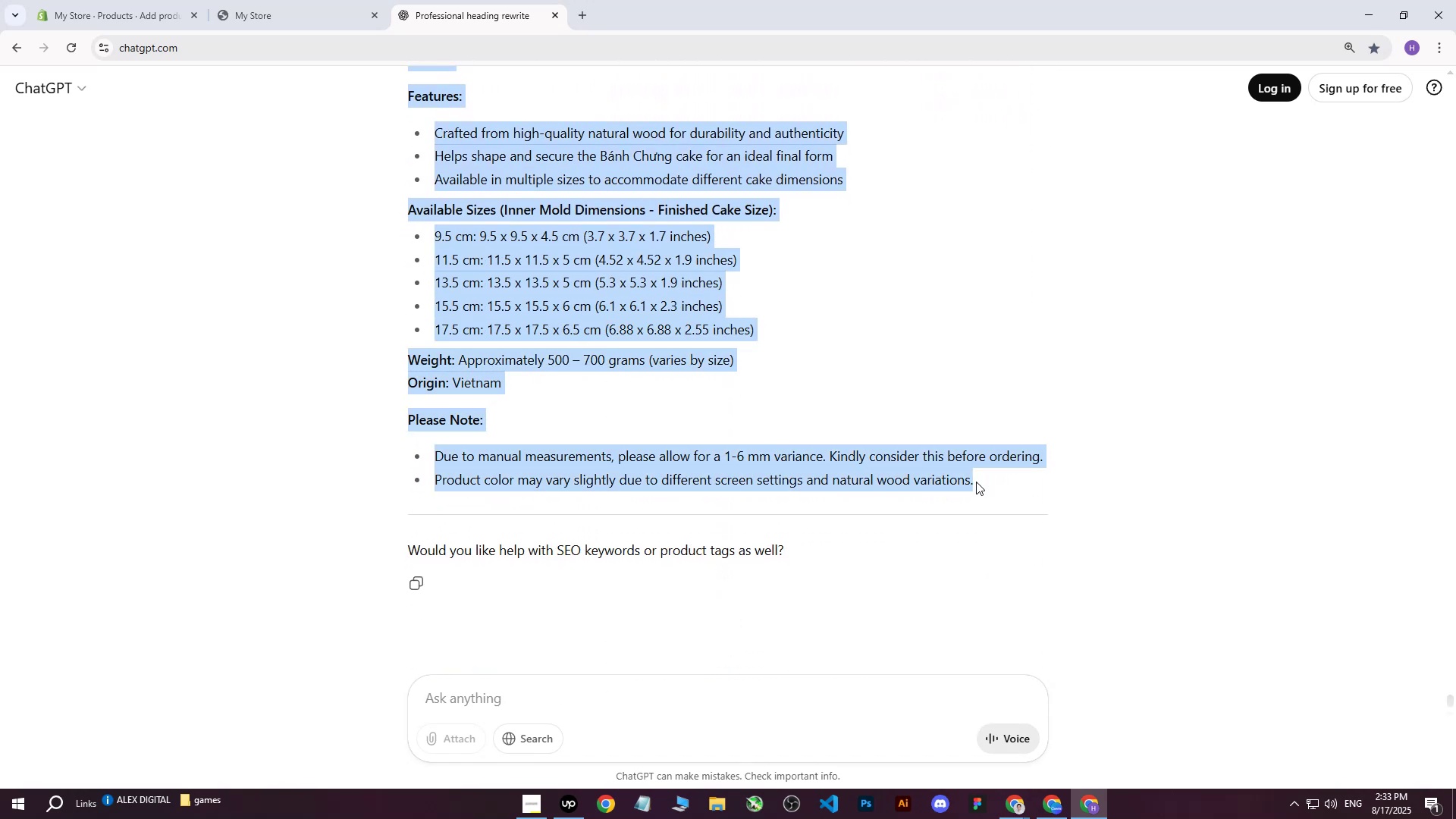 
key(Control+C)
 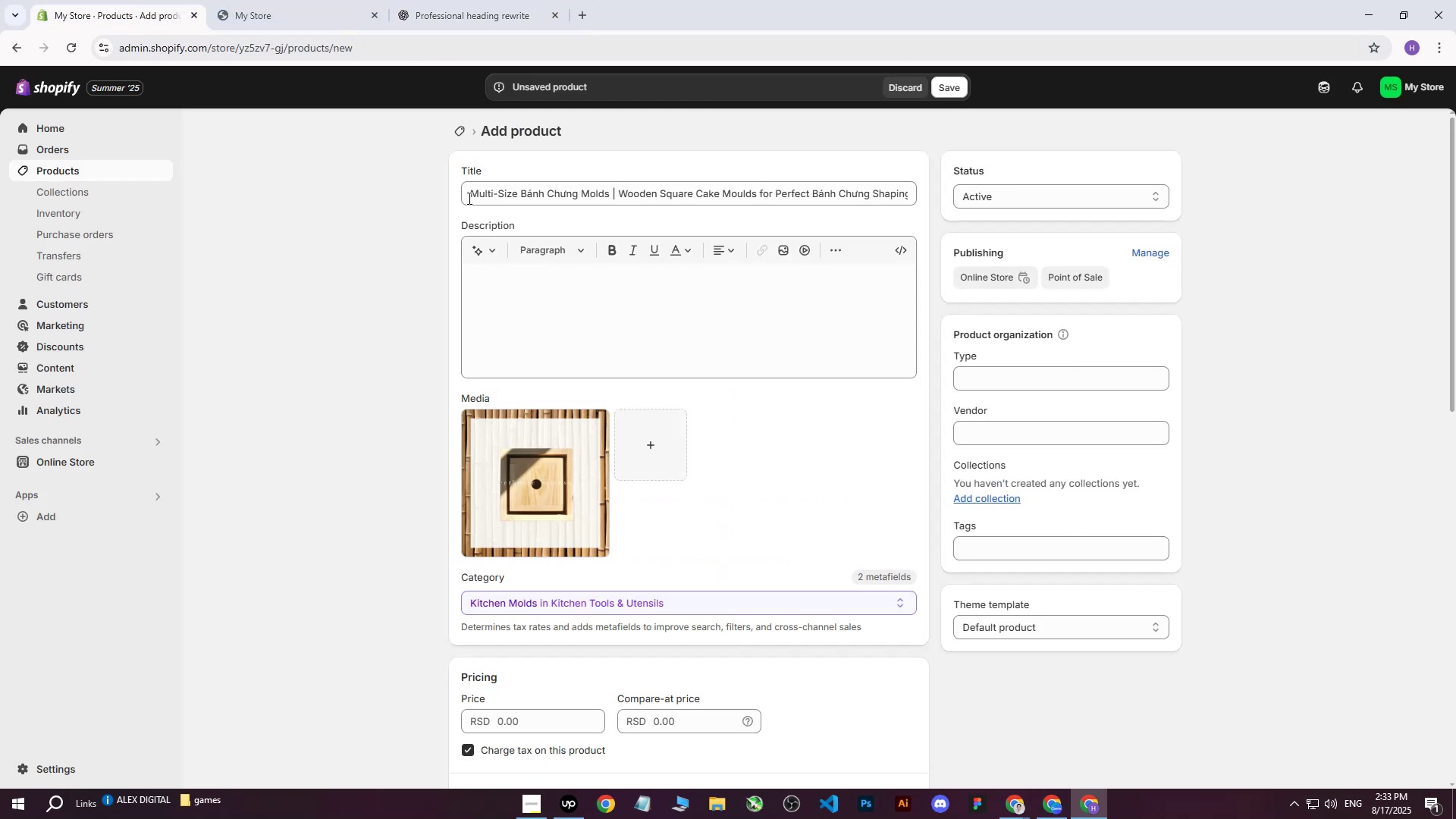 
key(Control+ControlLeft)
 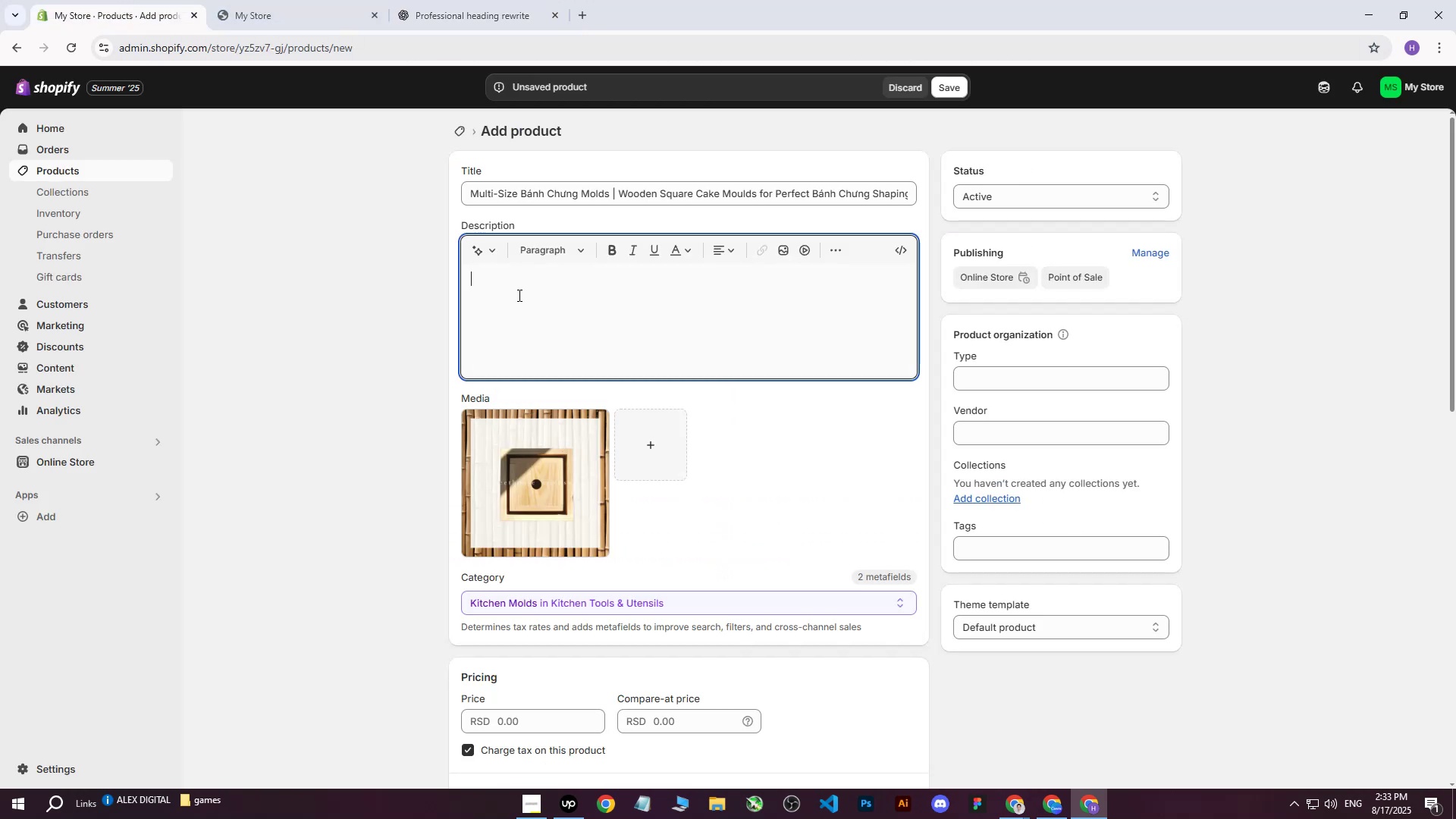 
key(Control+V)
 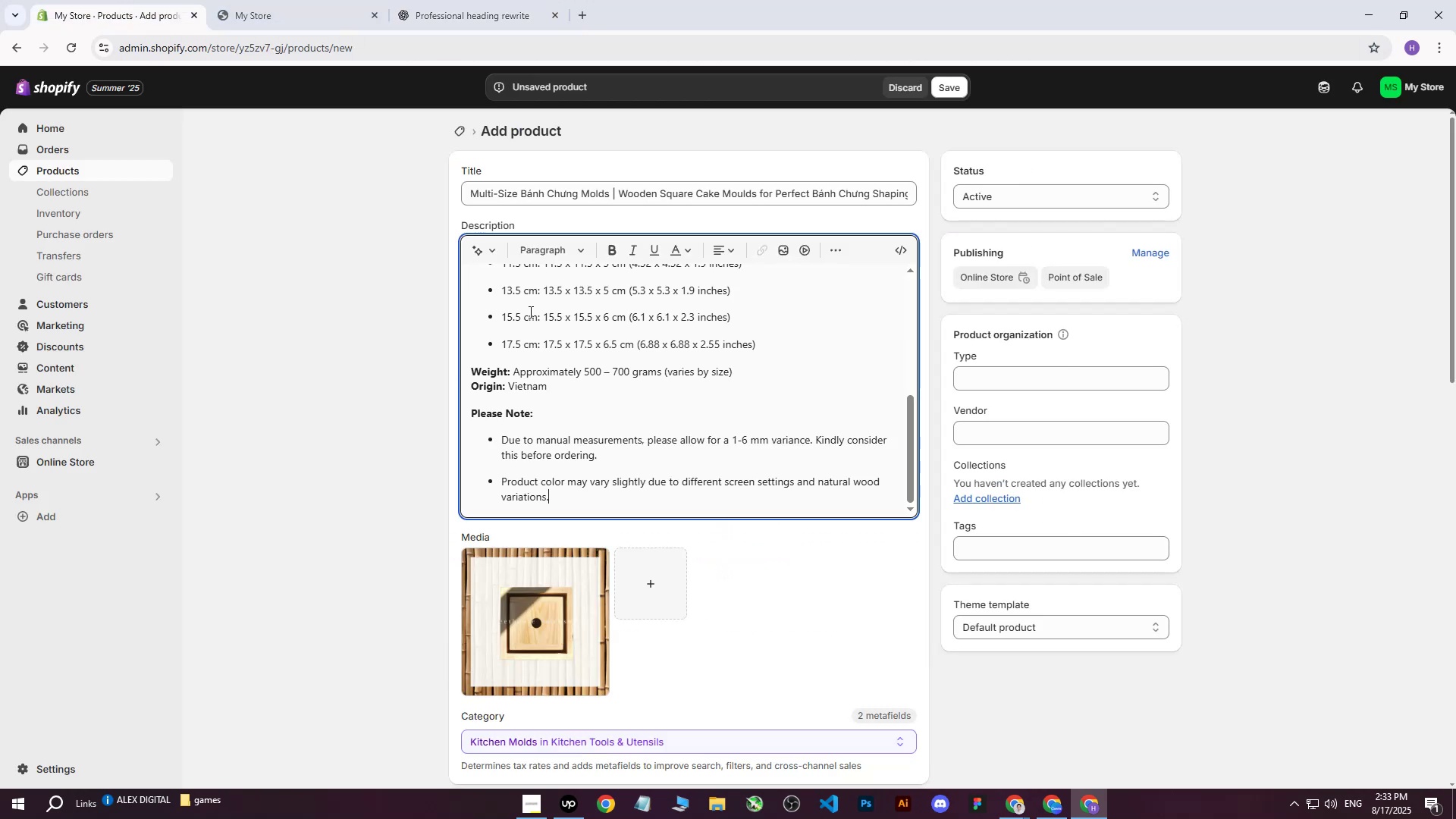 
scroll: coordinate [524, 367], scroll_direction: up, amount: 7.0
 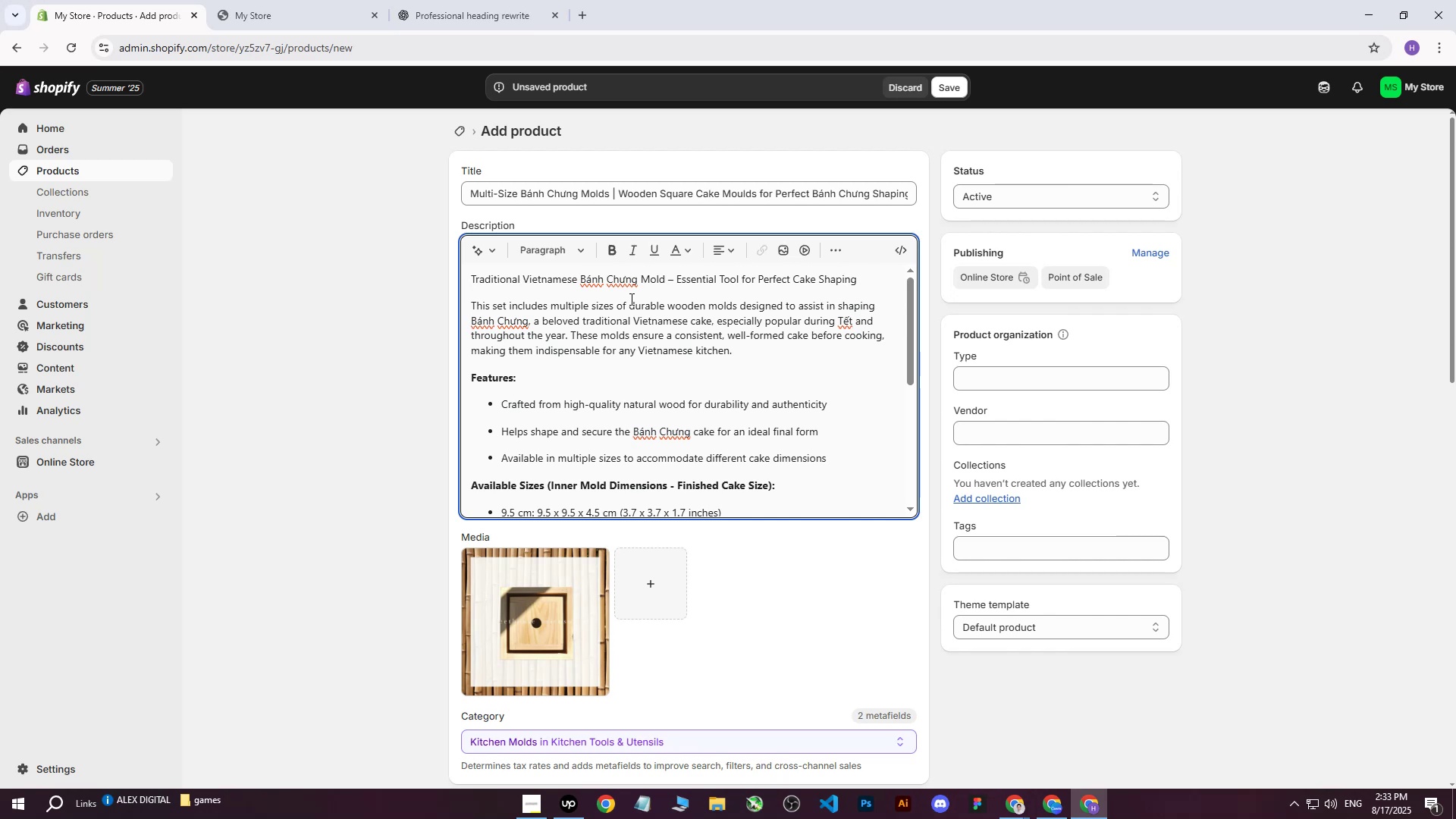 
wait(17.24)
 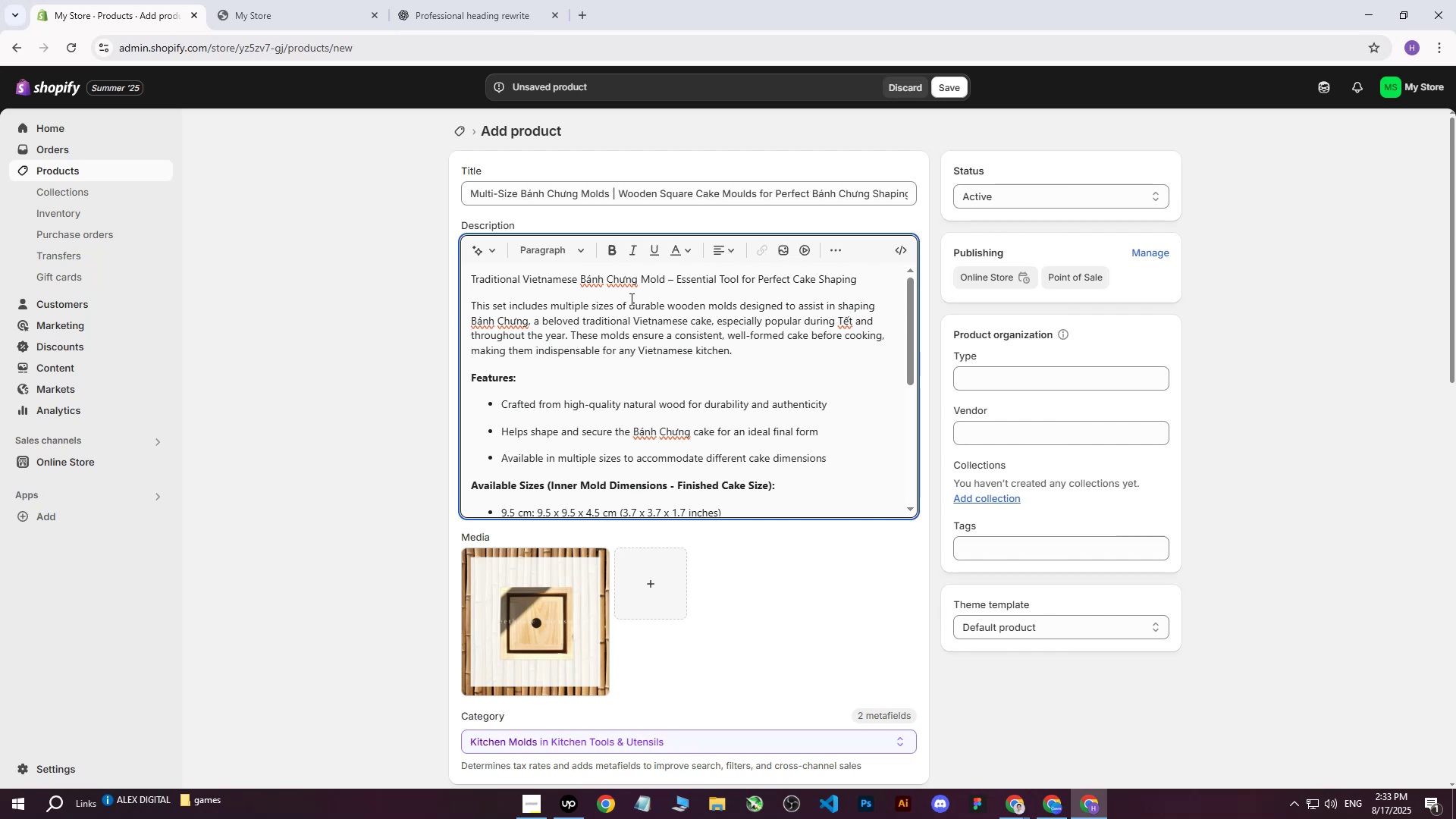 
scroll: coordinate [627, 347], scroll_direction: down, amount: 1.0
 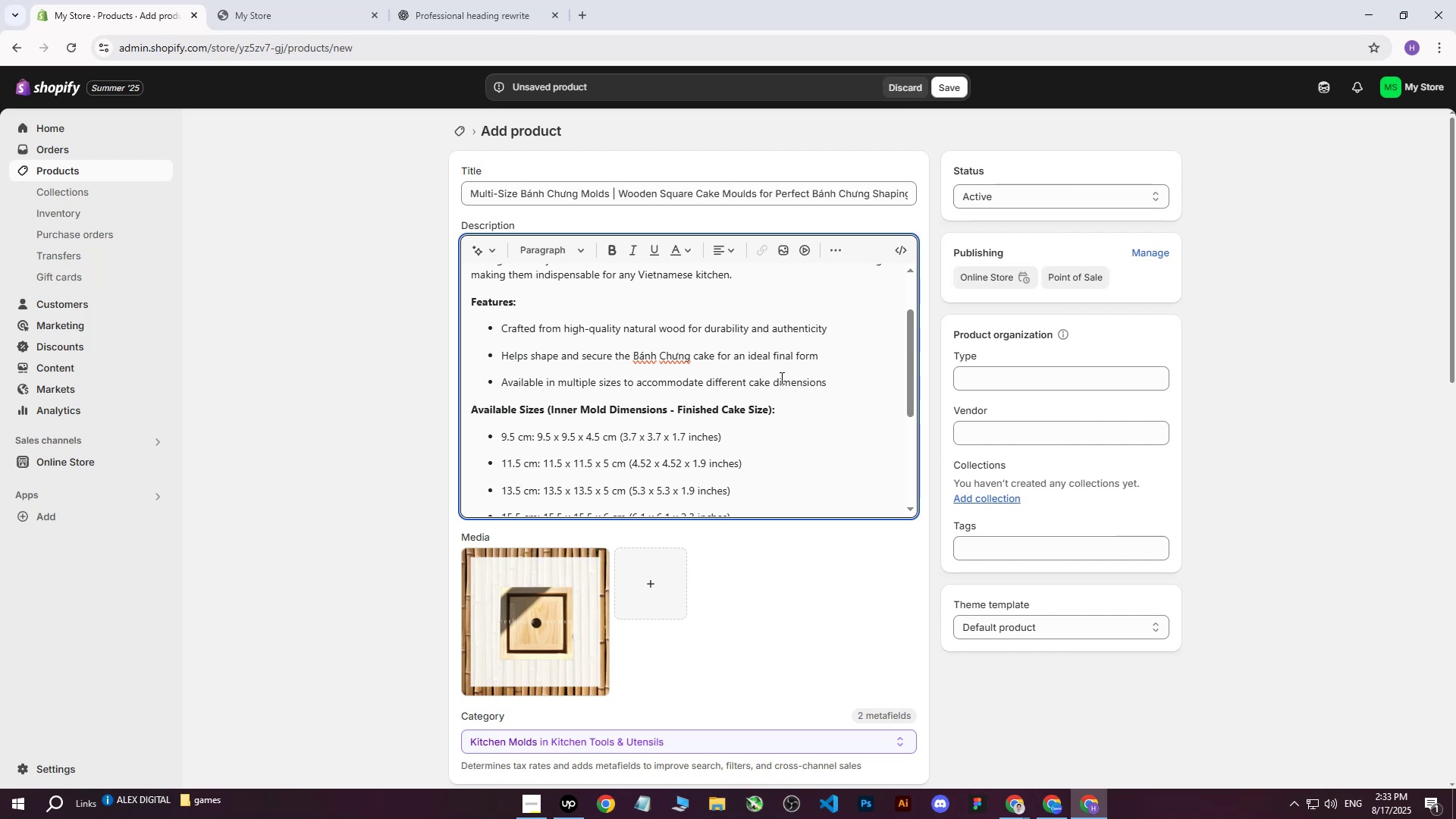 
wait(6.21)
 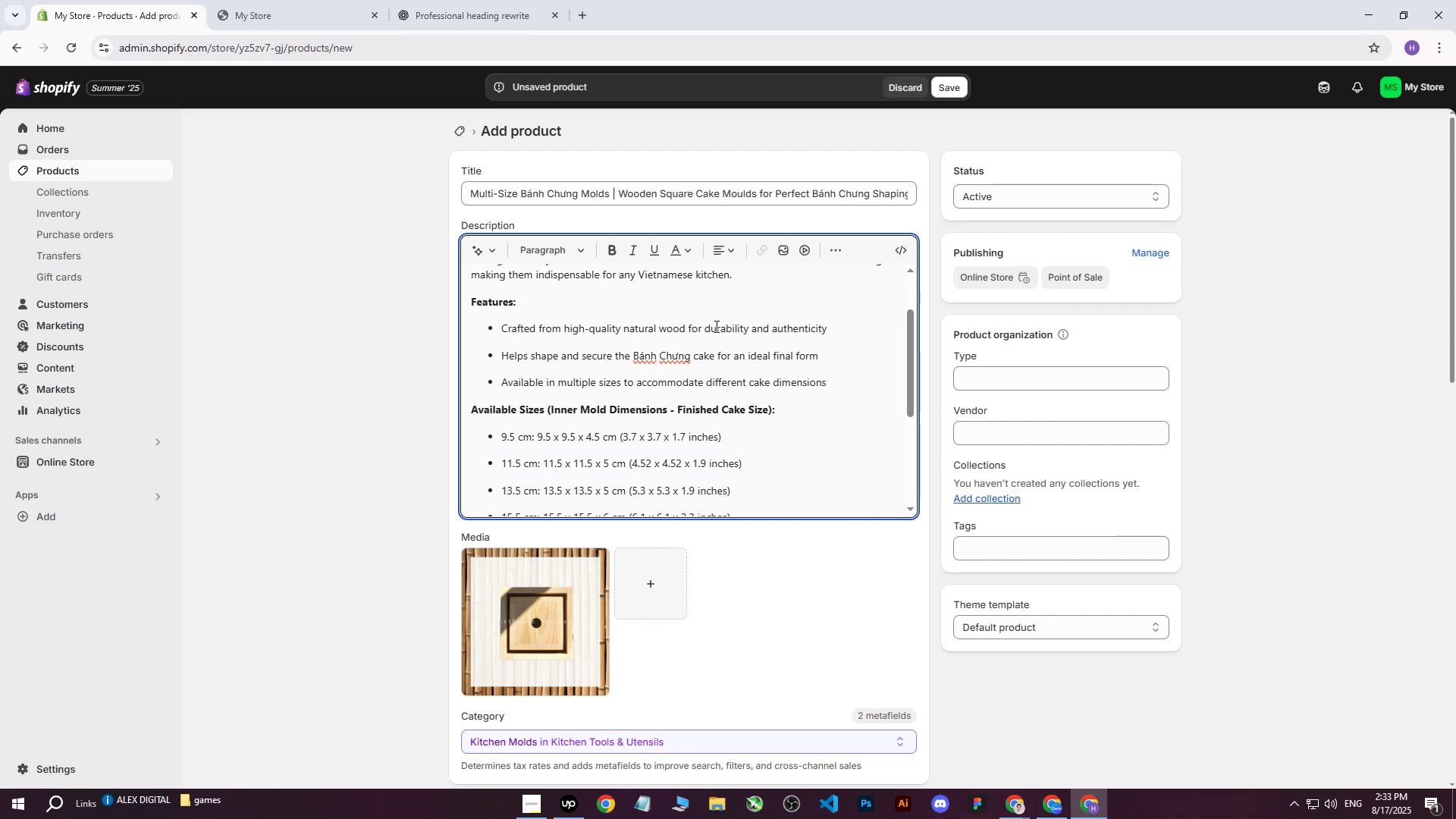 
scroll: coordinate [579, 378], scroll_direction: down, amount: 3.0
 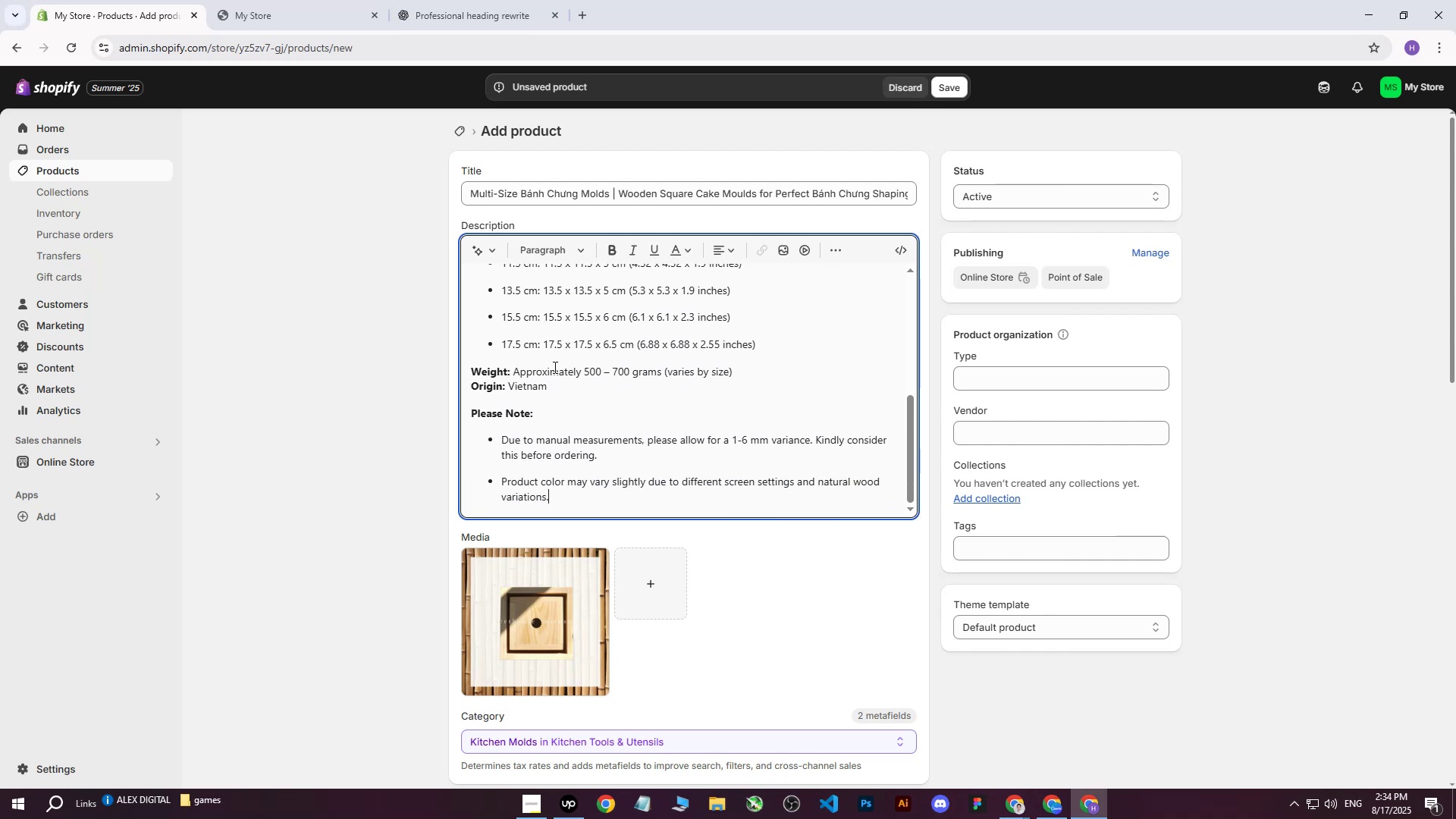 
wait(6.43)
 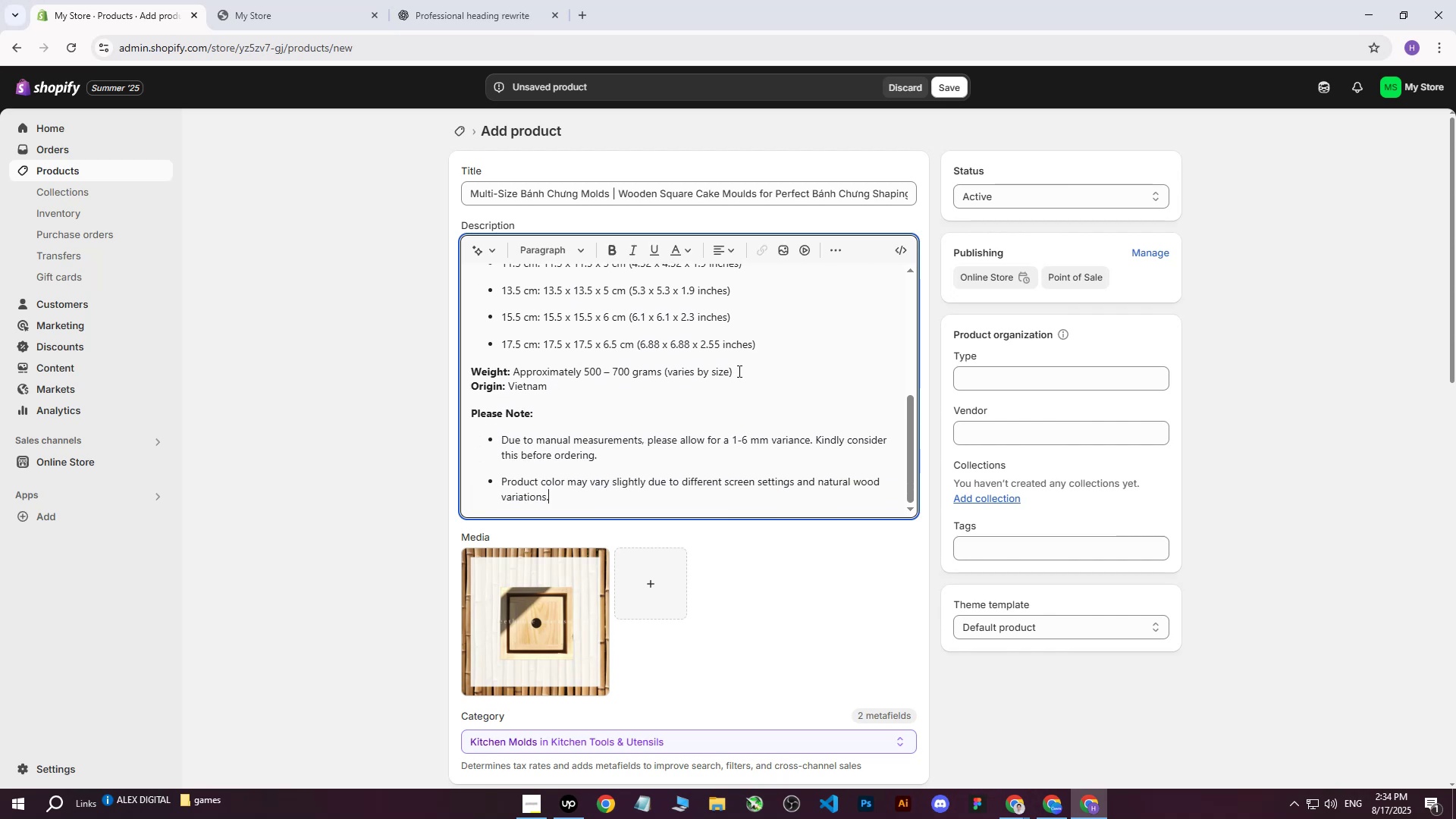 
scroll: coordinate [547, 419], scroll_direction: down, amount: 1.0
 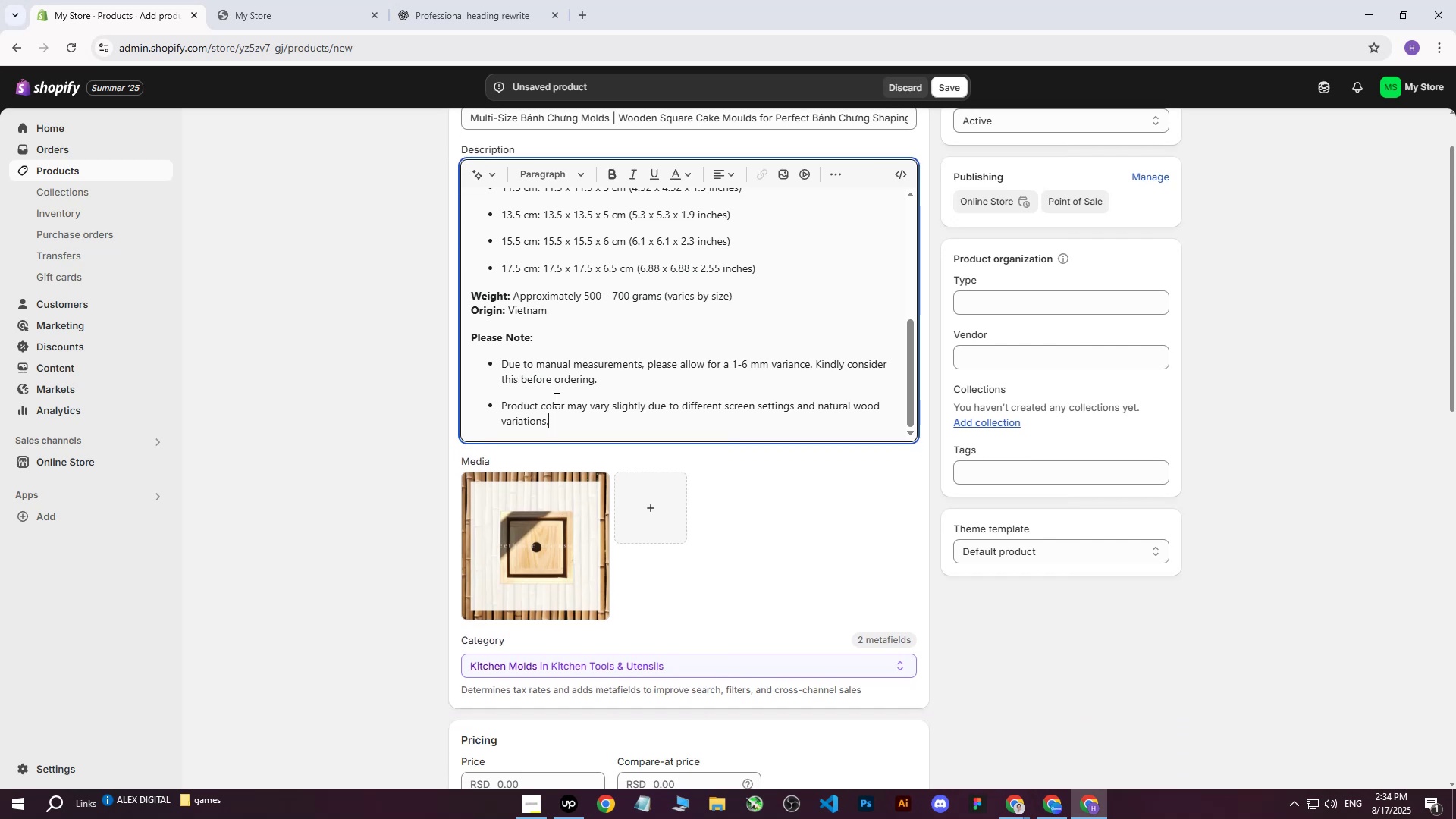 
scroll: coordinate [380, 345], scroll_direction: up, amount: 9.0
 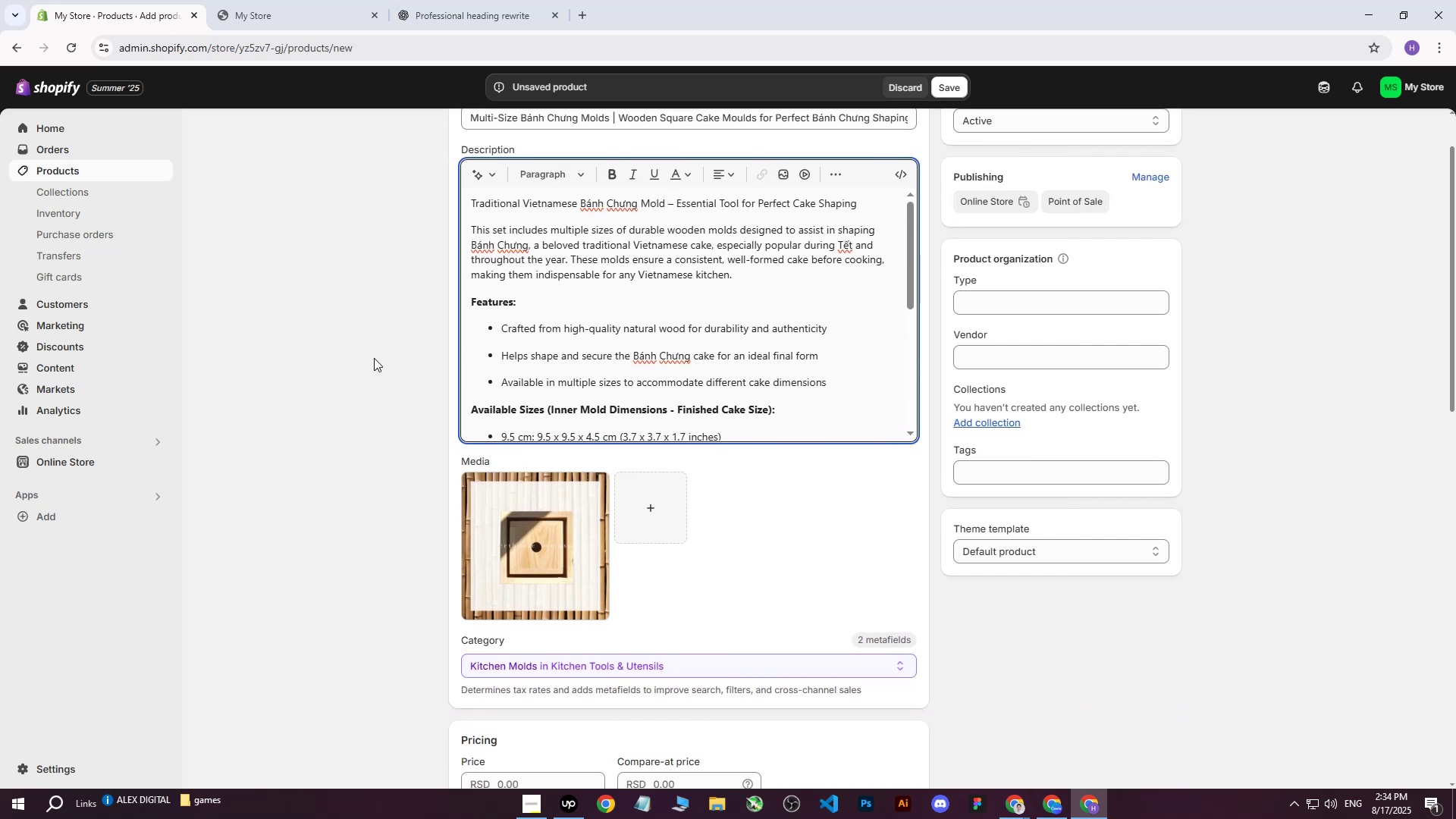 
left_click([374, 358])
 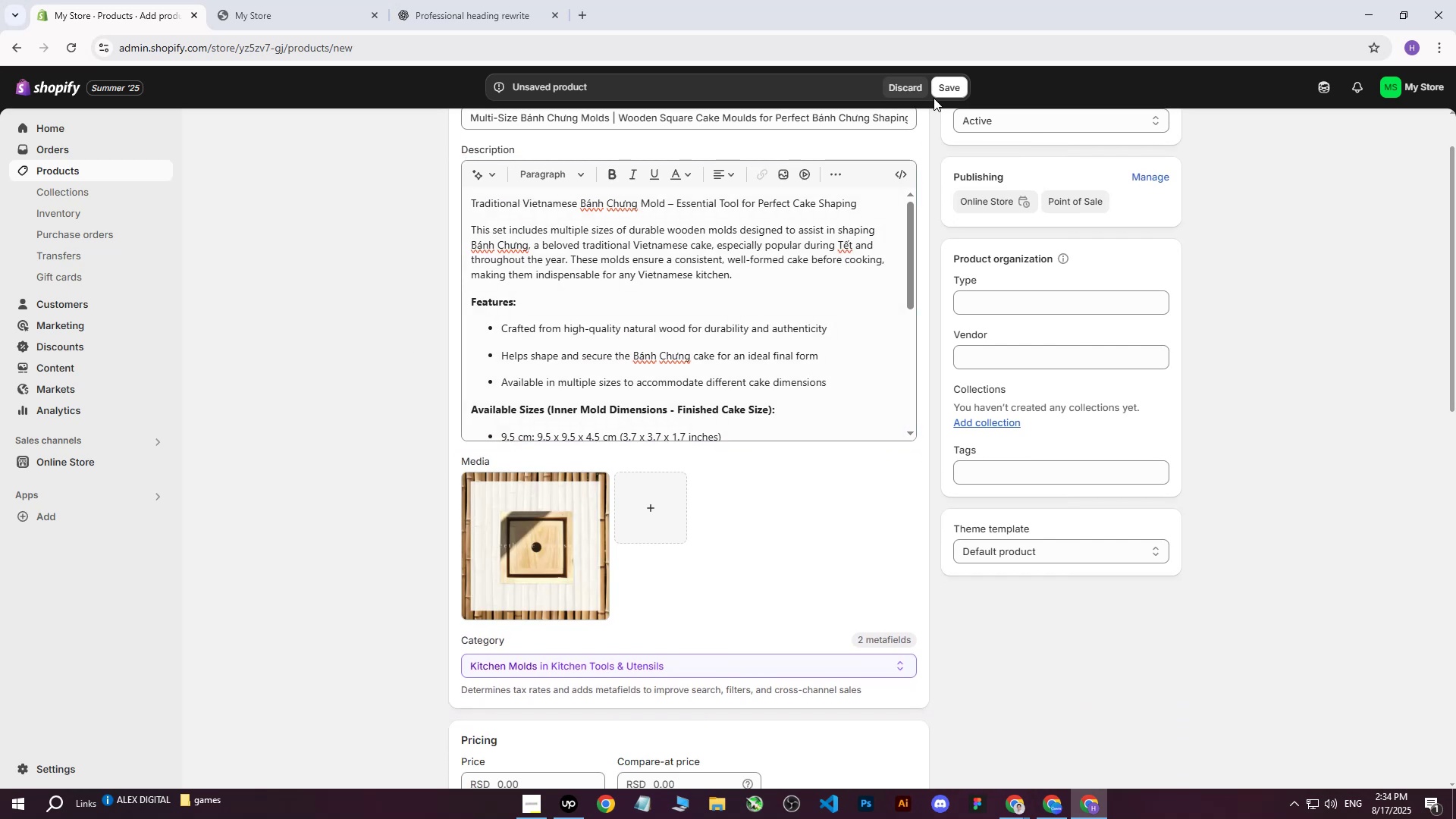 
left_click([948, 86])
 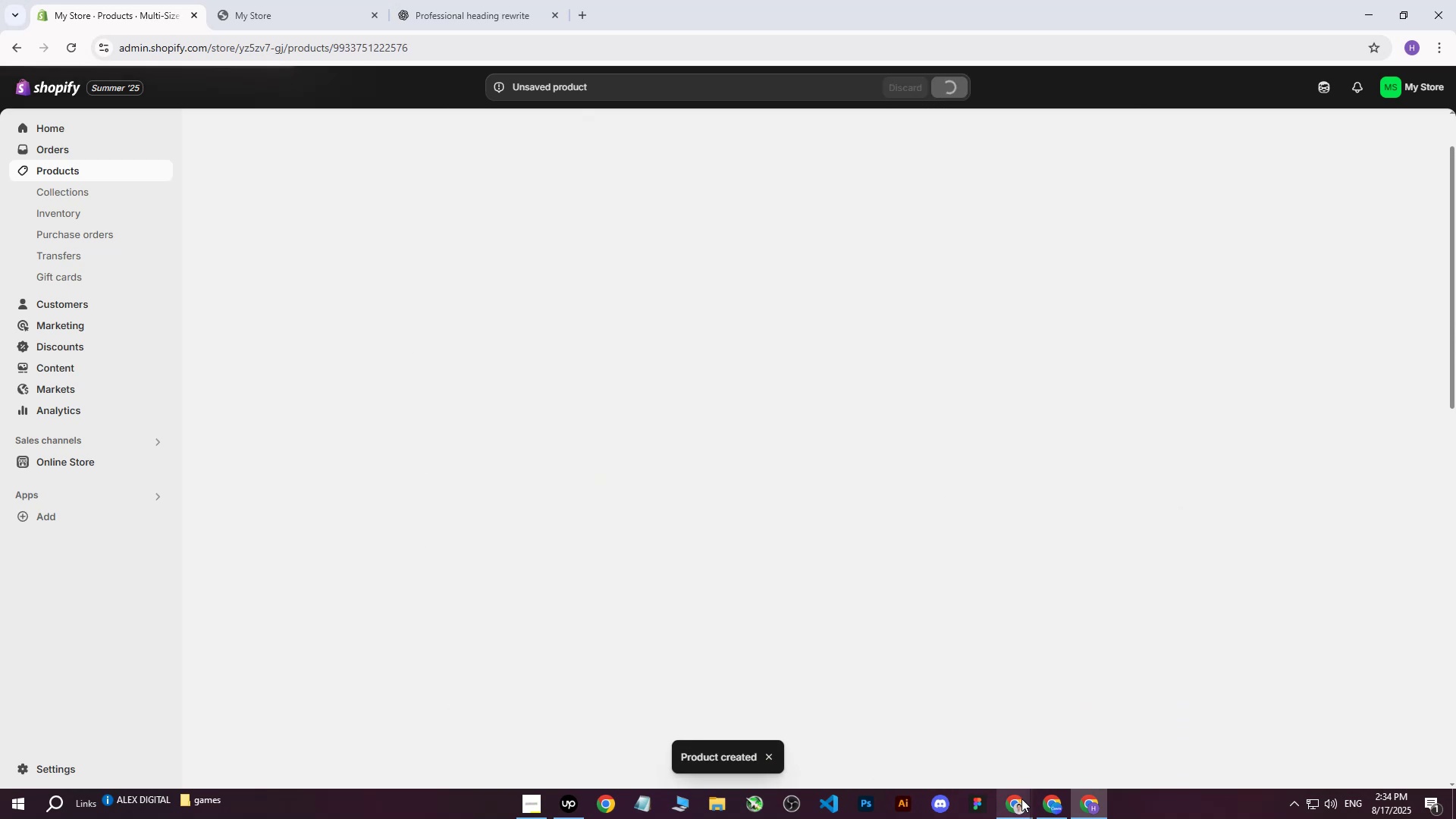 
double_click([930, 751])
 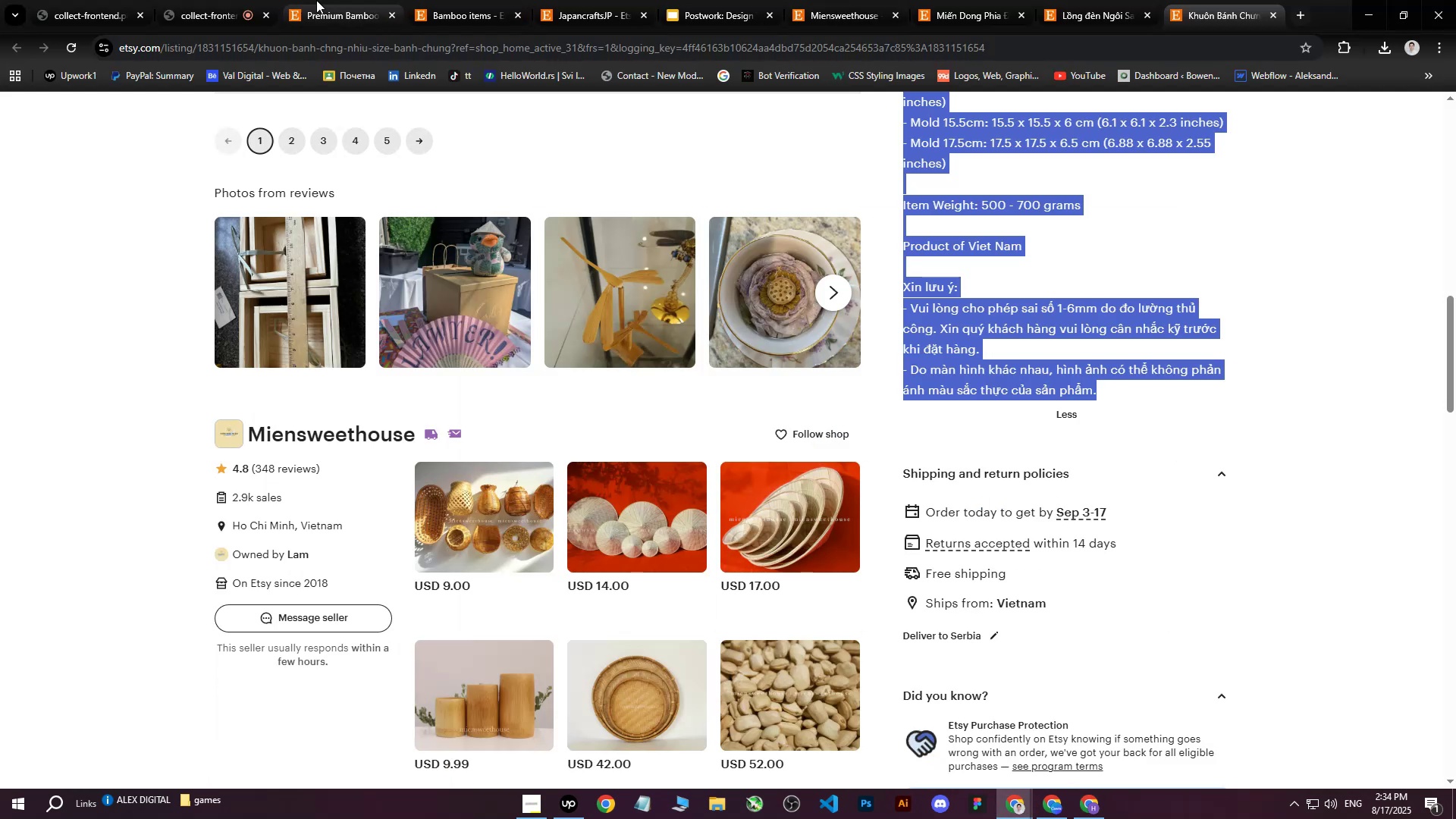 
left_click([222, 0])
 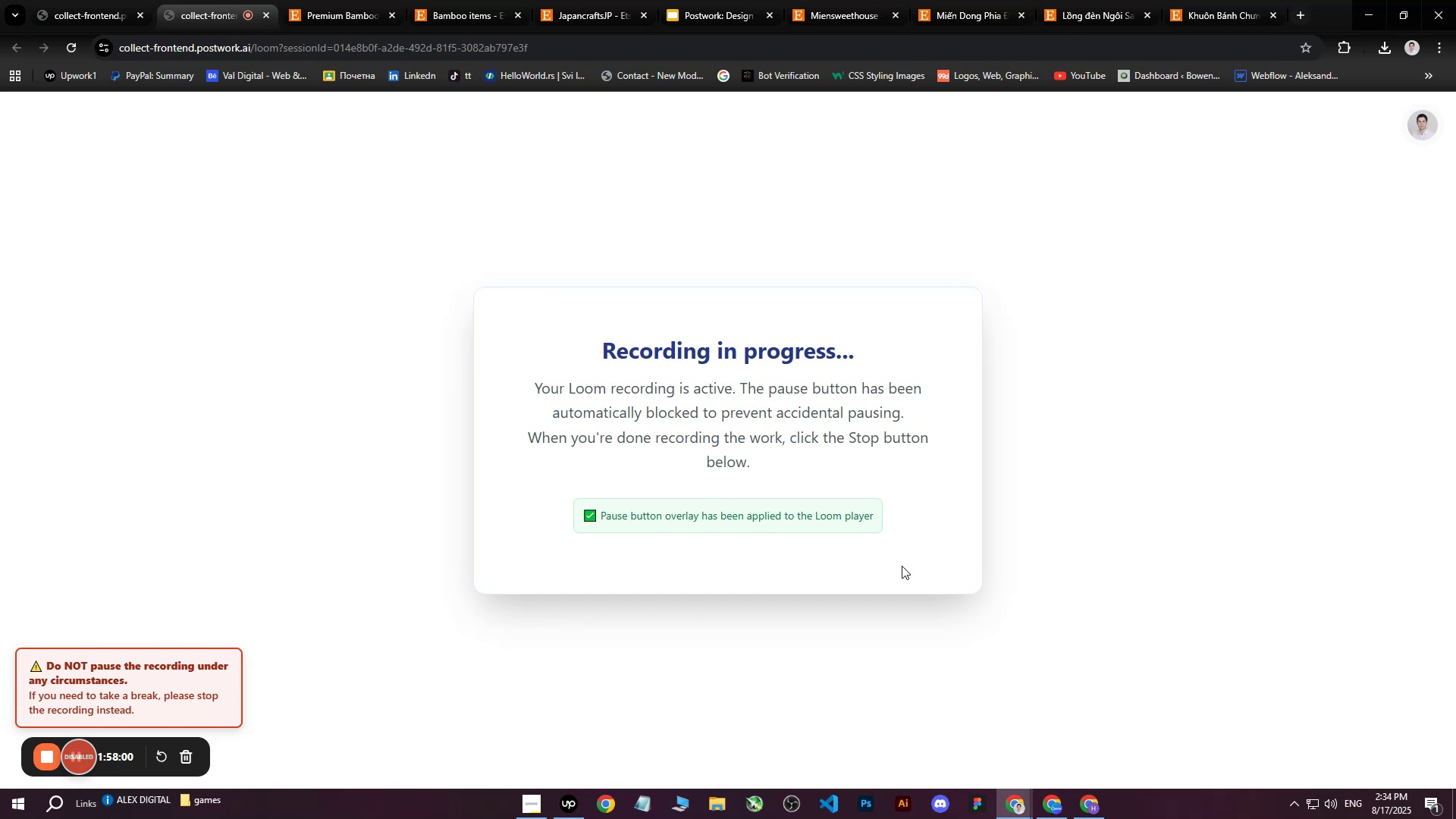 
left_click([1082, 811])
 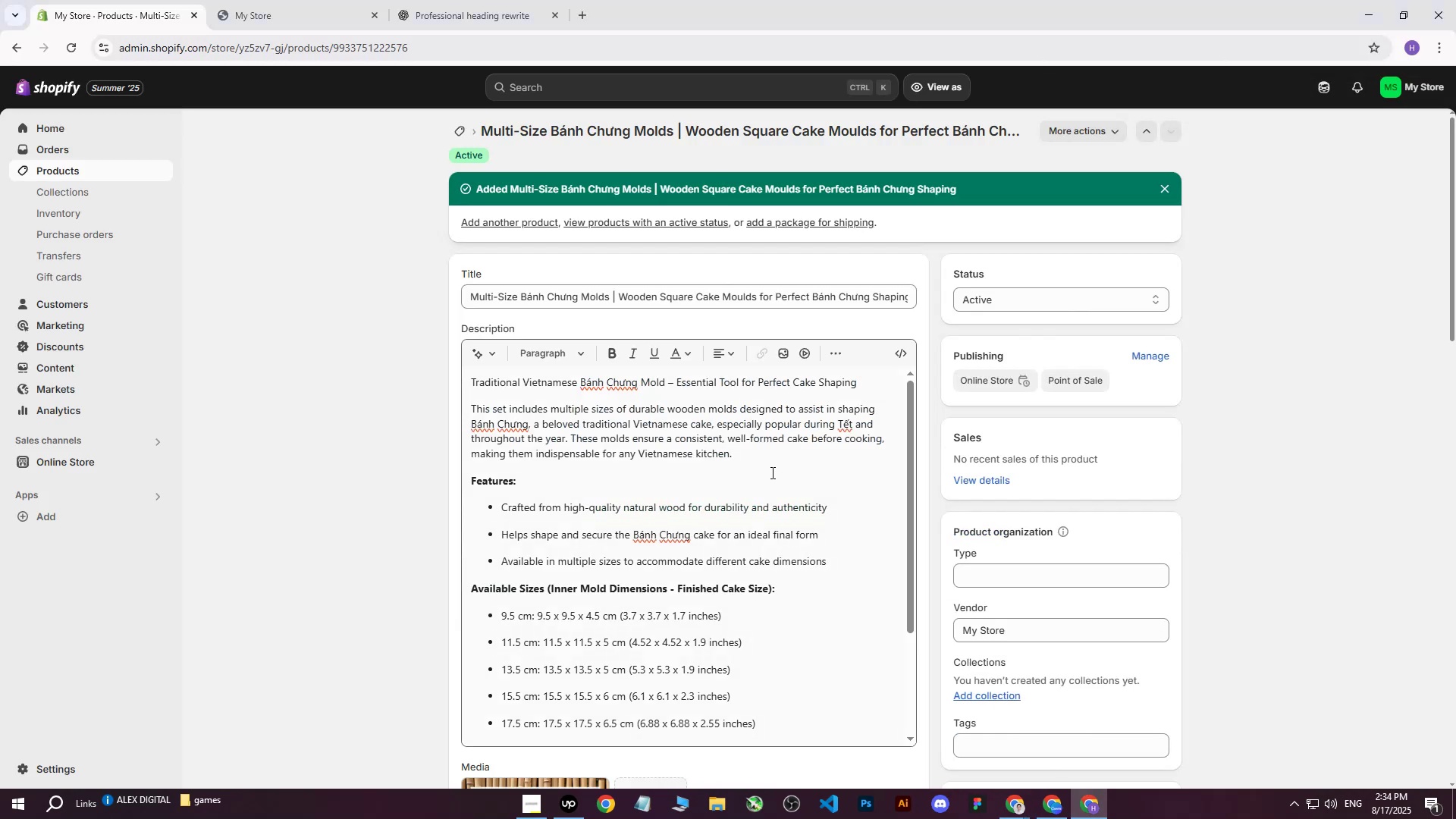 
scroll: coordinate [775, 477], scroll_direction: down, amount: 1.0
 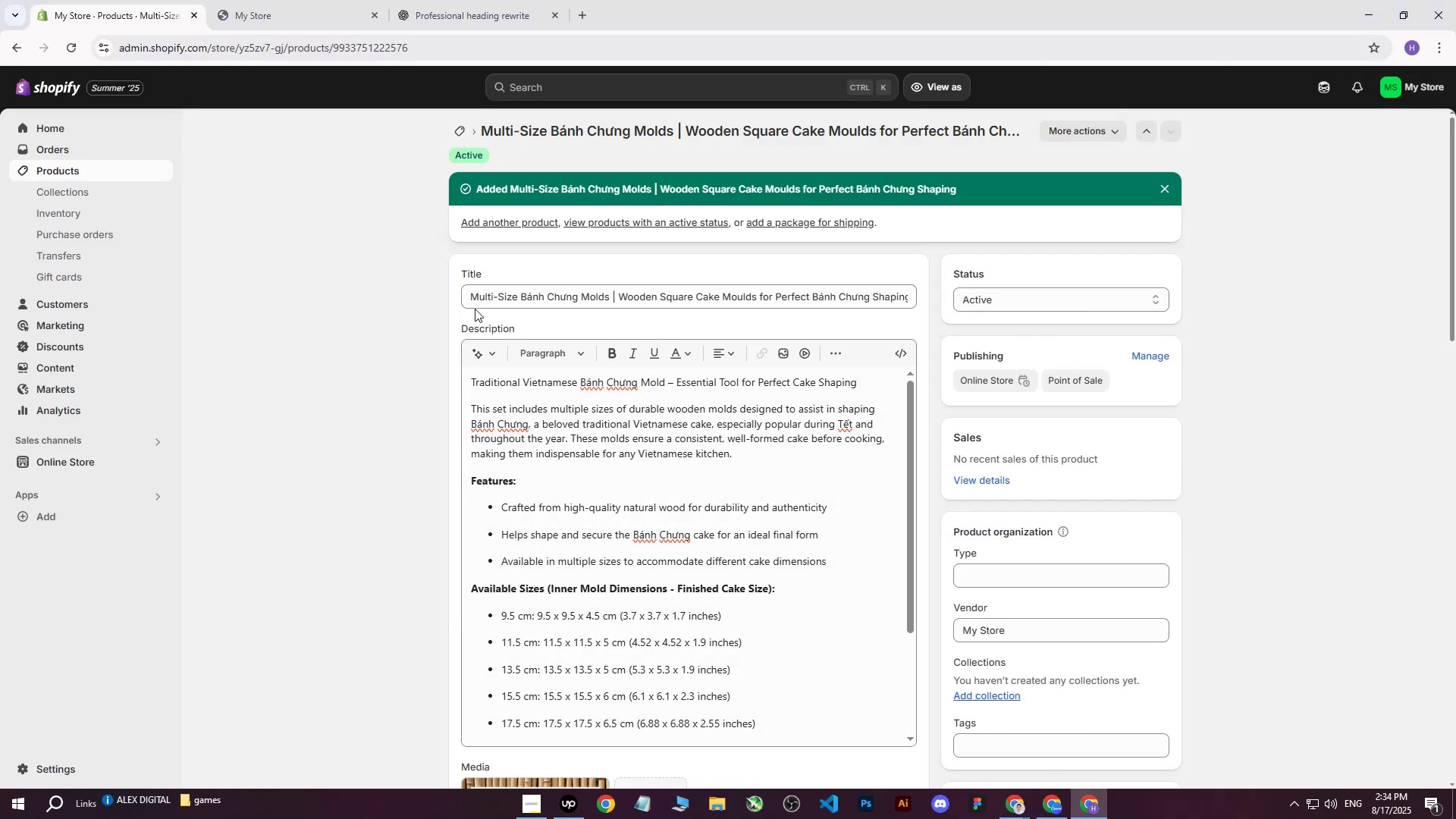 
left_click_drag(start_coordinate=[466, 301], to_coordinate=[996, 294])
 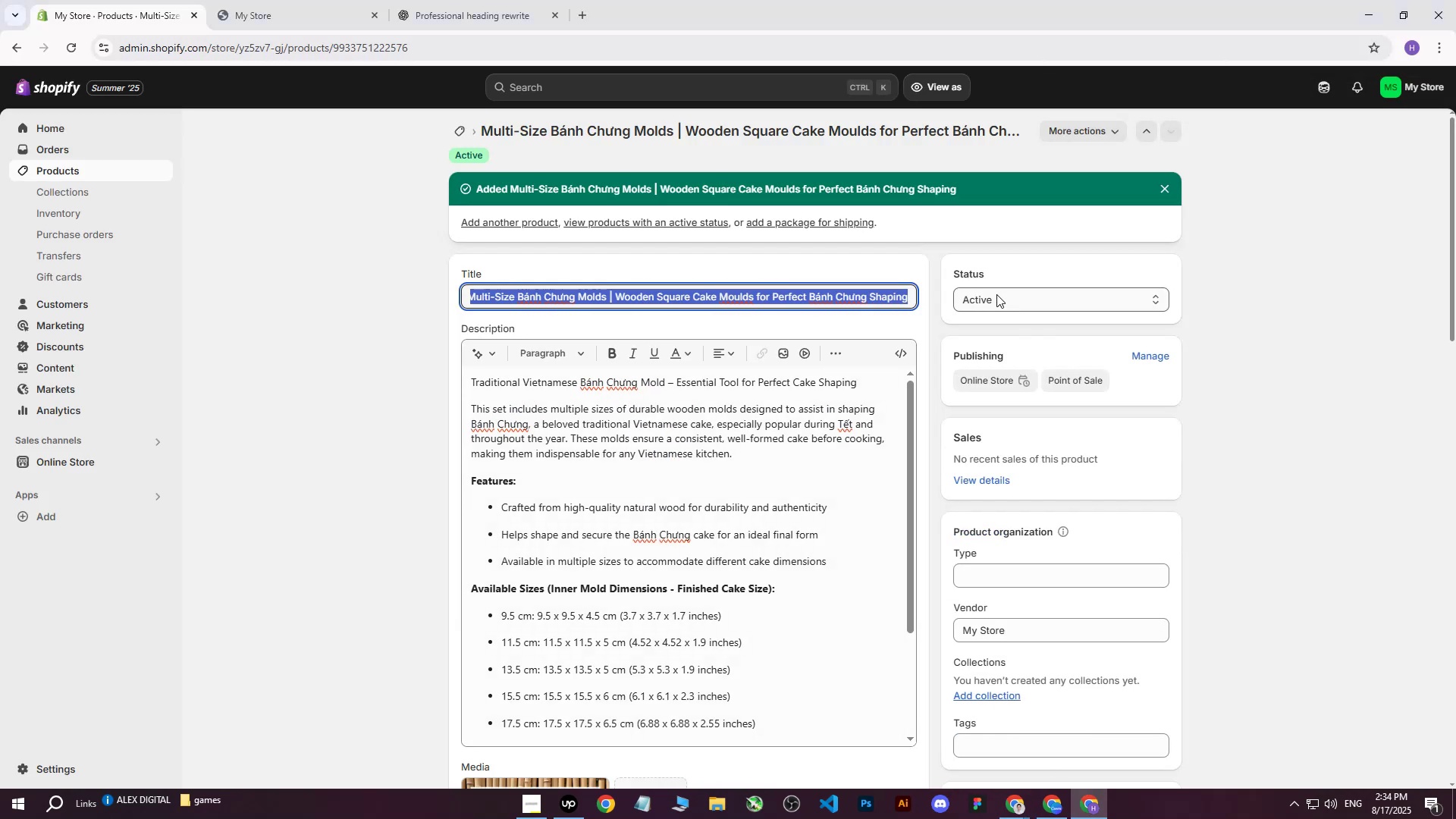 
key(Control+C)
 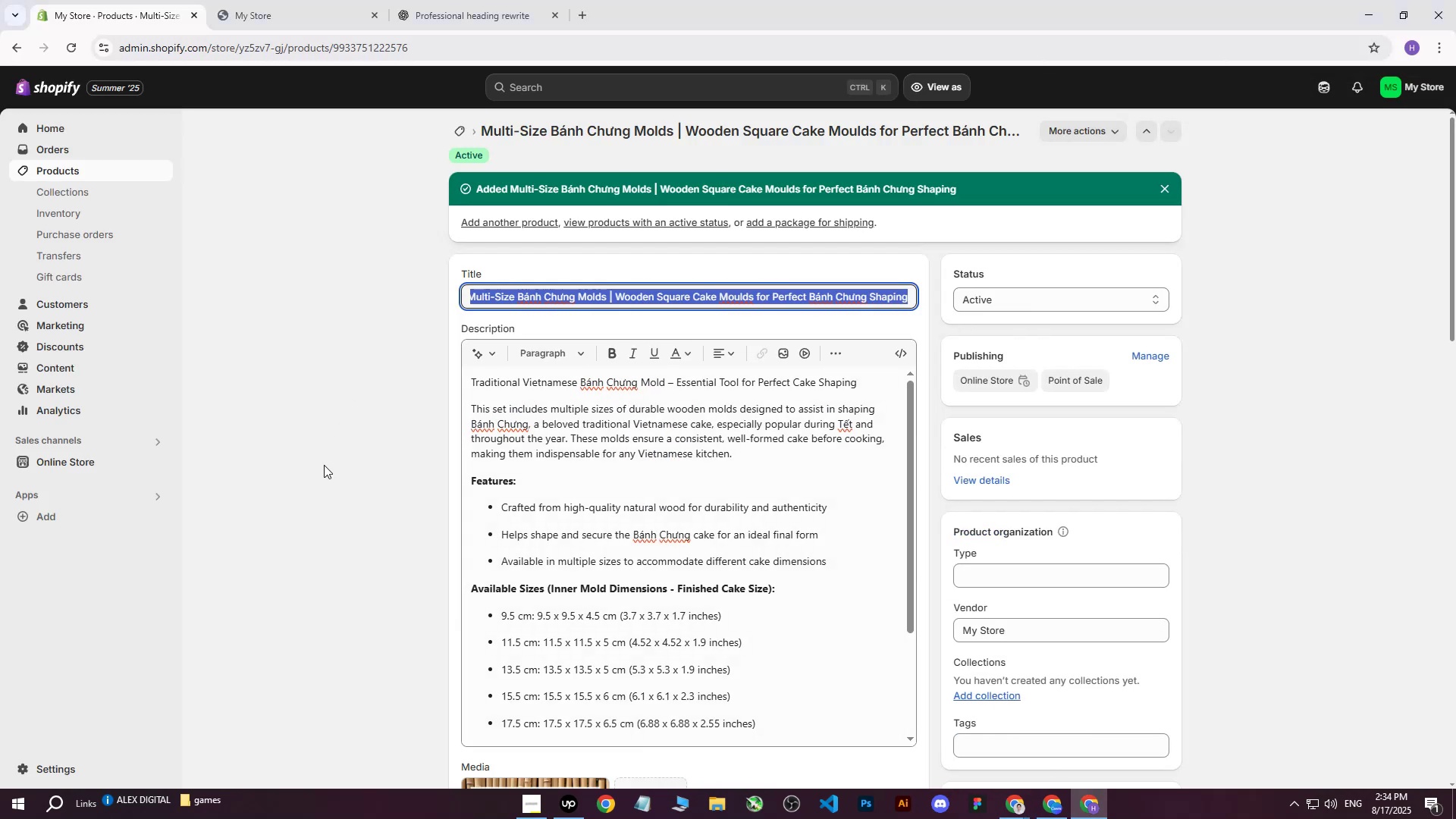 
scroll: coordinate [322, 469], scroll_direction: down, amount: 4.0
 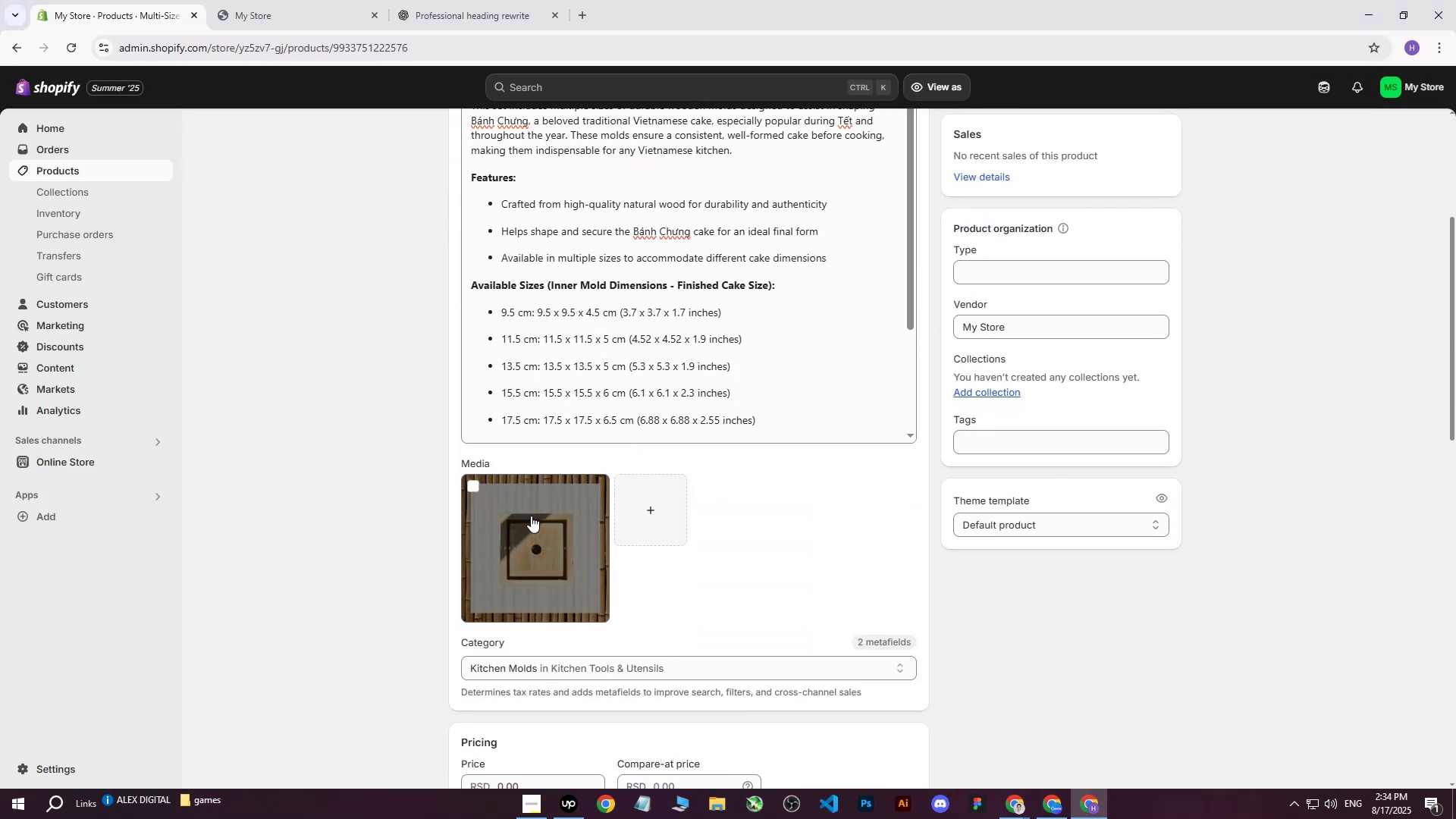 
left_click([534, 513])
 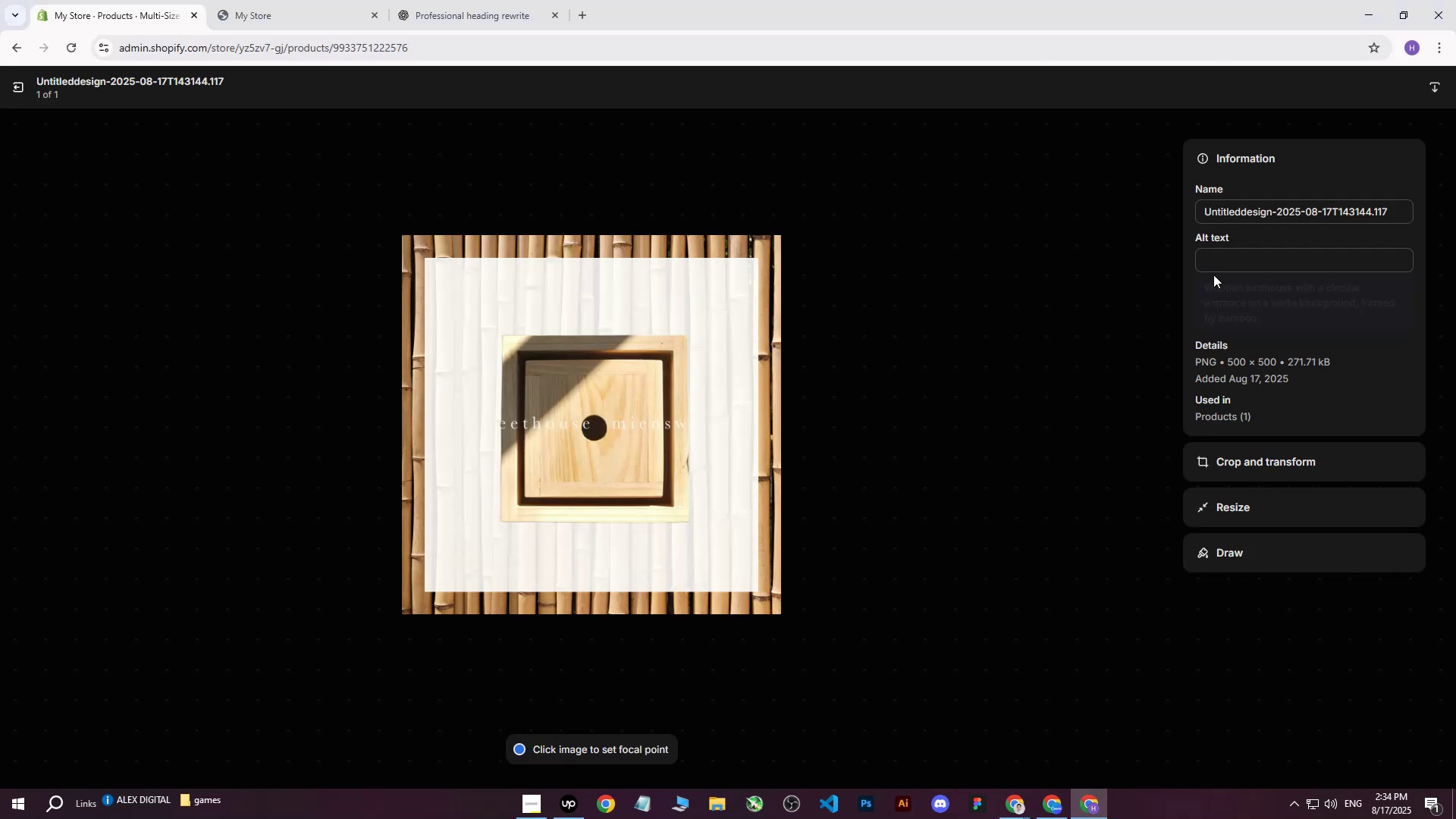 
left_click([1215, 258])
 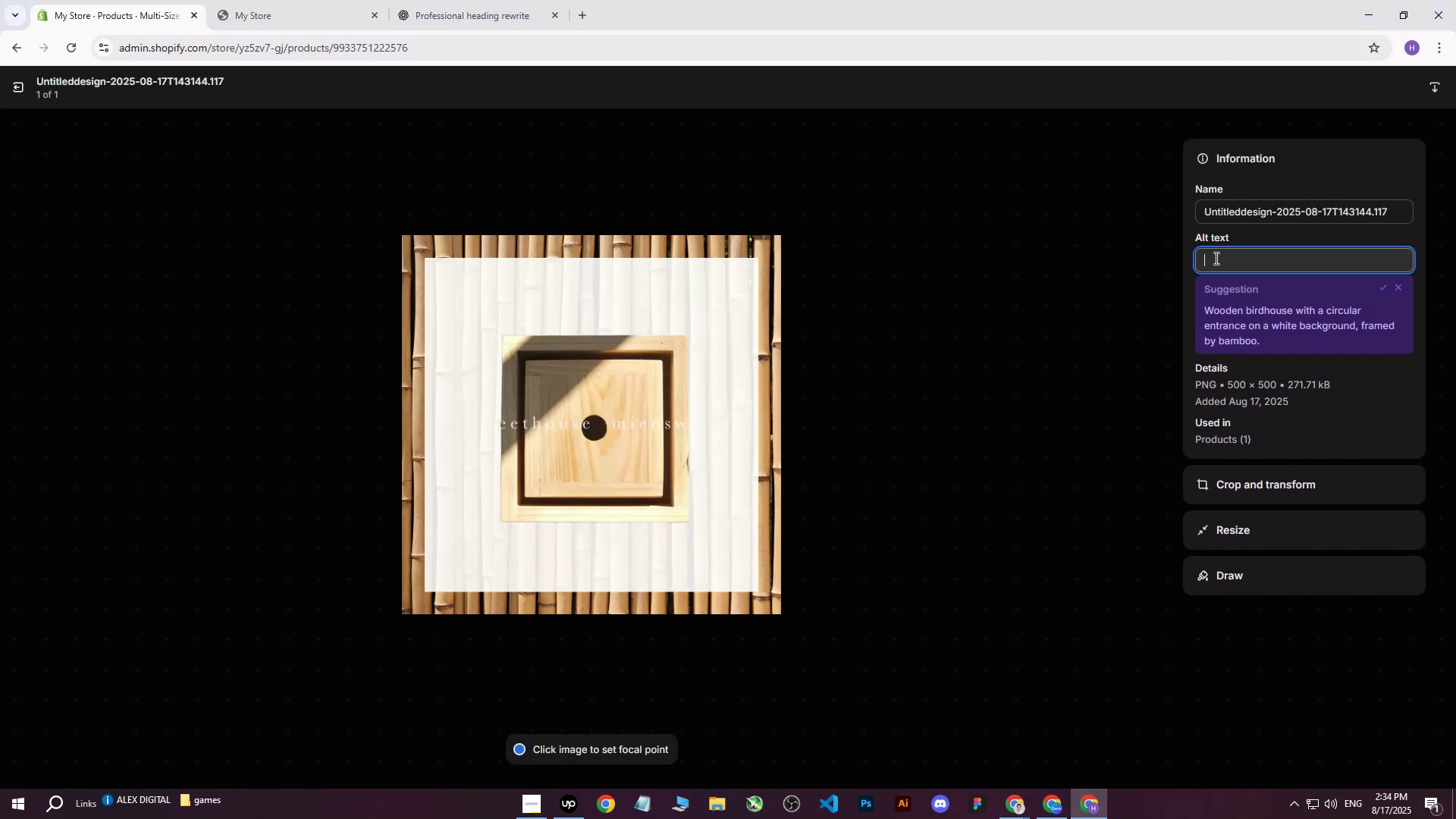 
key(Control+V)
 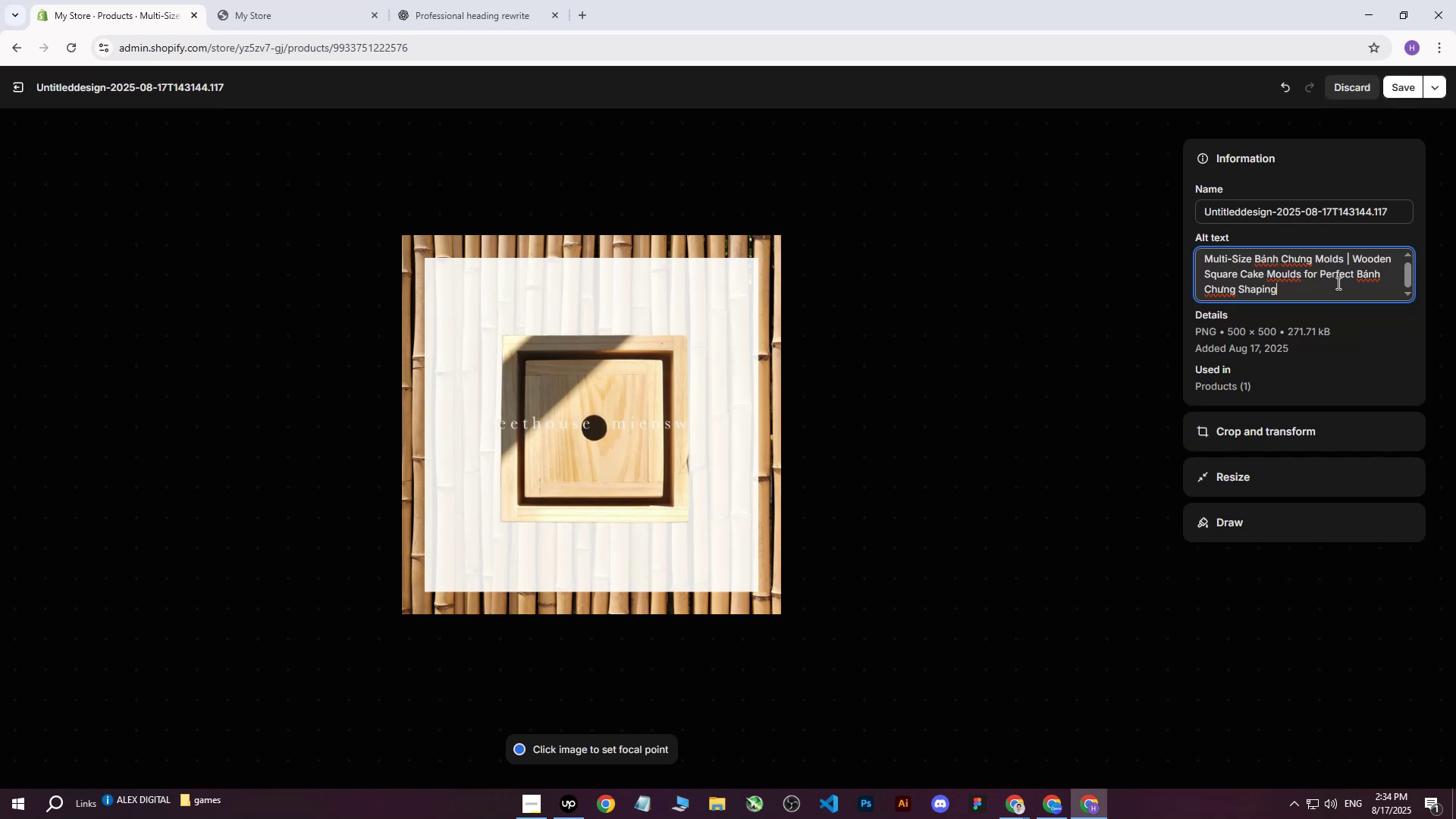 
left_click_drag(start_coordinate=[1340, 286], to_coordinate=[1291, 288])
 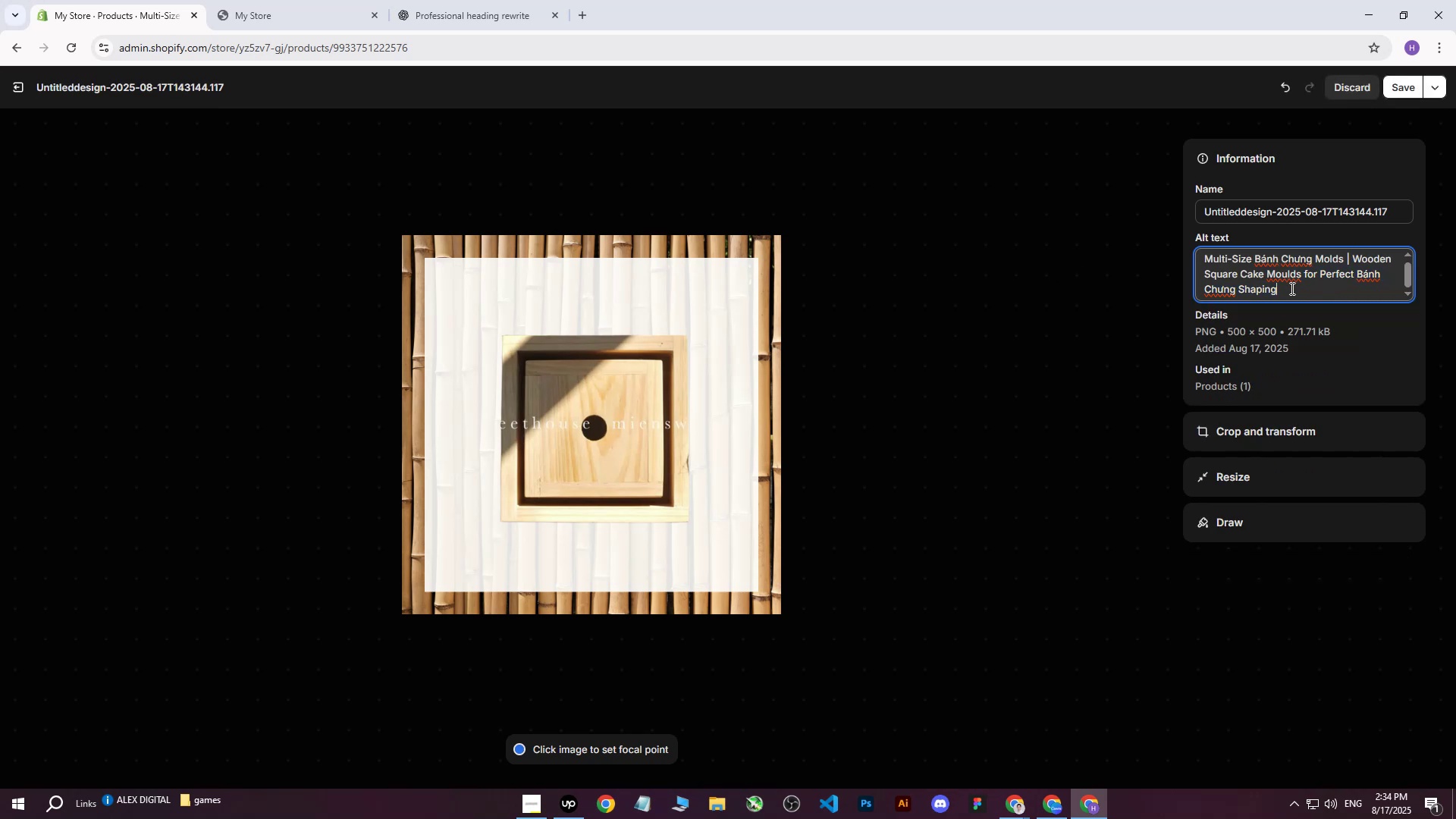 
type( on white background with bamboo.)
 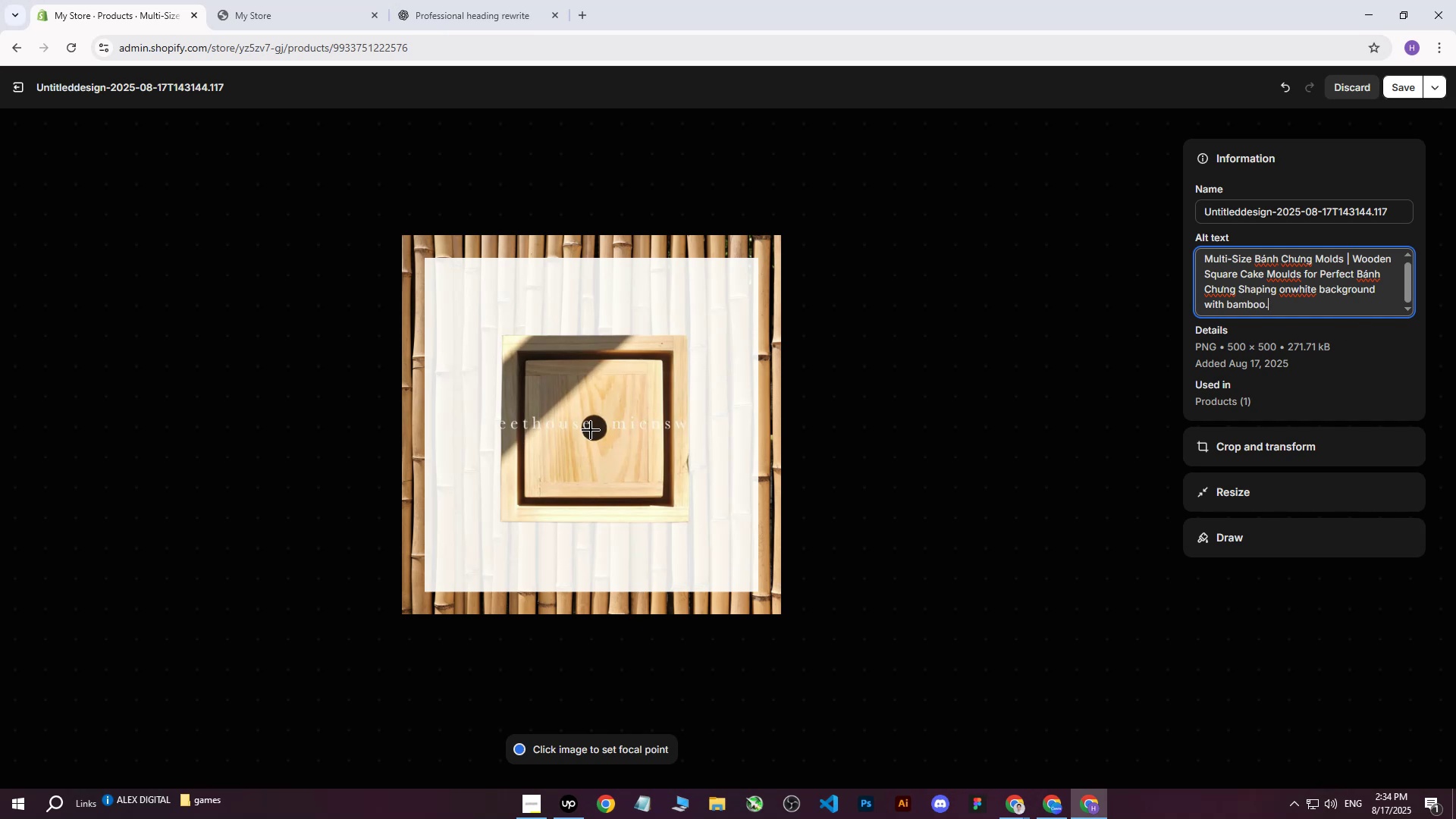 
double_click([594, 428])
 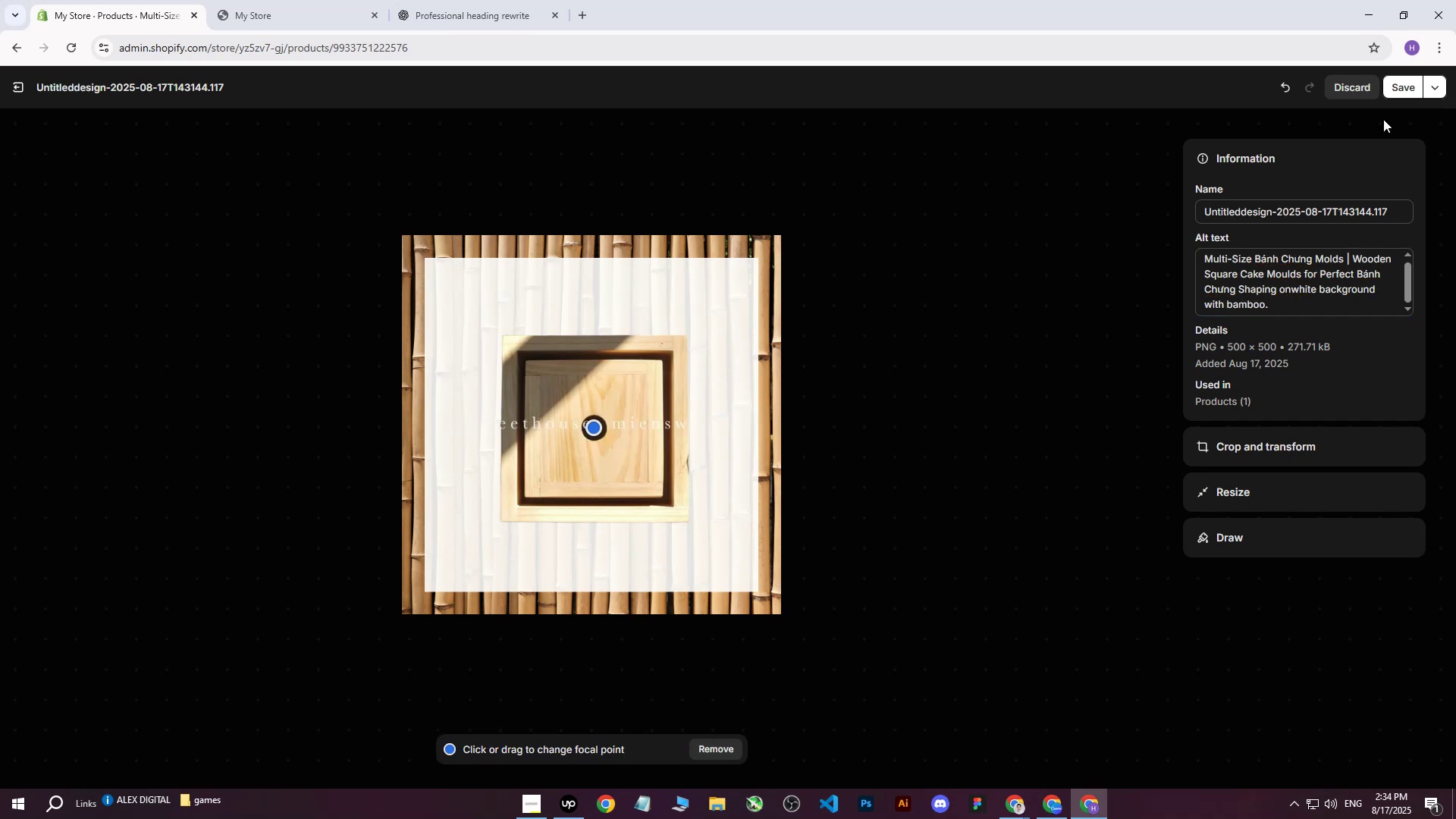 
left_click([1405, 92])
 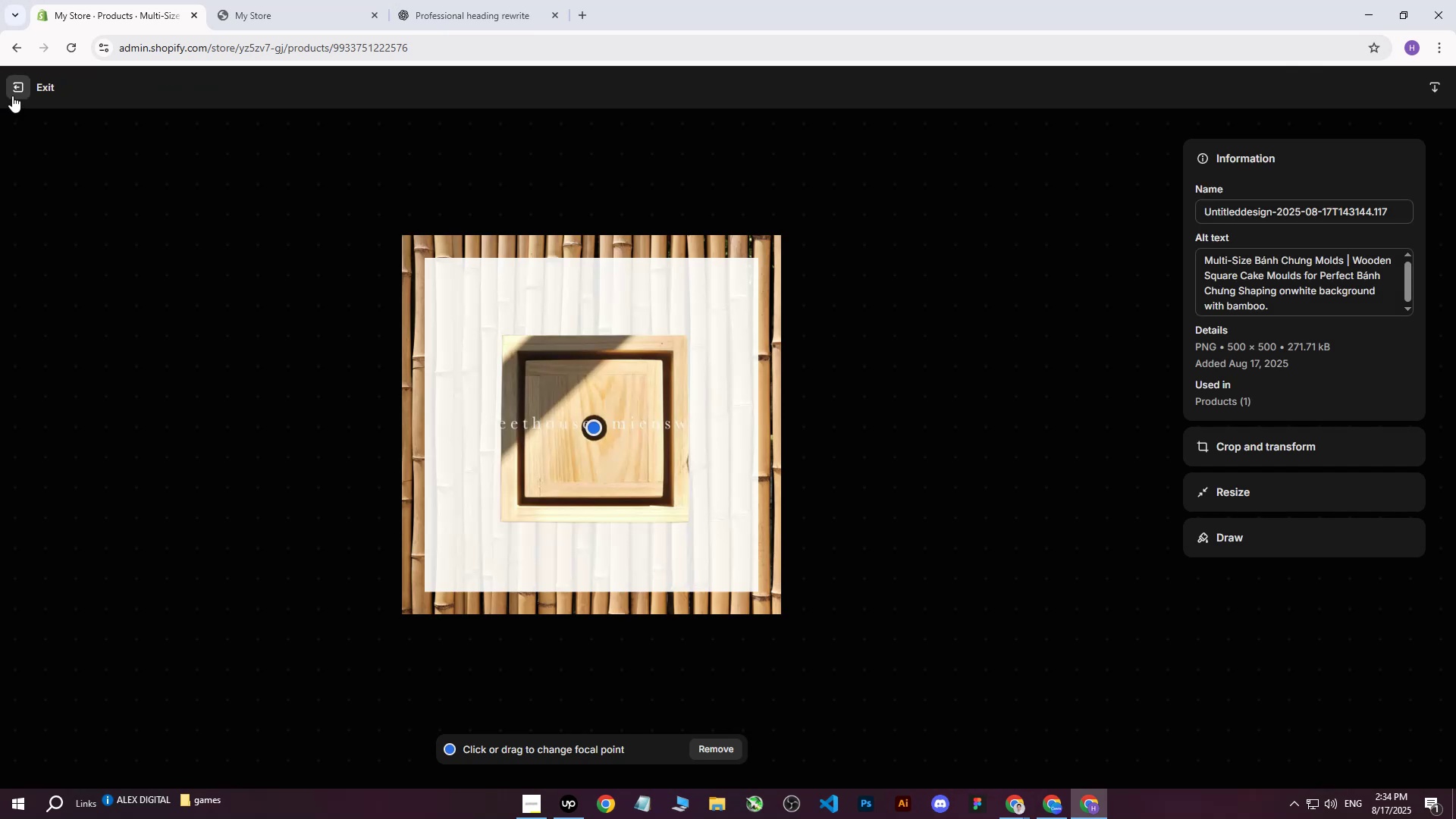 
left_click([12, 96])
 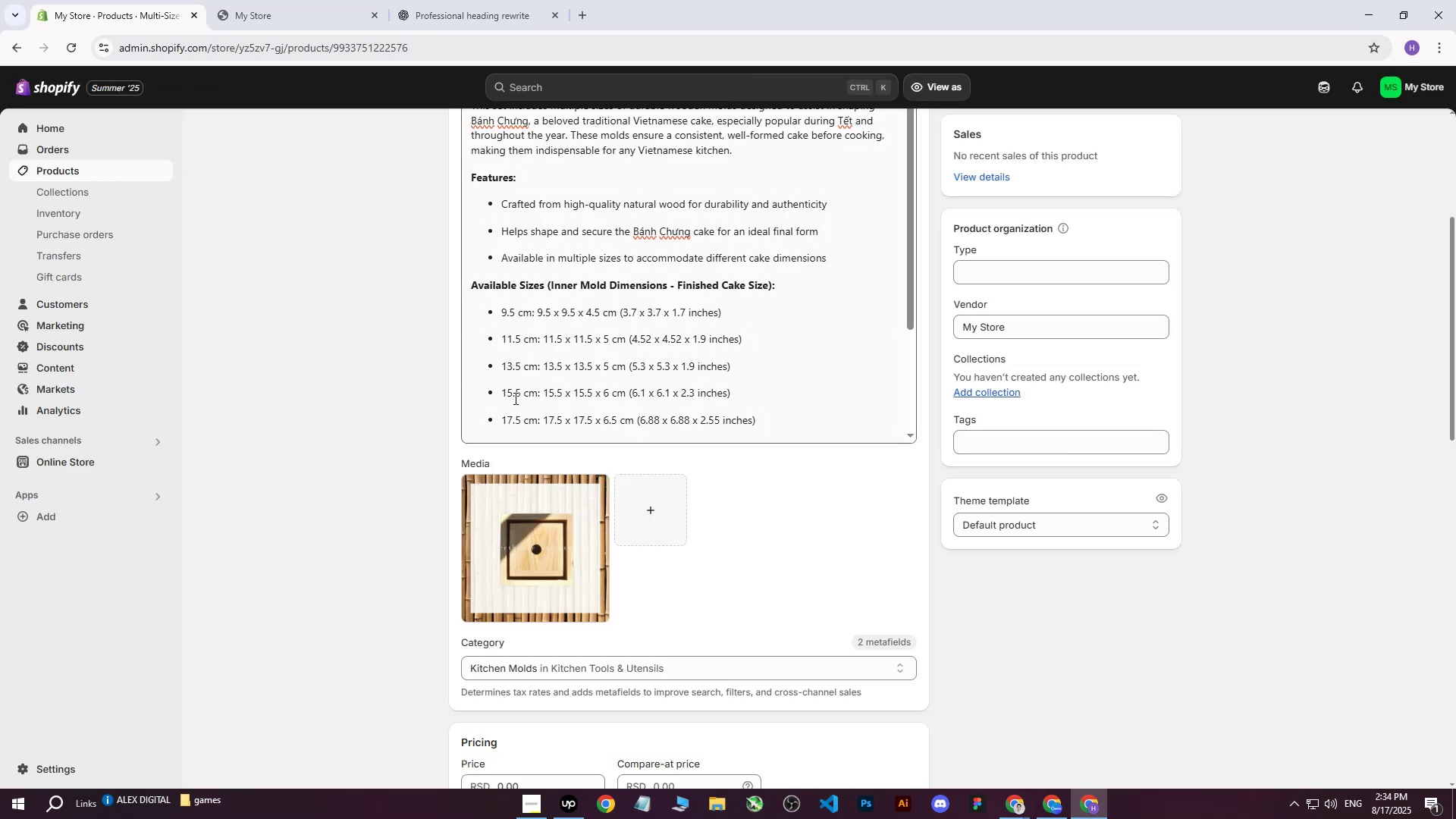 
scroll: coordinate [792, 491], scroll_direction: down, amount: 6.0
 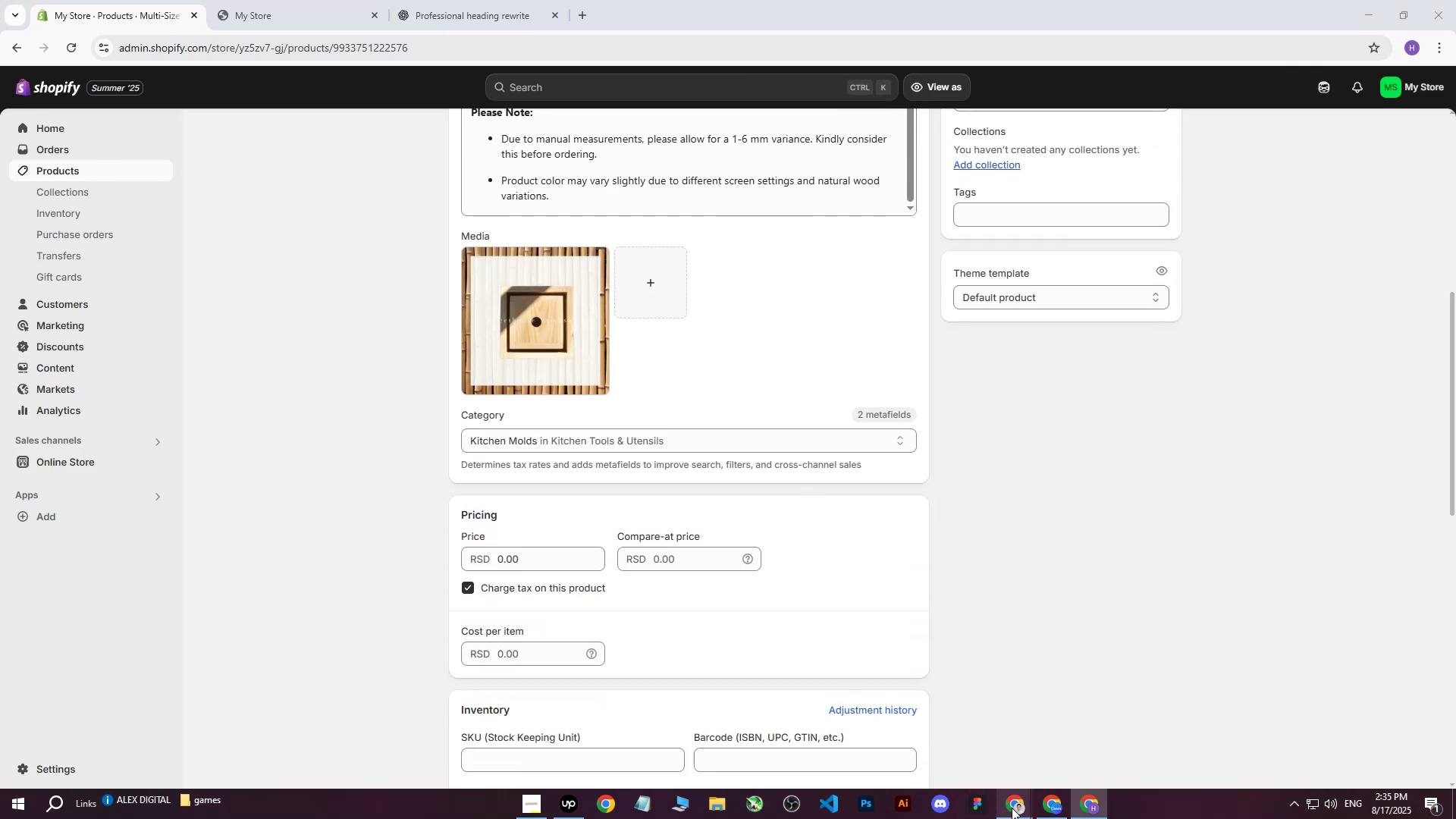 
double_click([961, 758])
 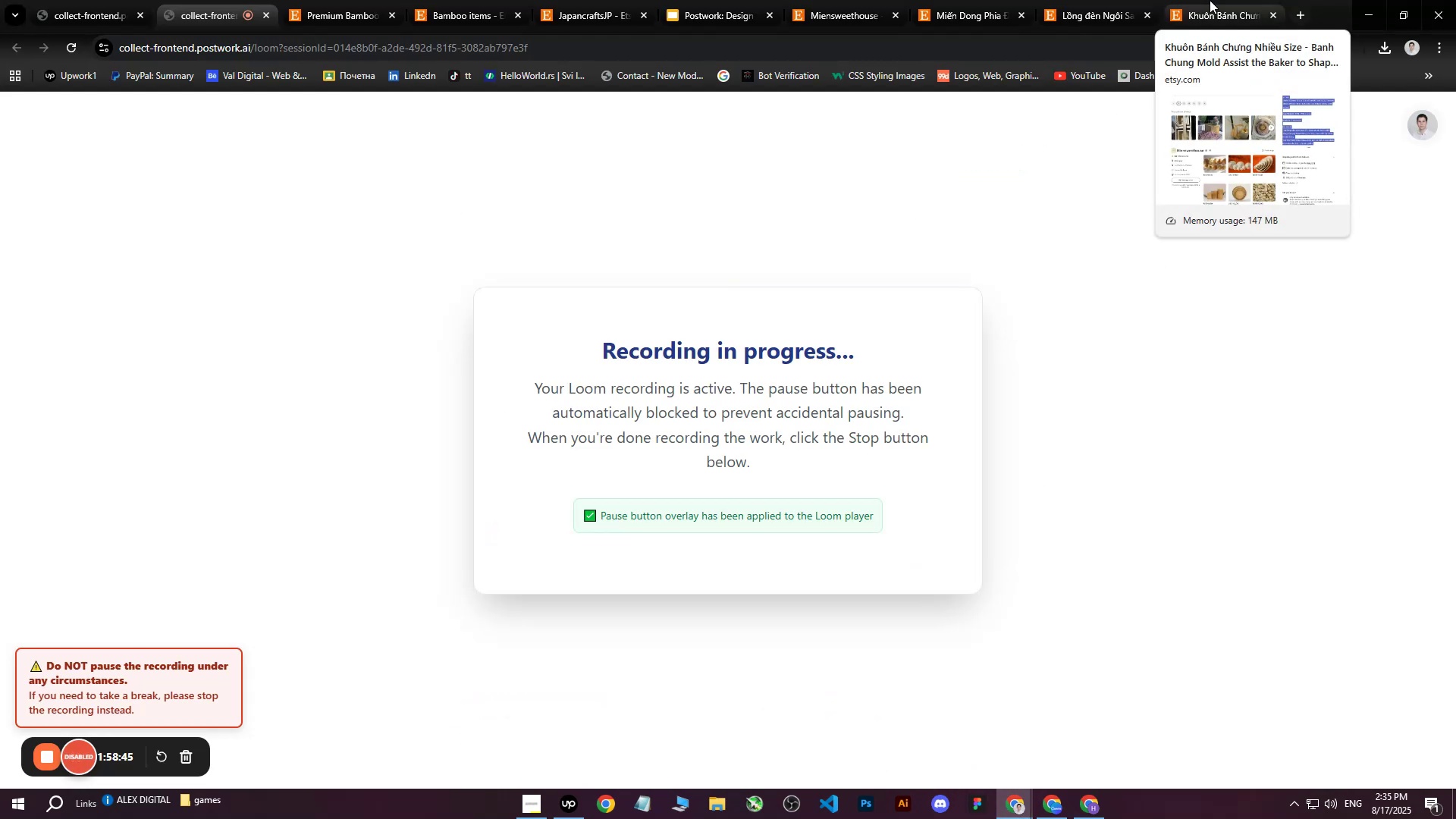 
left_click([1210, 0])
 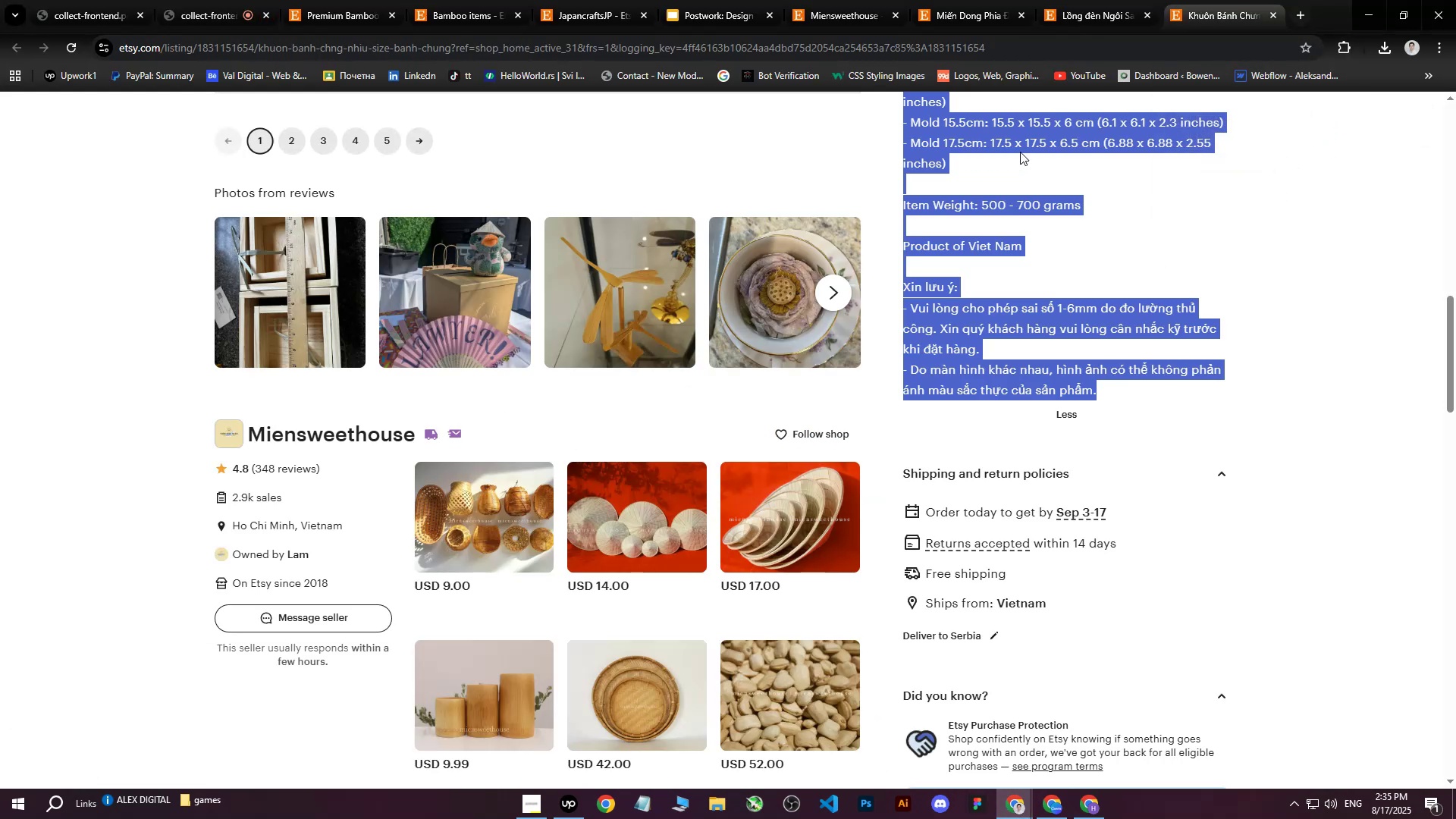 
scroll: coordinate [1233, 372], scroll_direction: up, amount: 17.0
 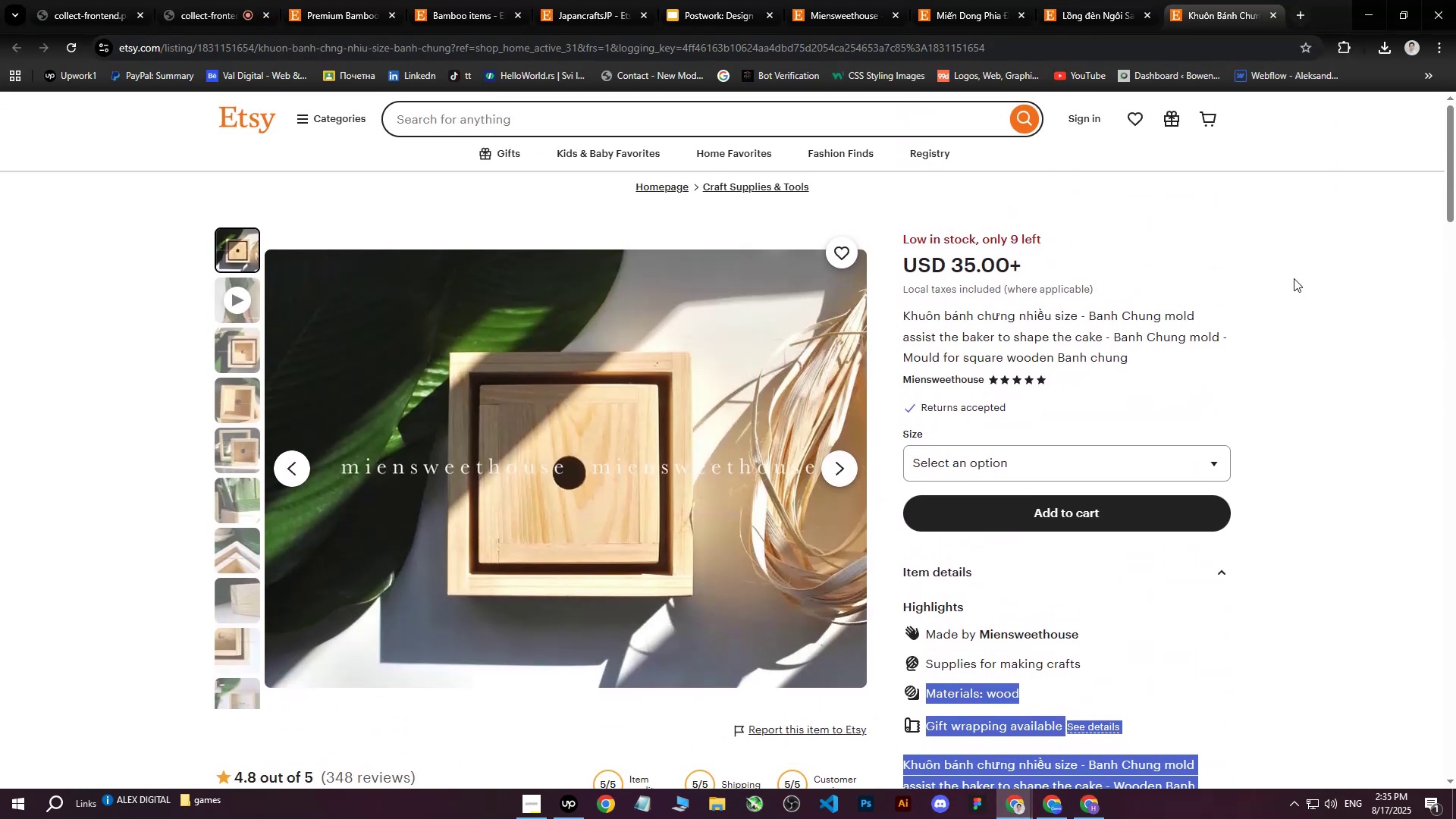 
left_click([1294, 278])
 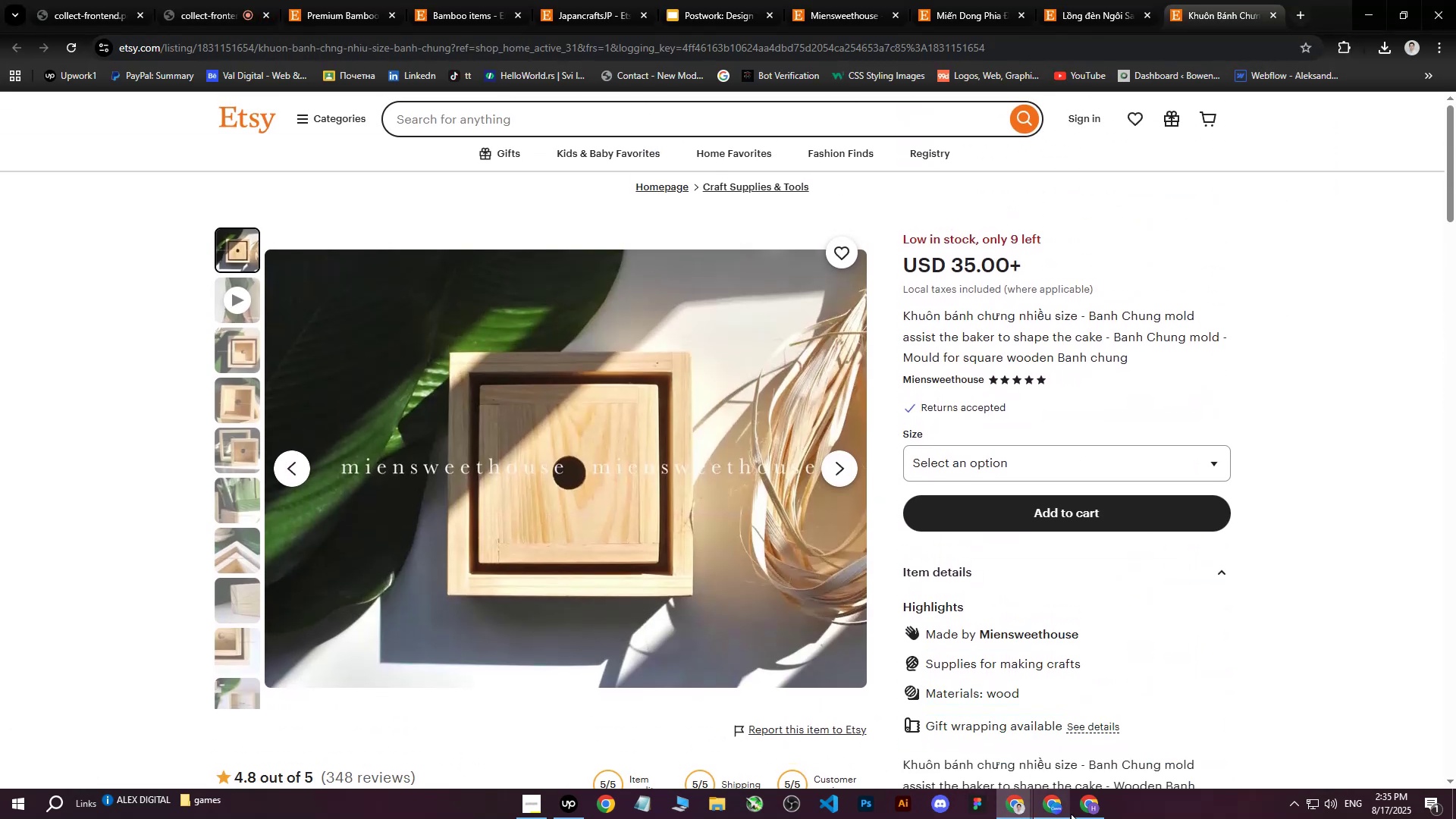 
left_click([1087, 813])
 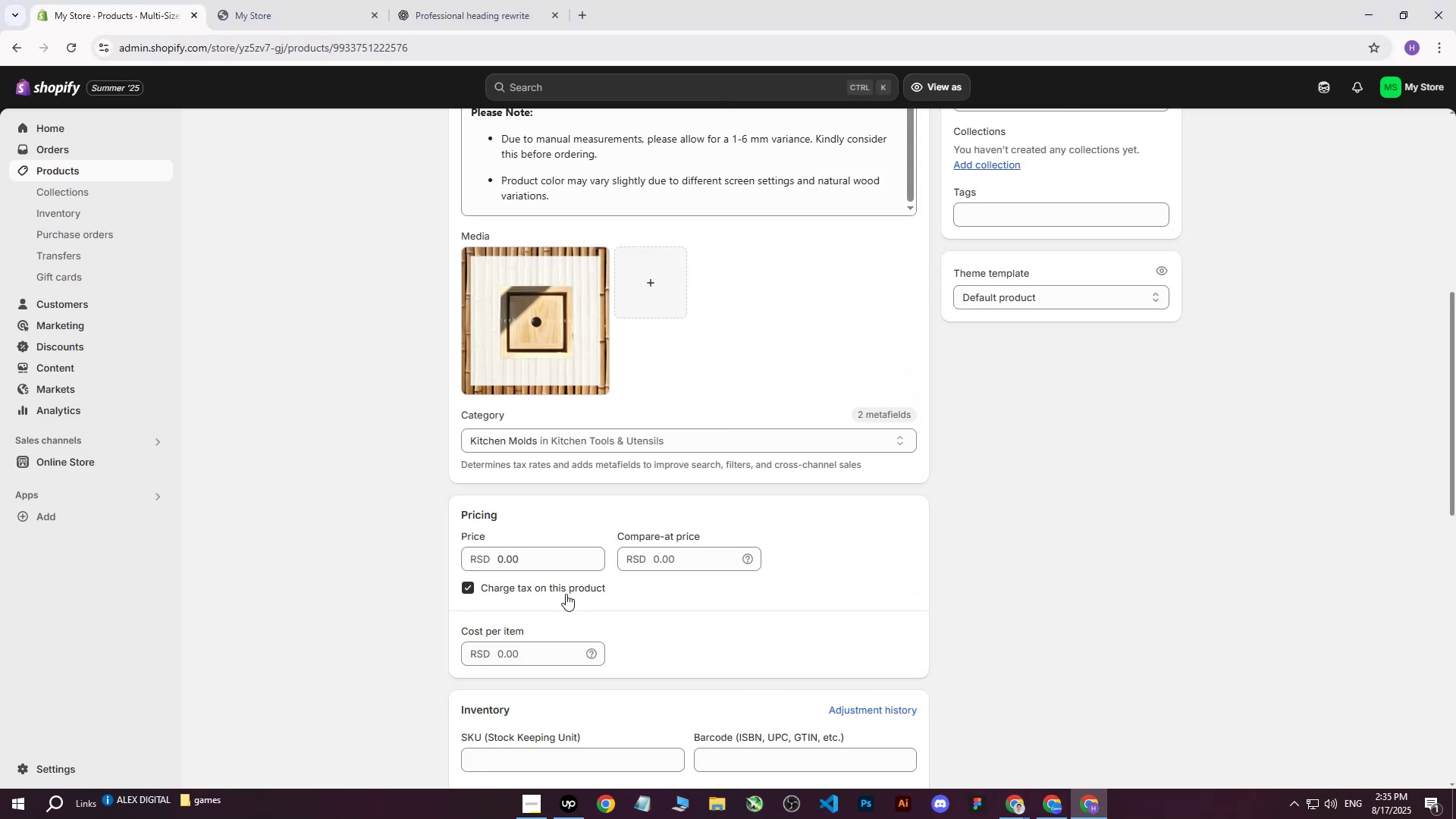 
left_click([507, 552])
 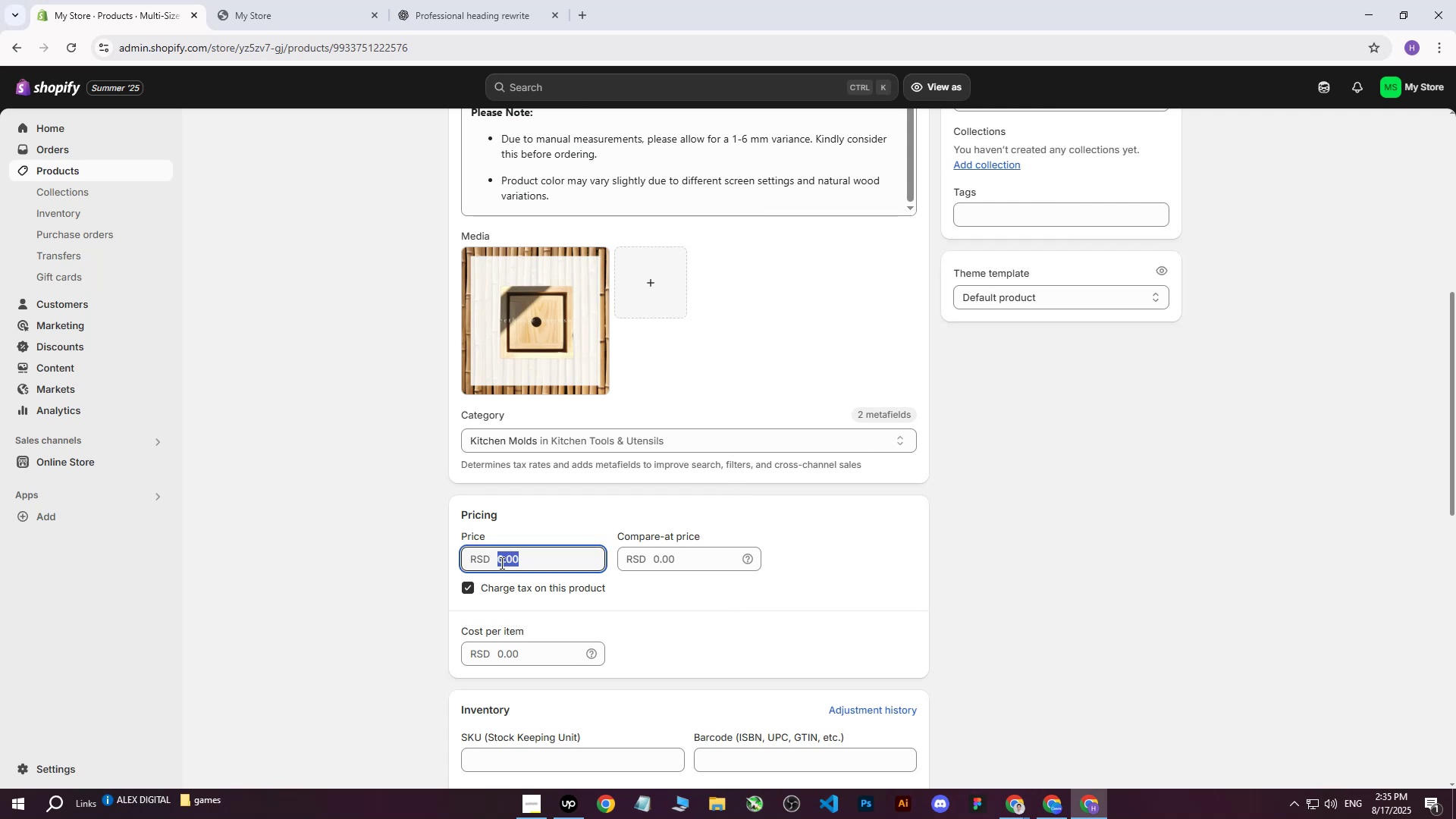 
type(3600)
key(Tab)
key(Tab)
key(Tab)
key(Tab)
type(2000)
 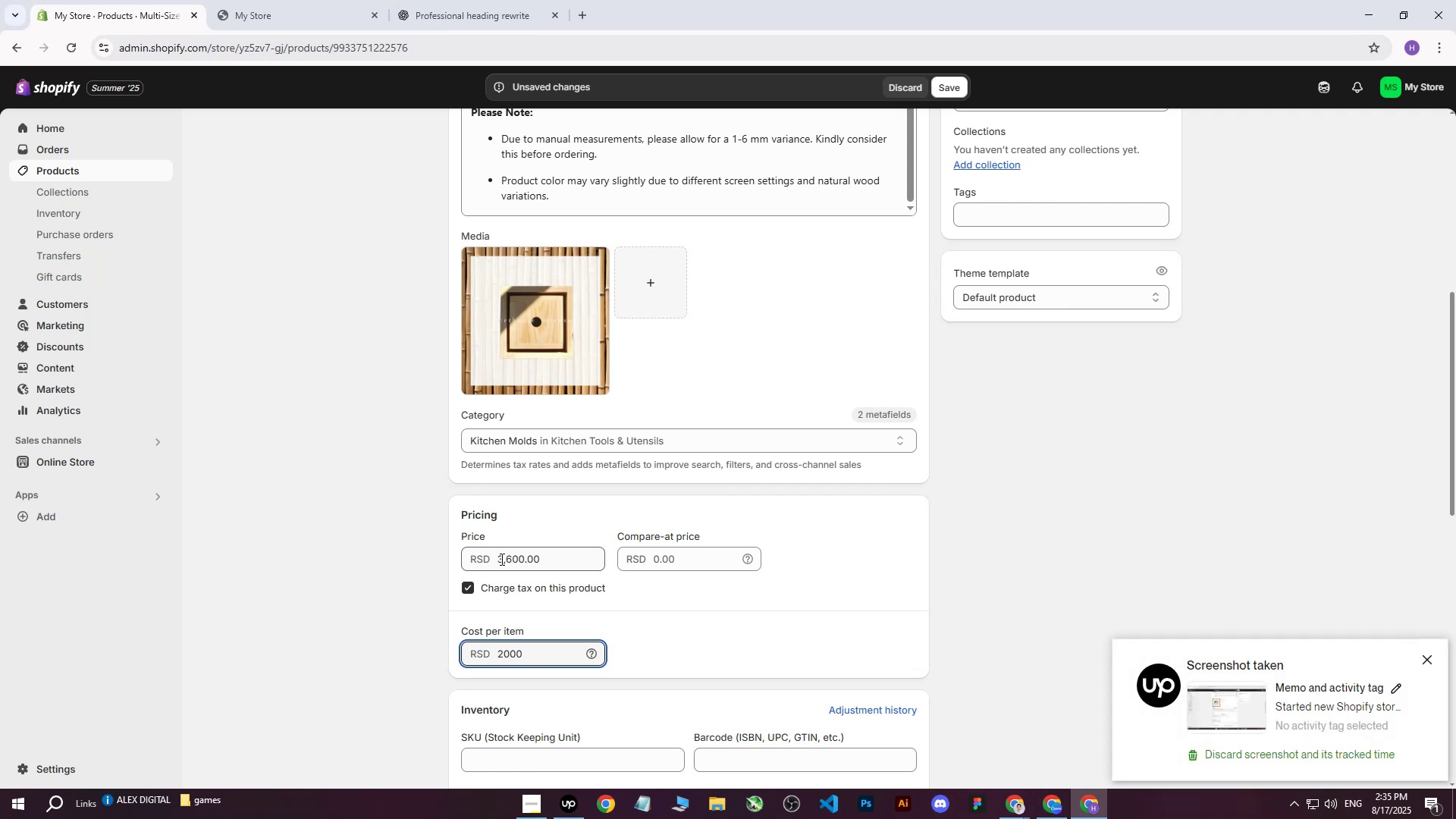 
left_click([888, 517])
 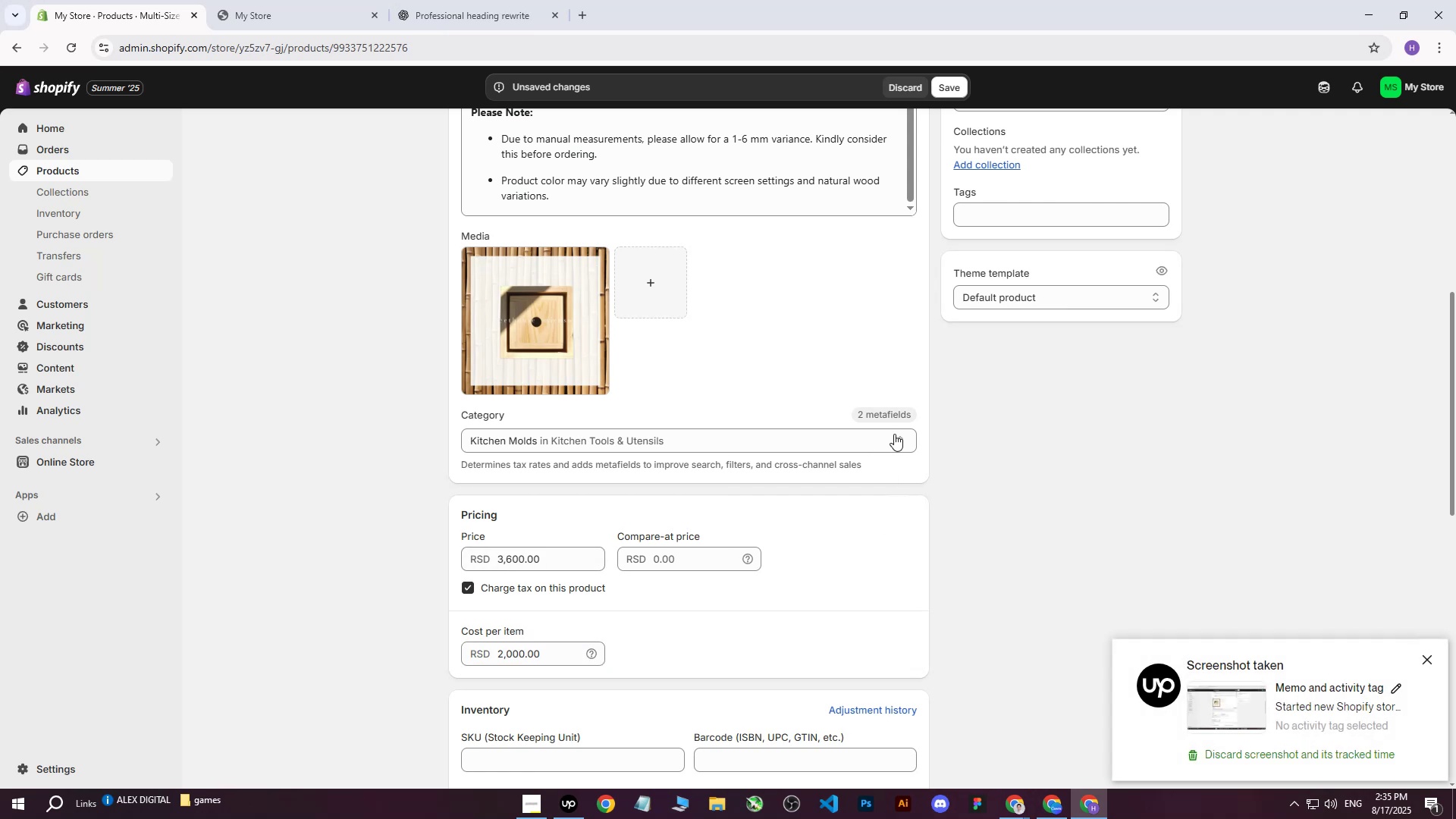 
scroll: coordinate [903, 429], scroll_direction: down, amount: 6.0
 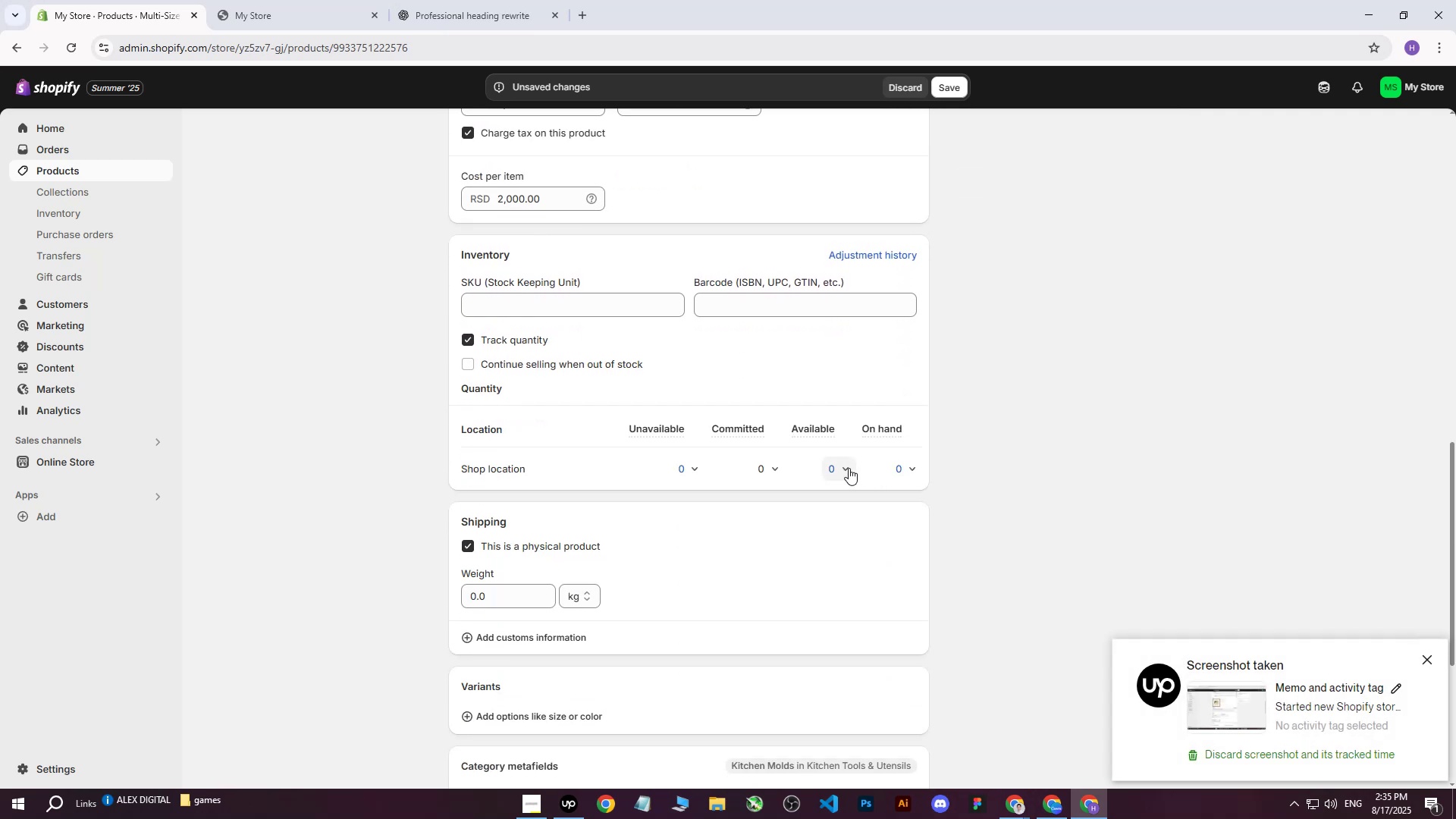 
left_click([849, 468])
 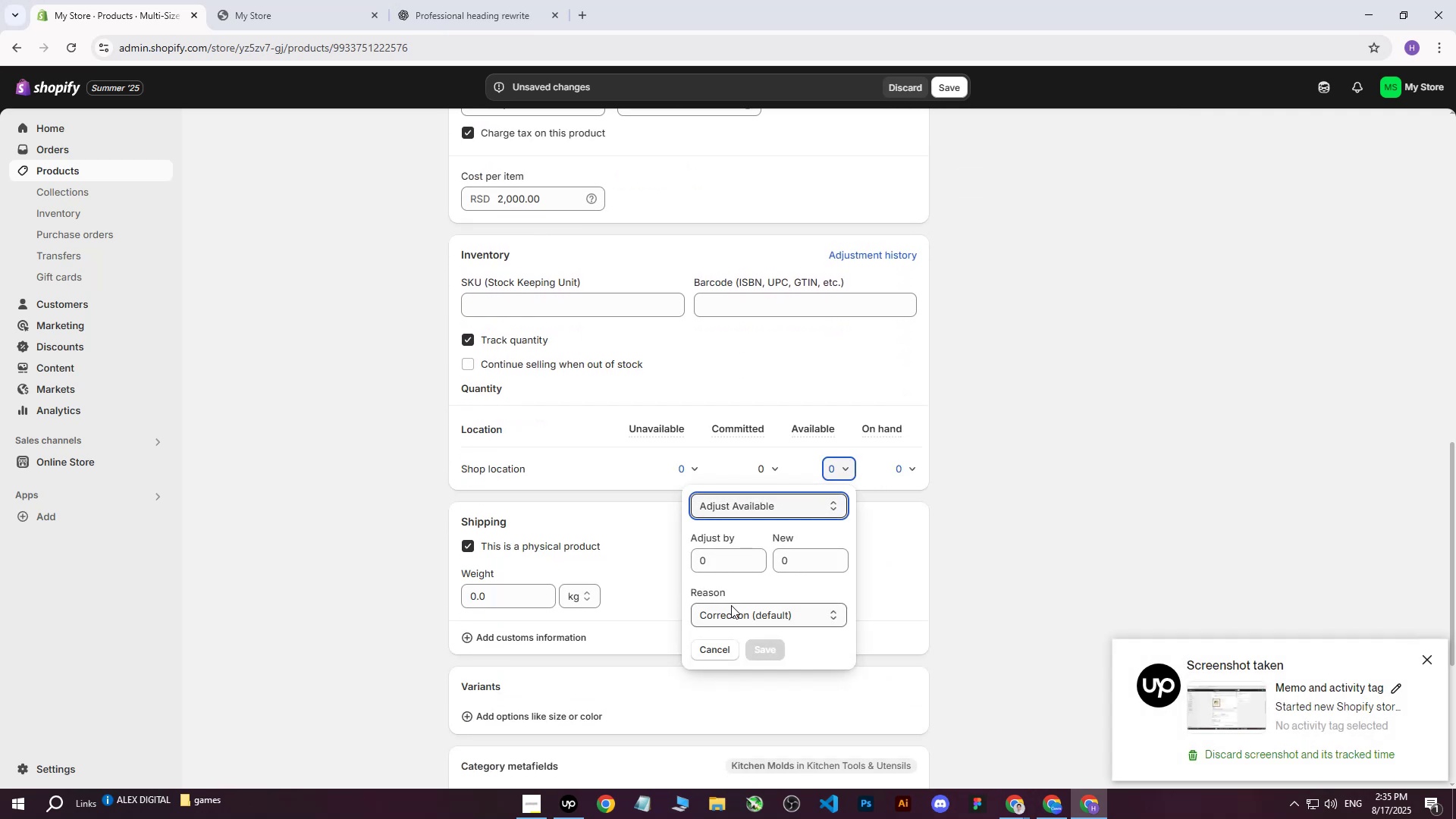 
left_click([744, 557])
 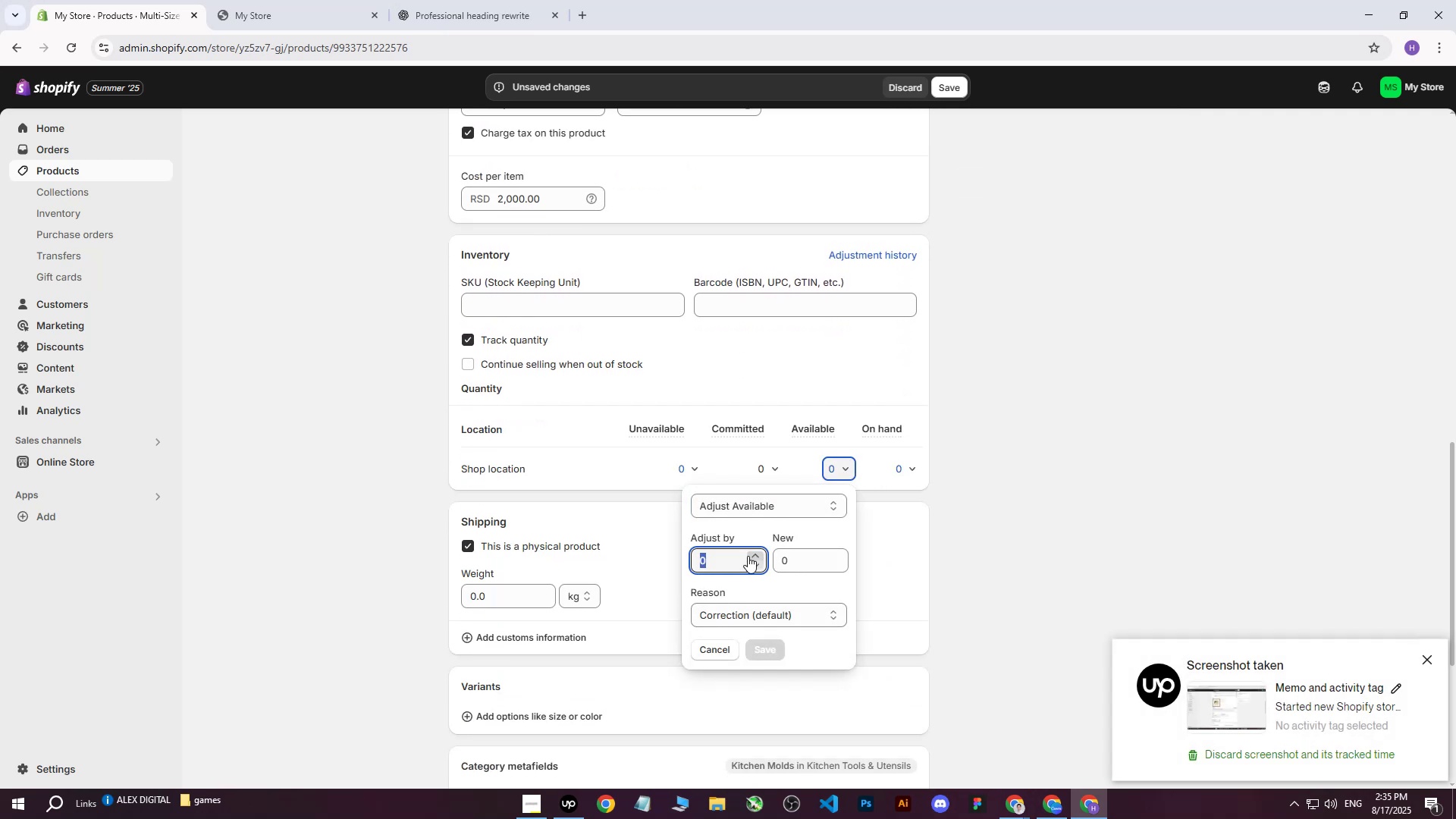 
type(200)
 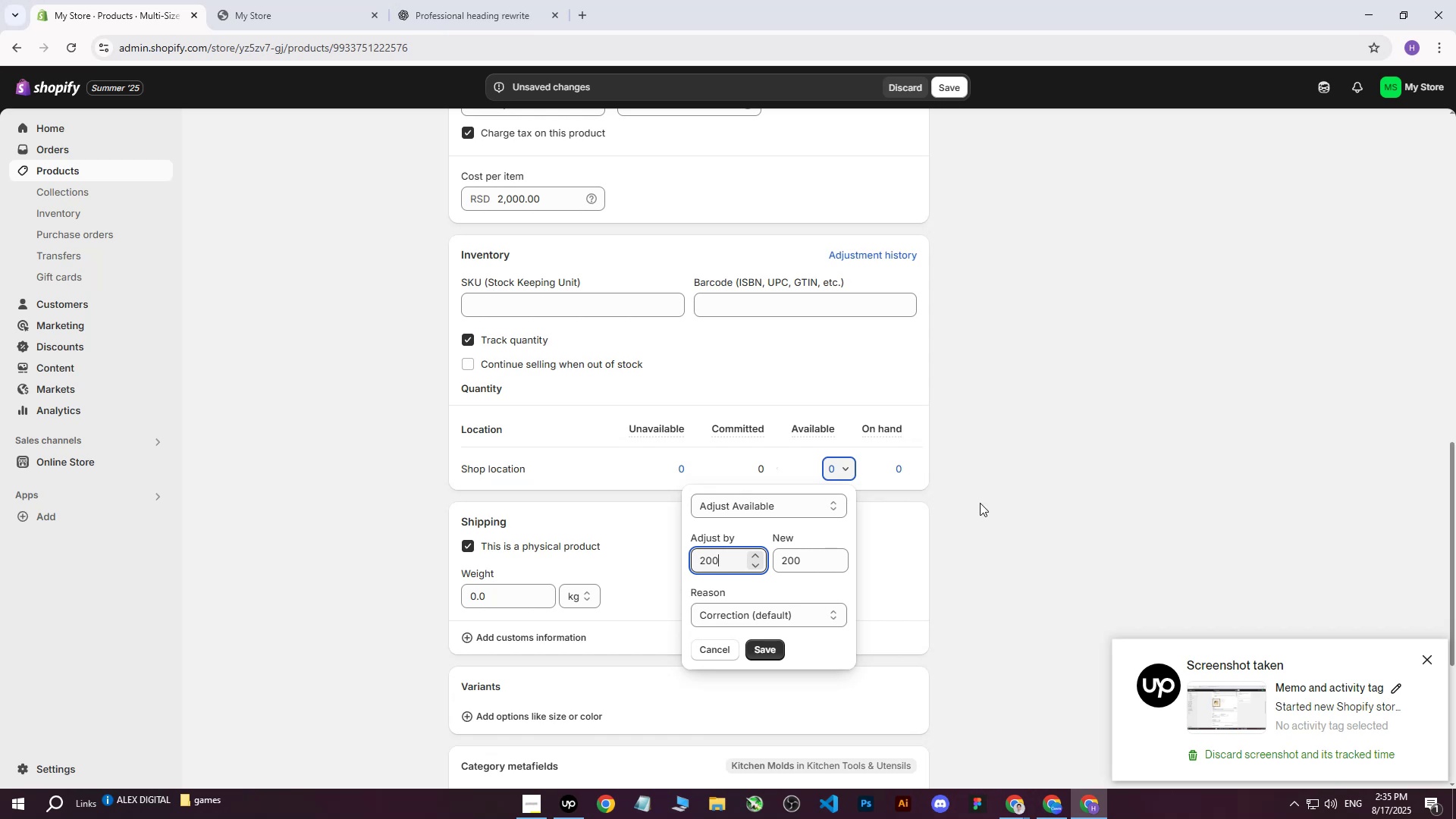 
left_click([980, 503])
 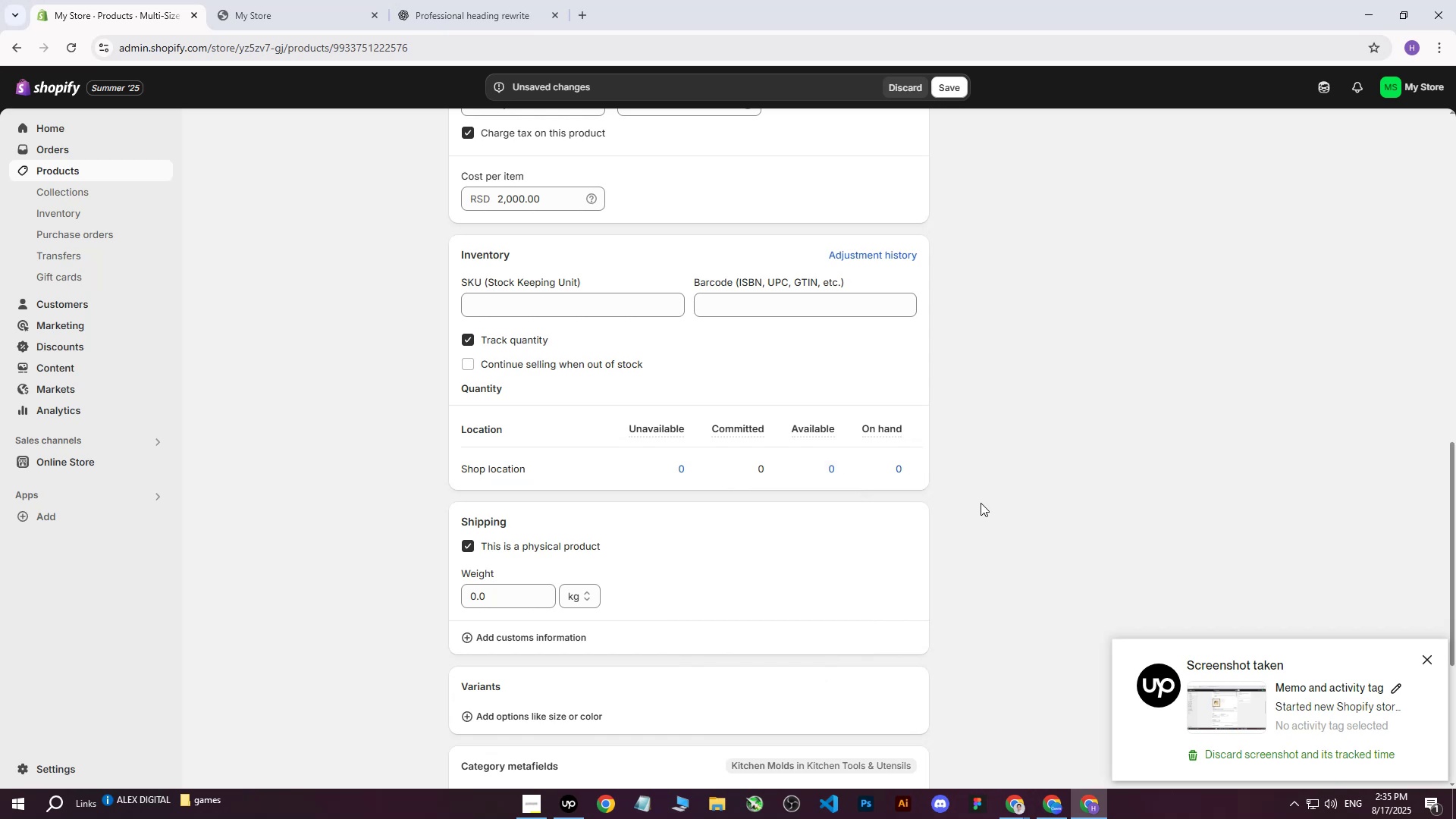 
scroll: coordinate [905, 494], scroll_direction: down, amount: 4.0
 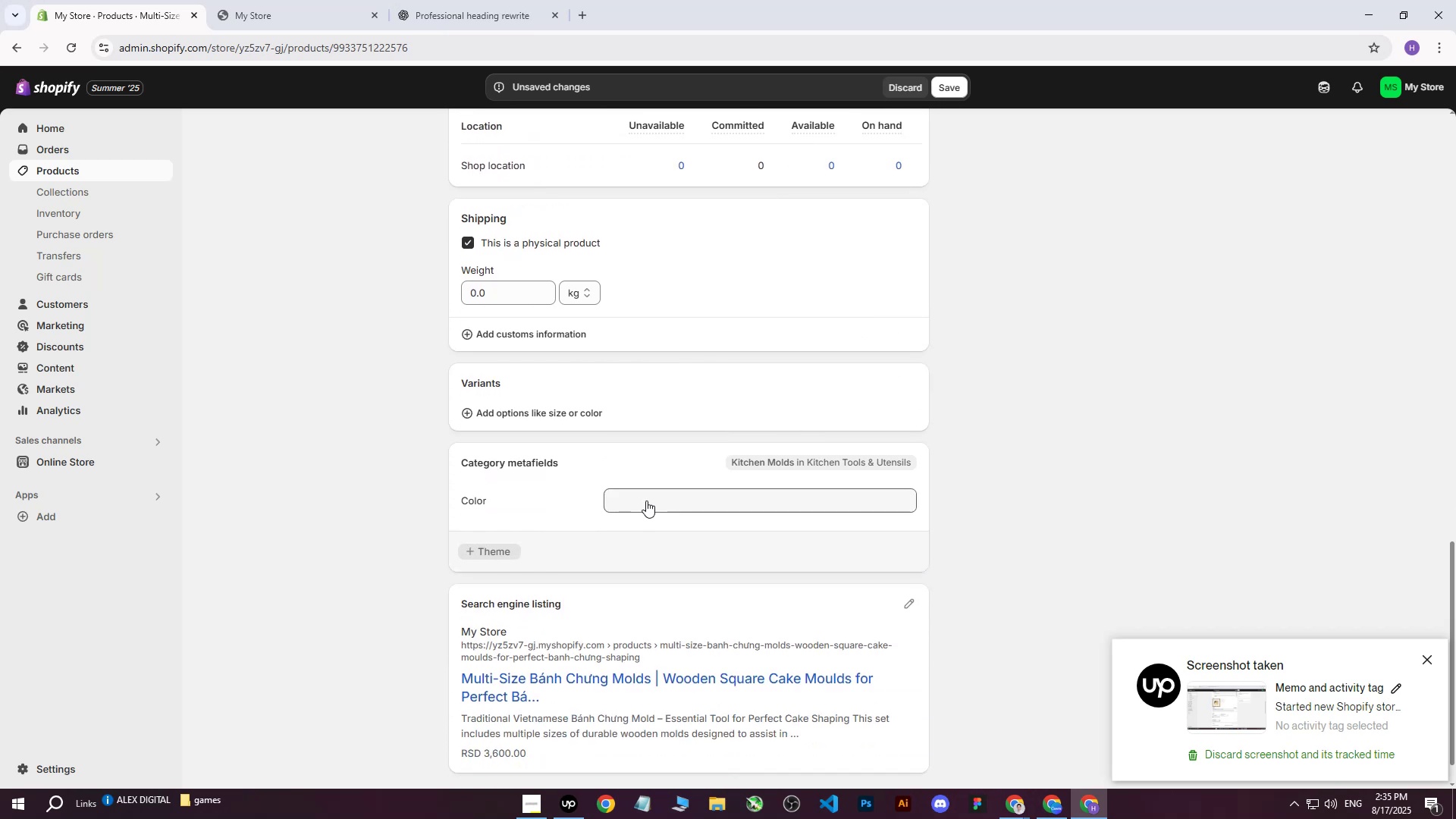 
left_click([646, 500])
 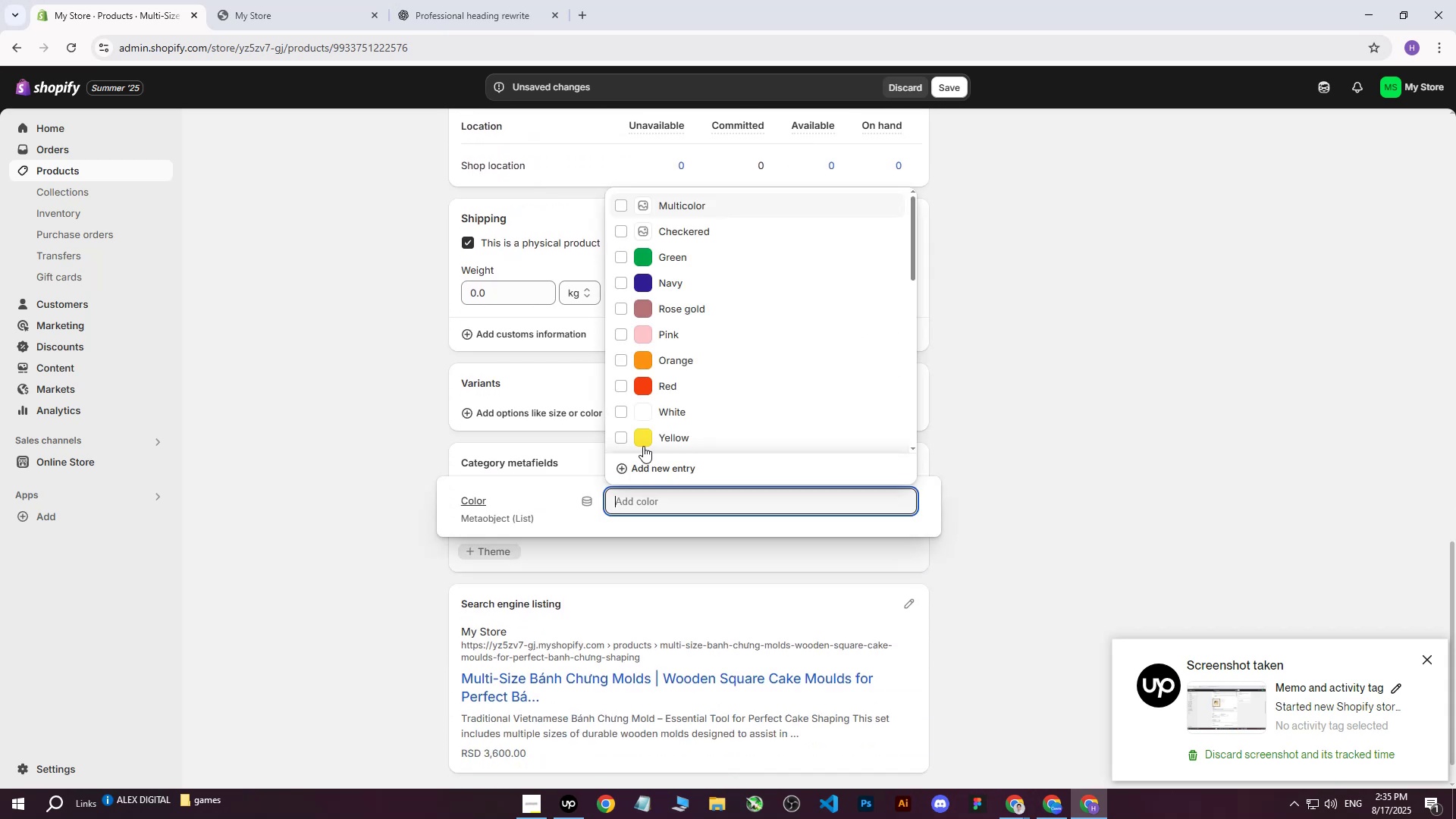 
scroll: coordinate [632, 393], scroll_direction: down, amount: 4.0
 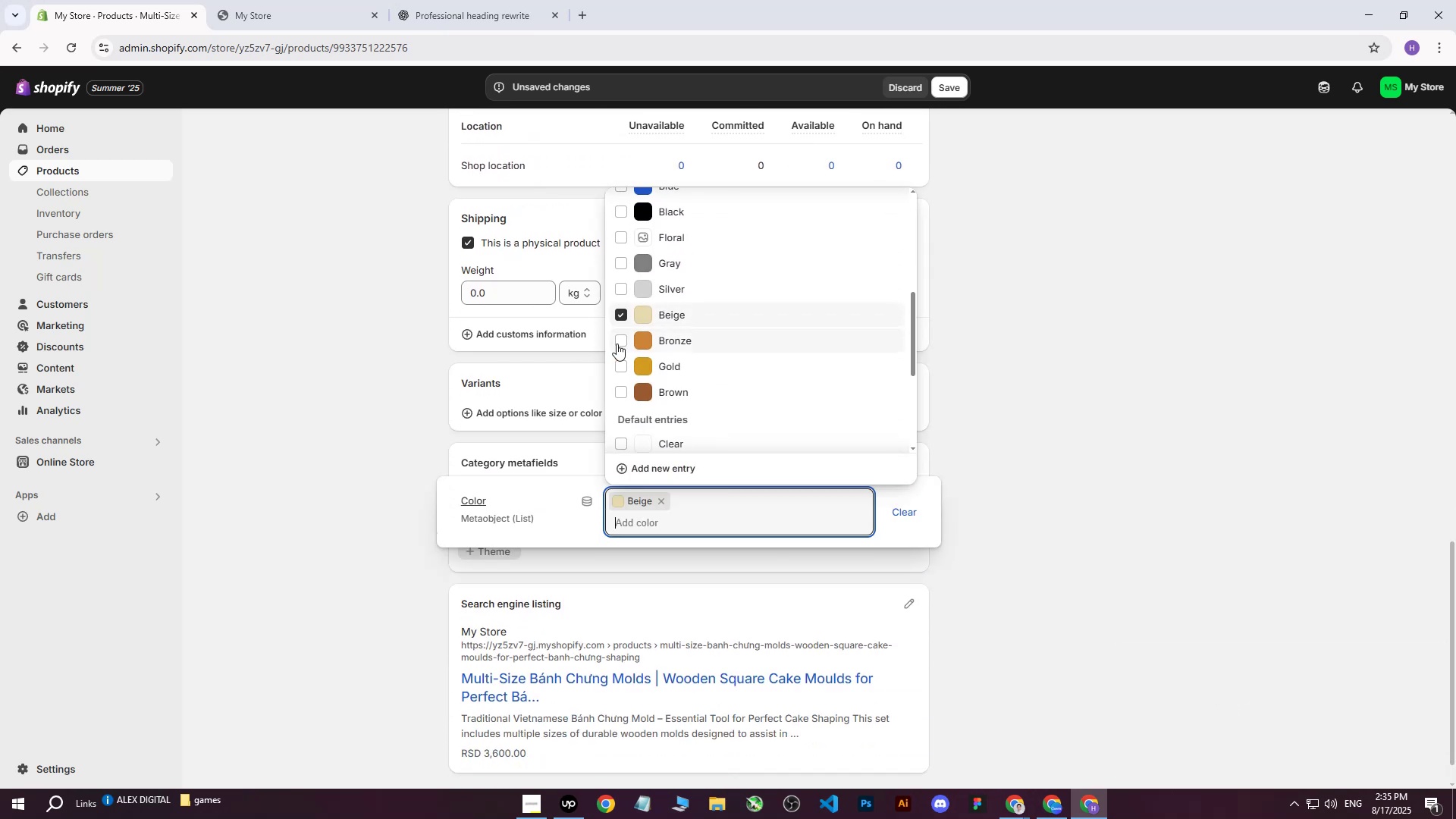 
double_click([617, 347])
 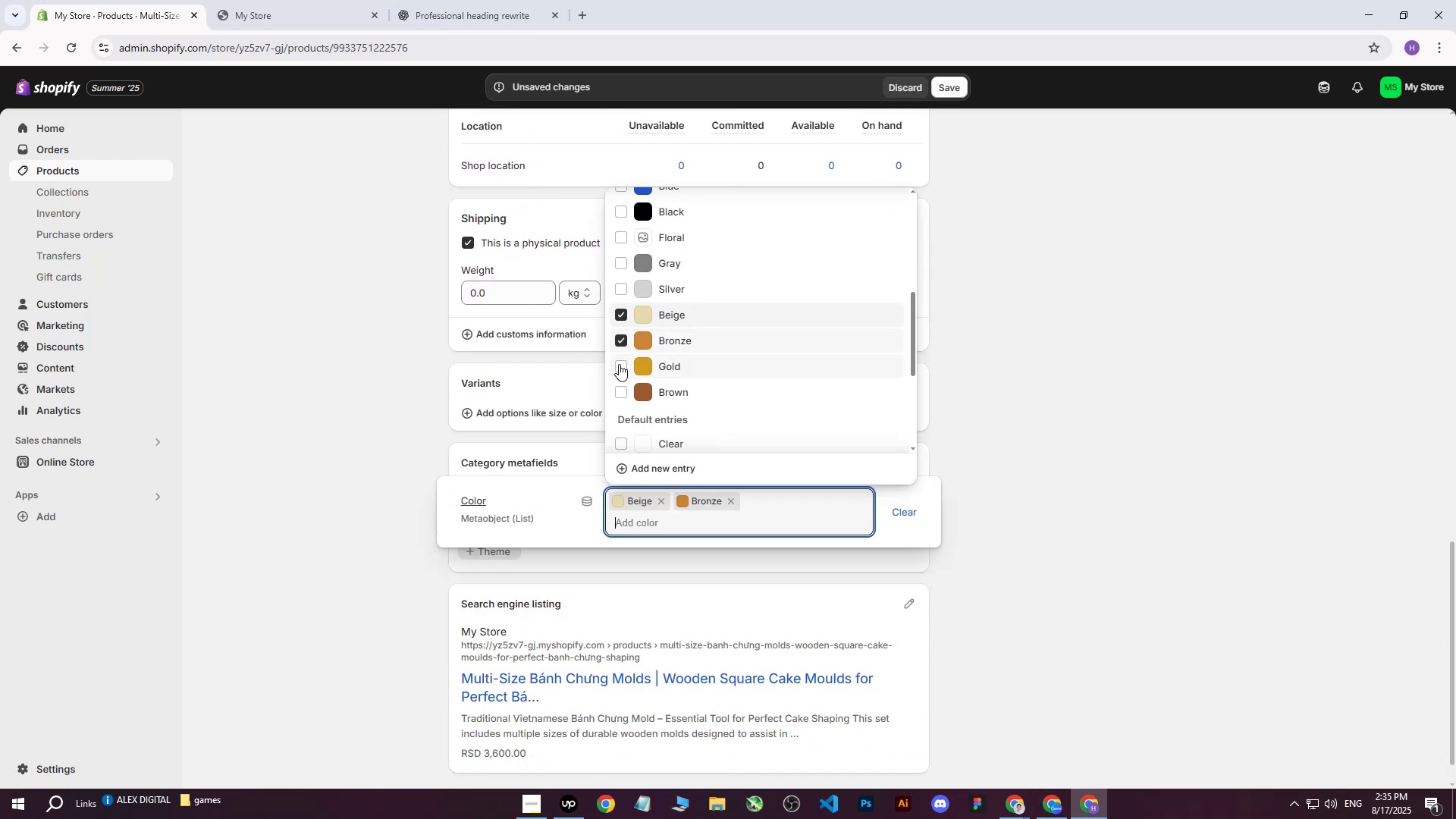 
triple_click([619, 364])
 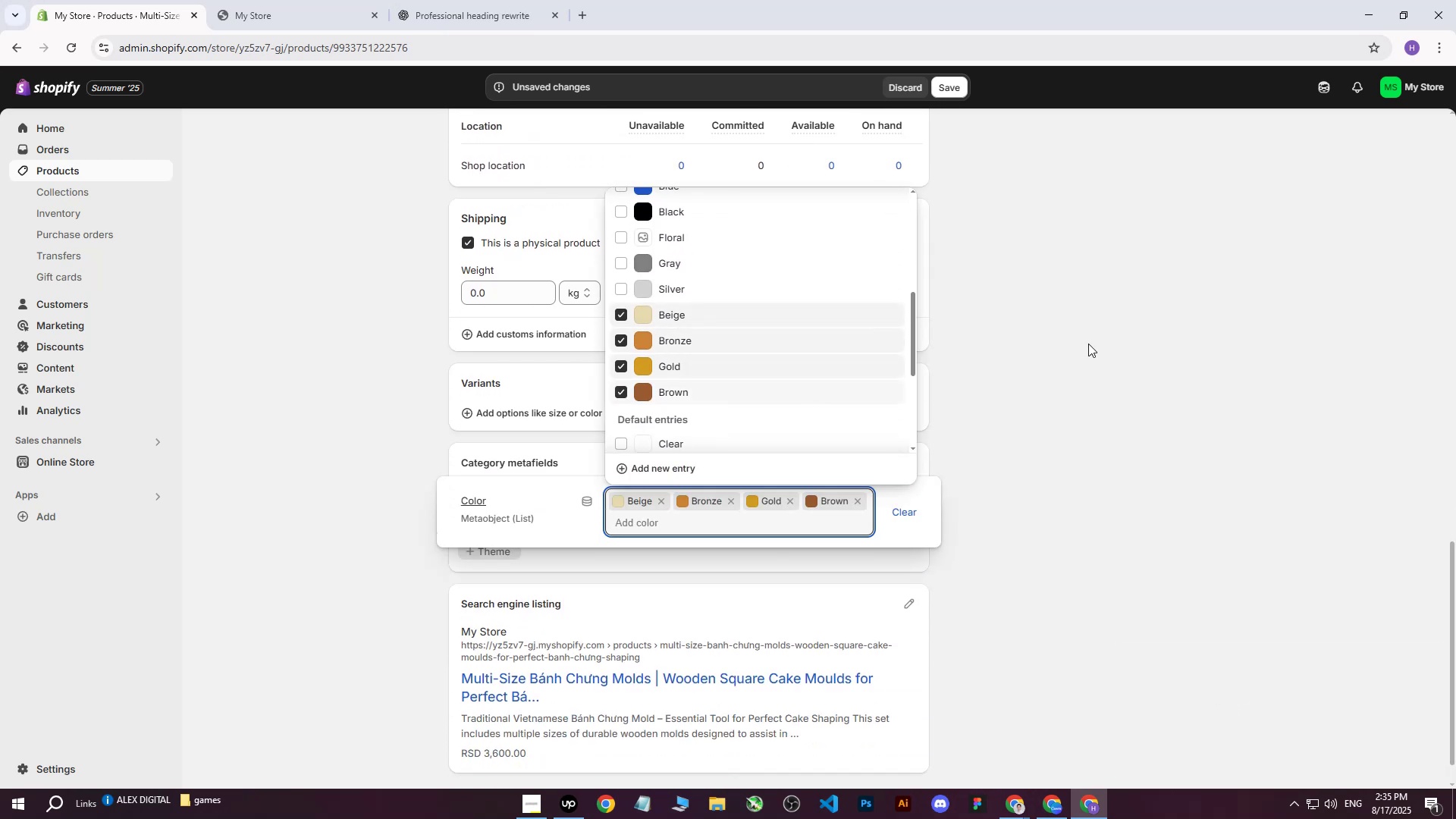 
triple_click([1101, 339])
 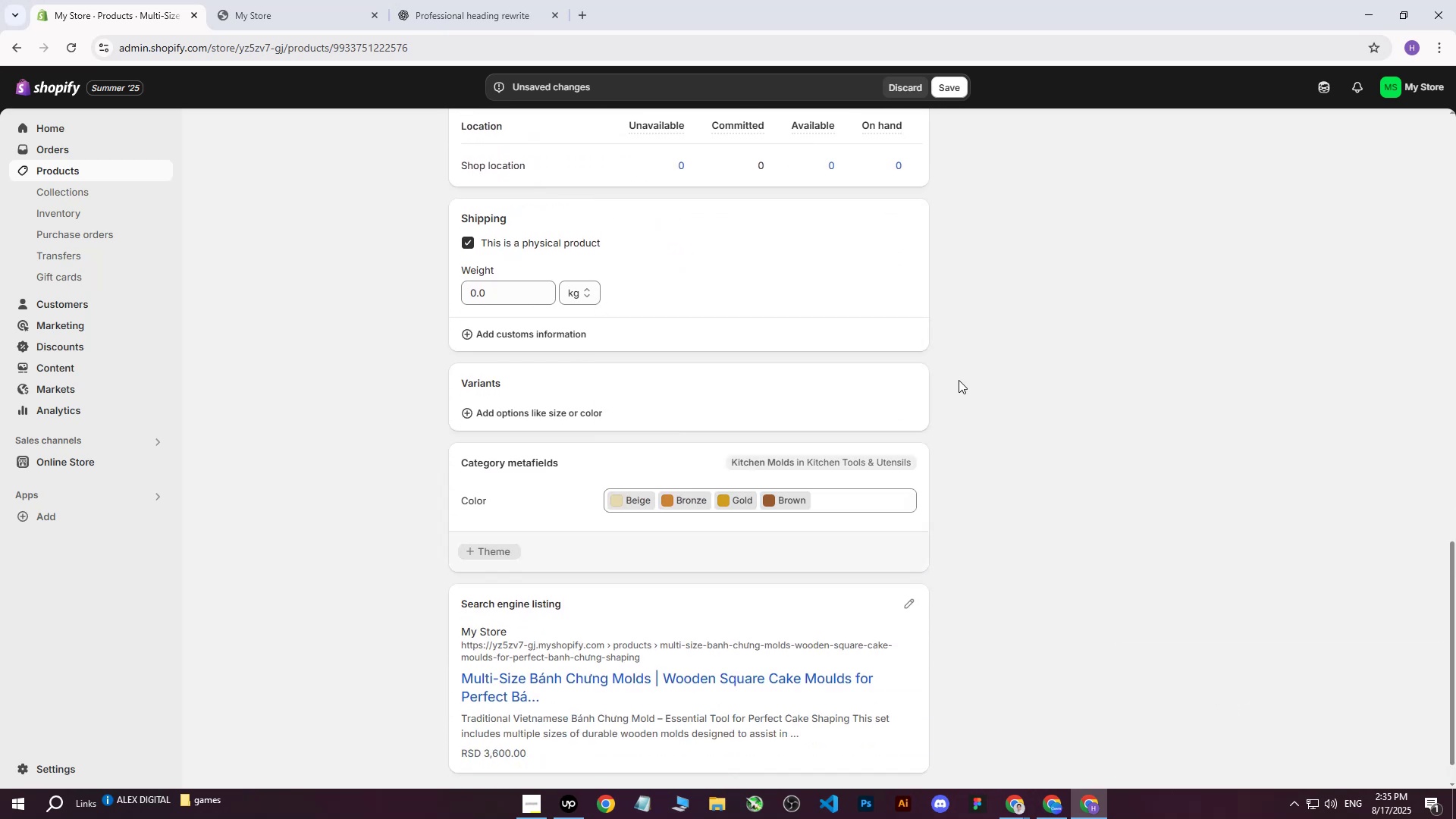 
scroll: coordinate [788, 446], scroll_direction: down, amount: 4.0
 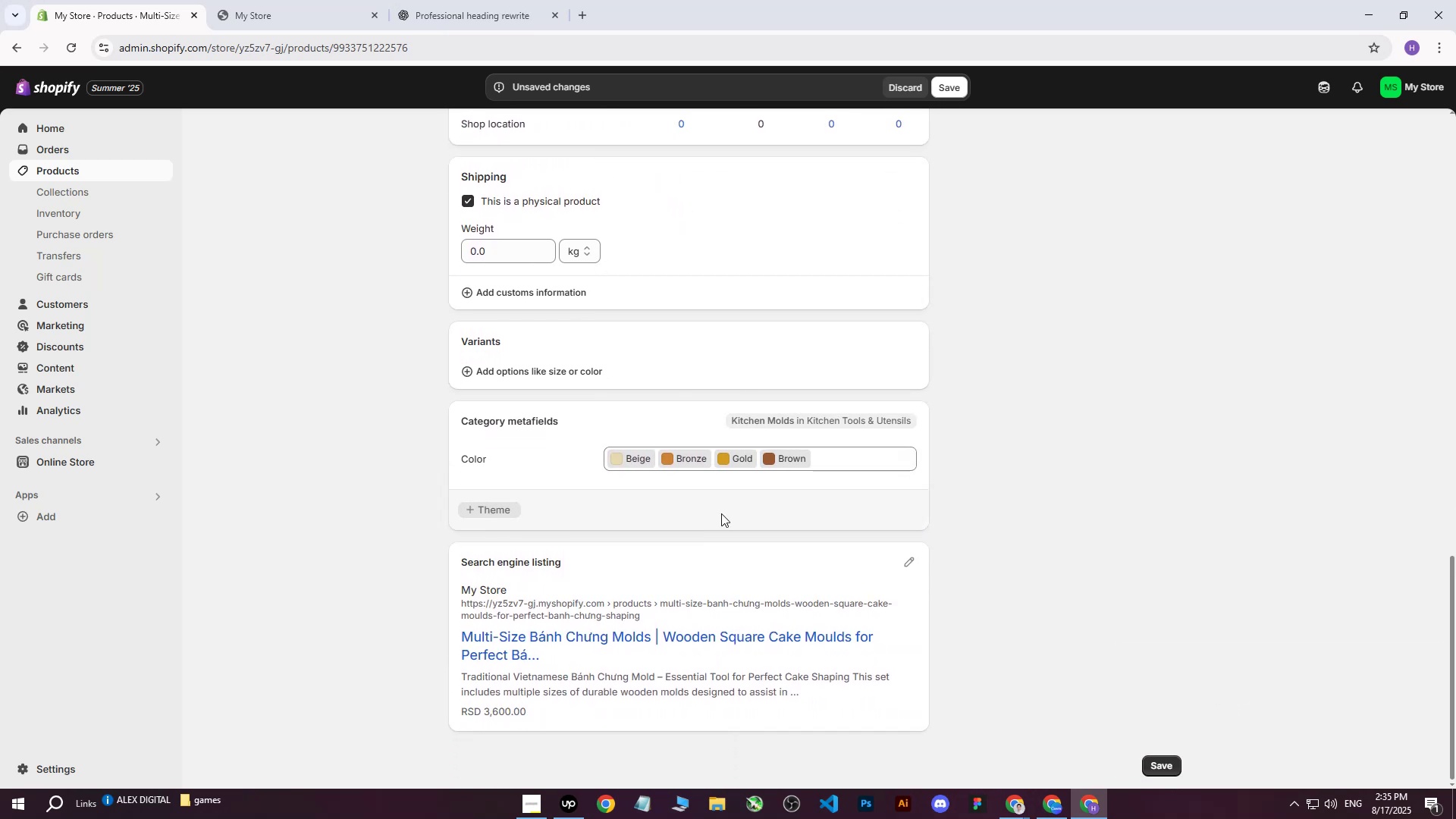 
scroll: coordinate [736, 500], scroll_direction: up, amount: 21.0
 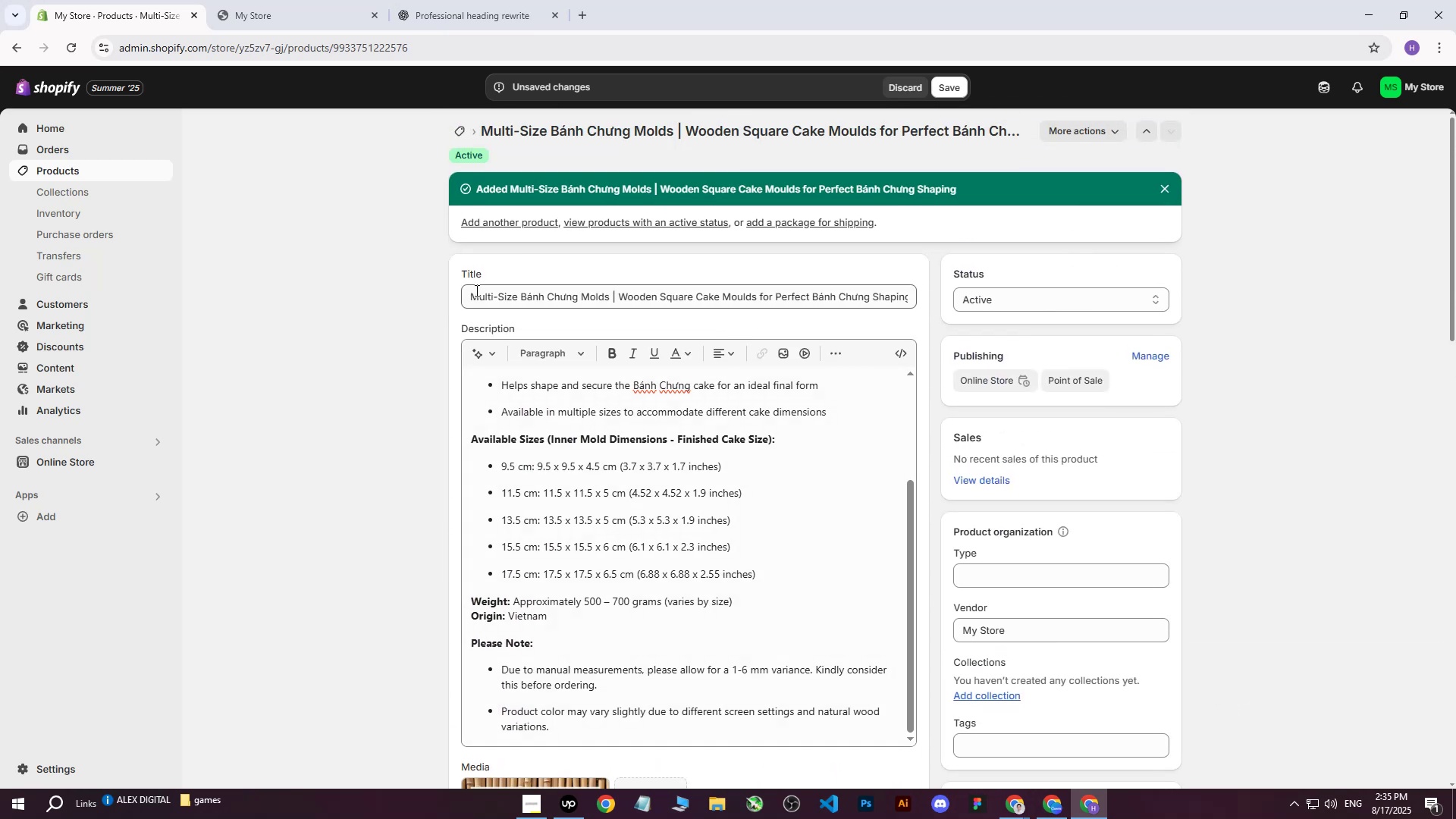 
left_click_drag(start_coordinate=[469, 297], to_coordinate=[1036, 285])
 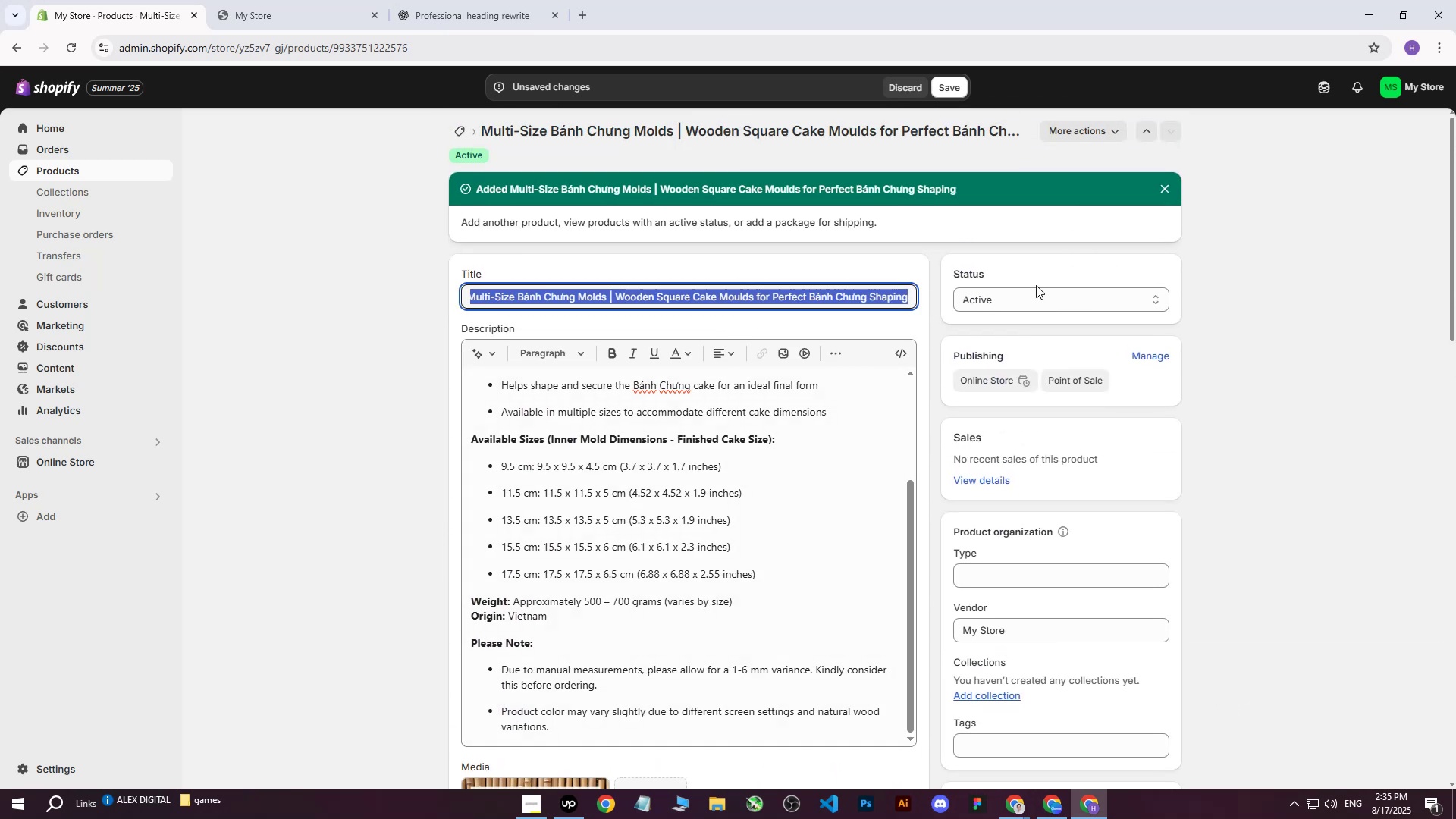 
key(Control+ControlLeft)
 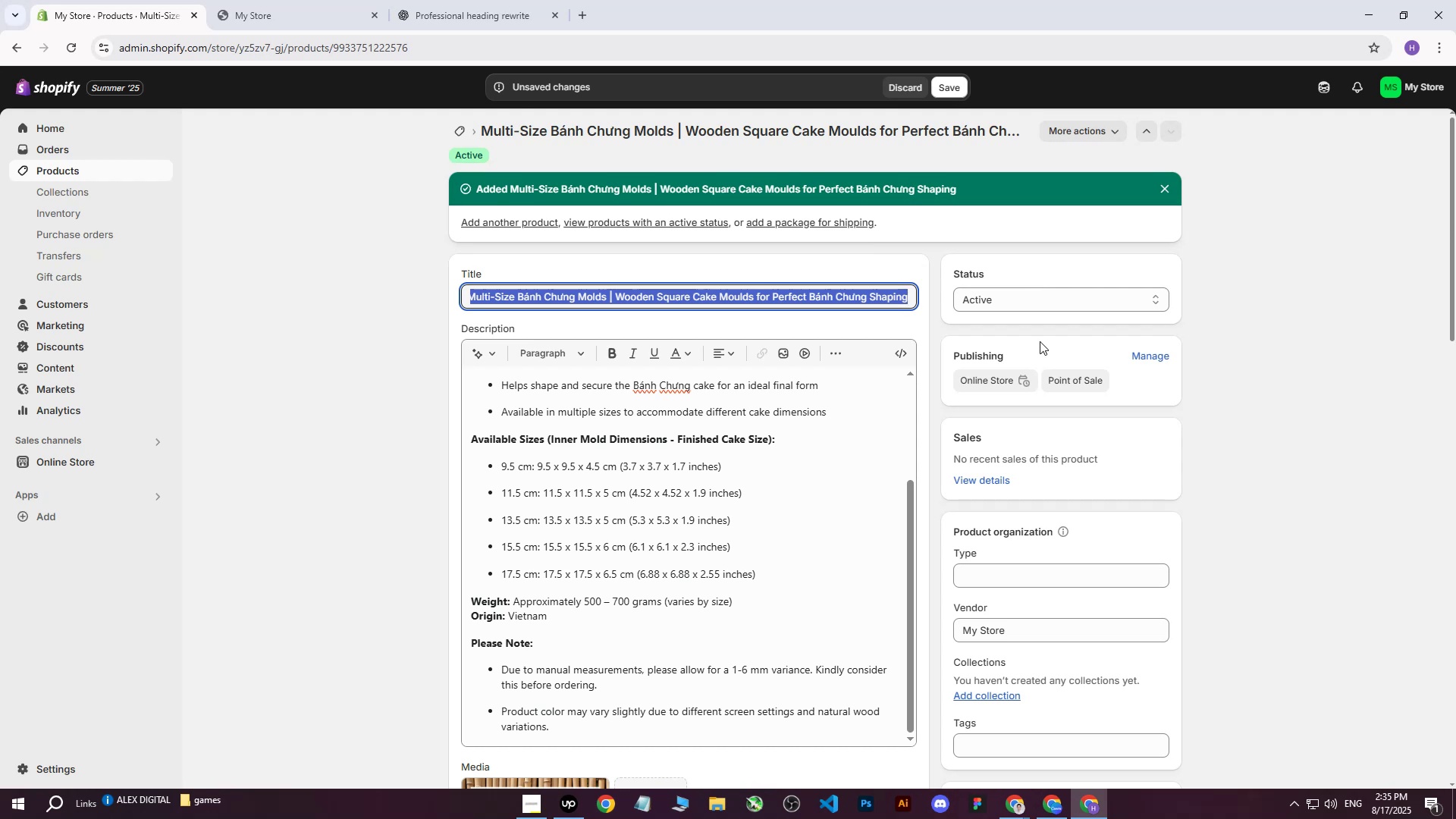 
key(Control+C)
 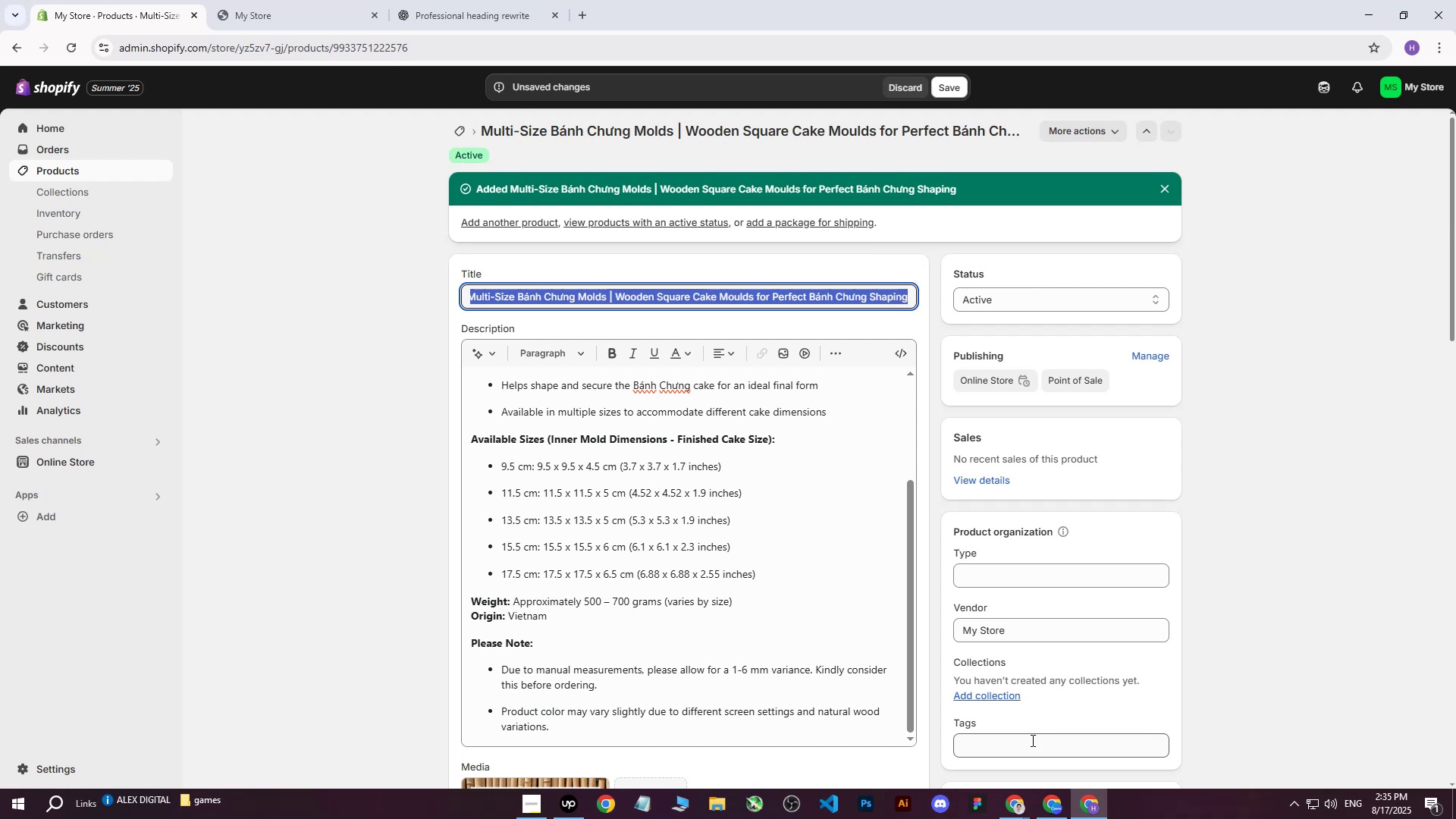 
key(Control+ControlLeft)
 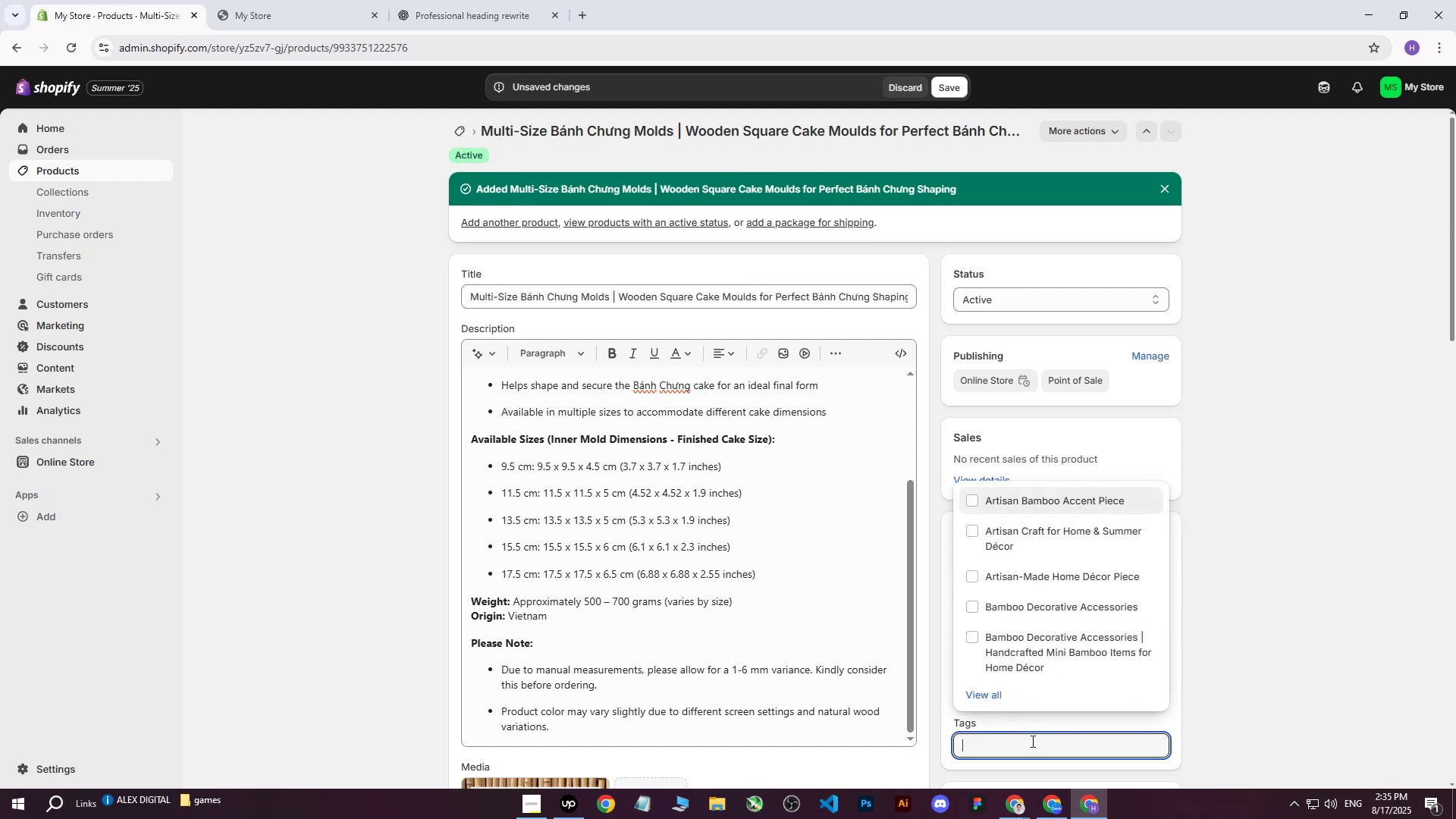 
key(Control+V)
 